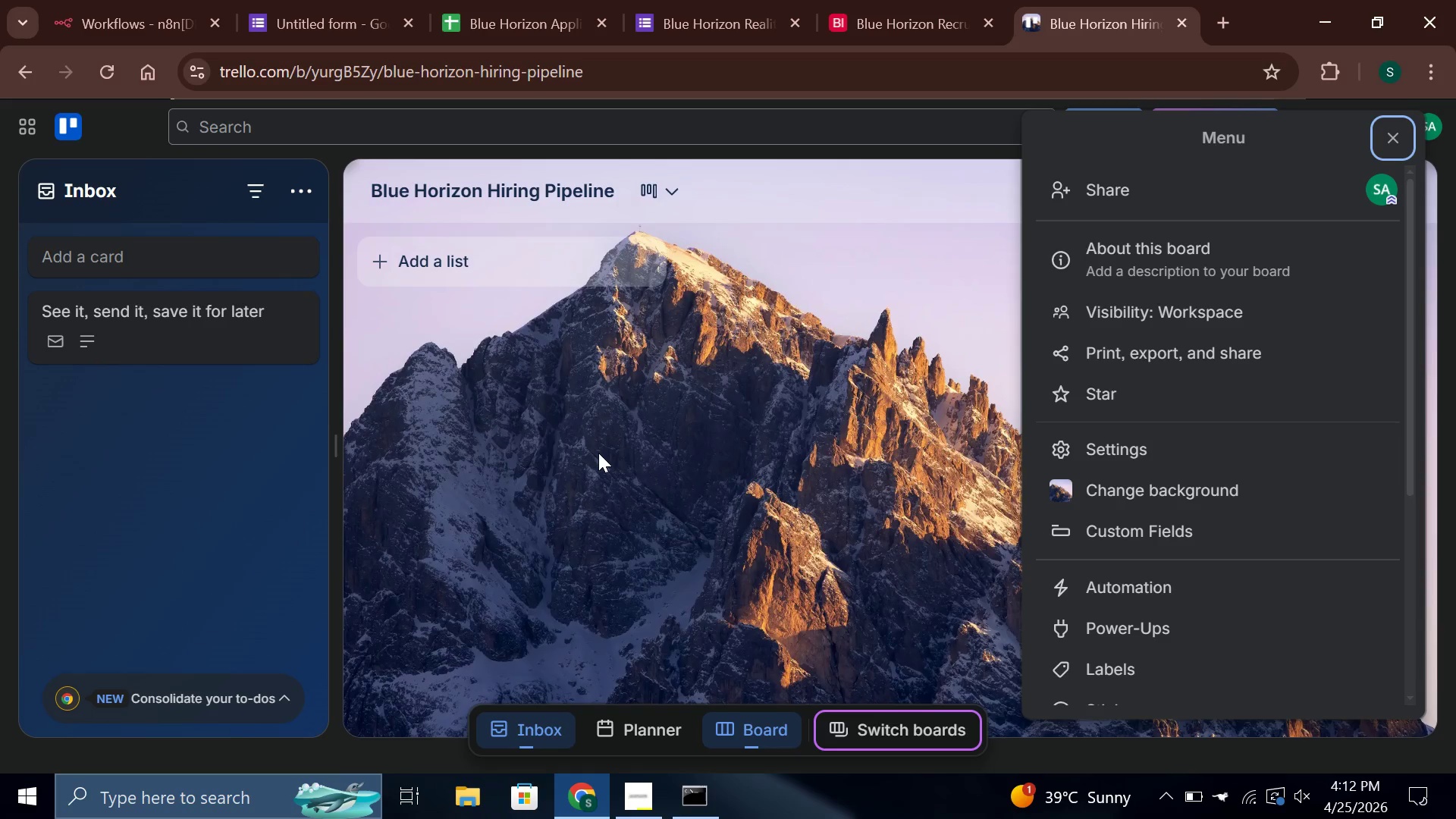 
left_click([595, 449])
 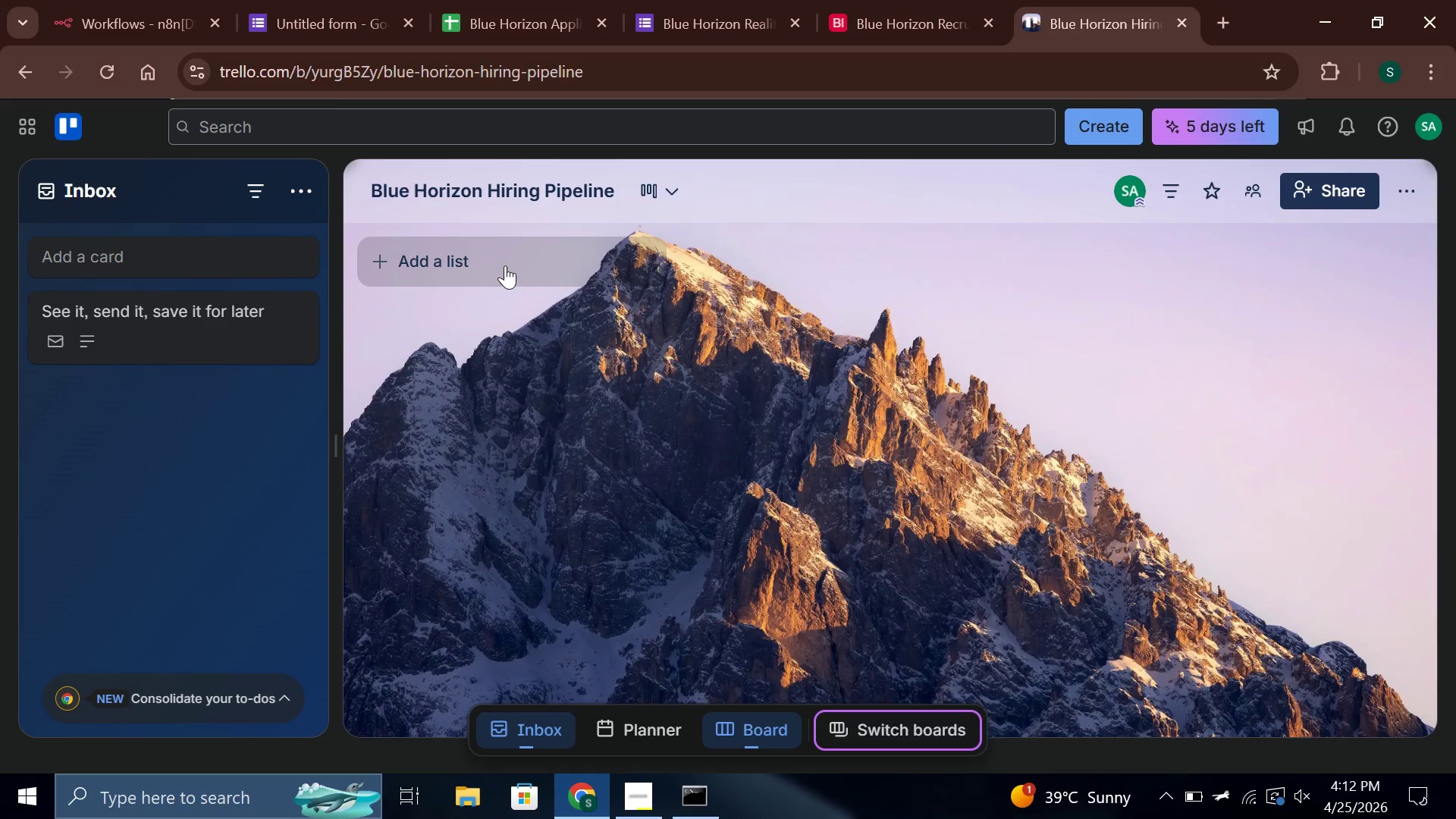 
left_click([504, 265])
 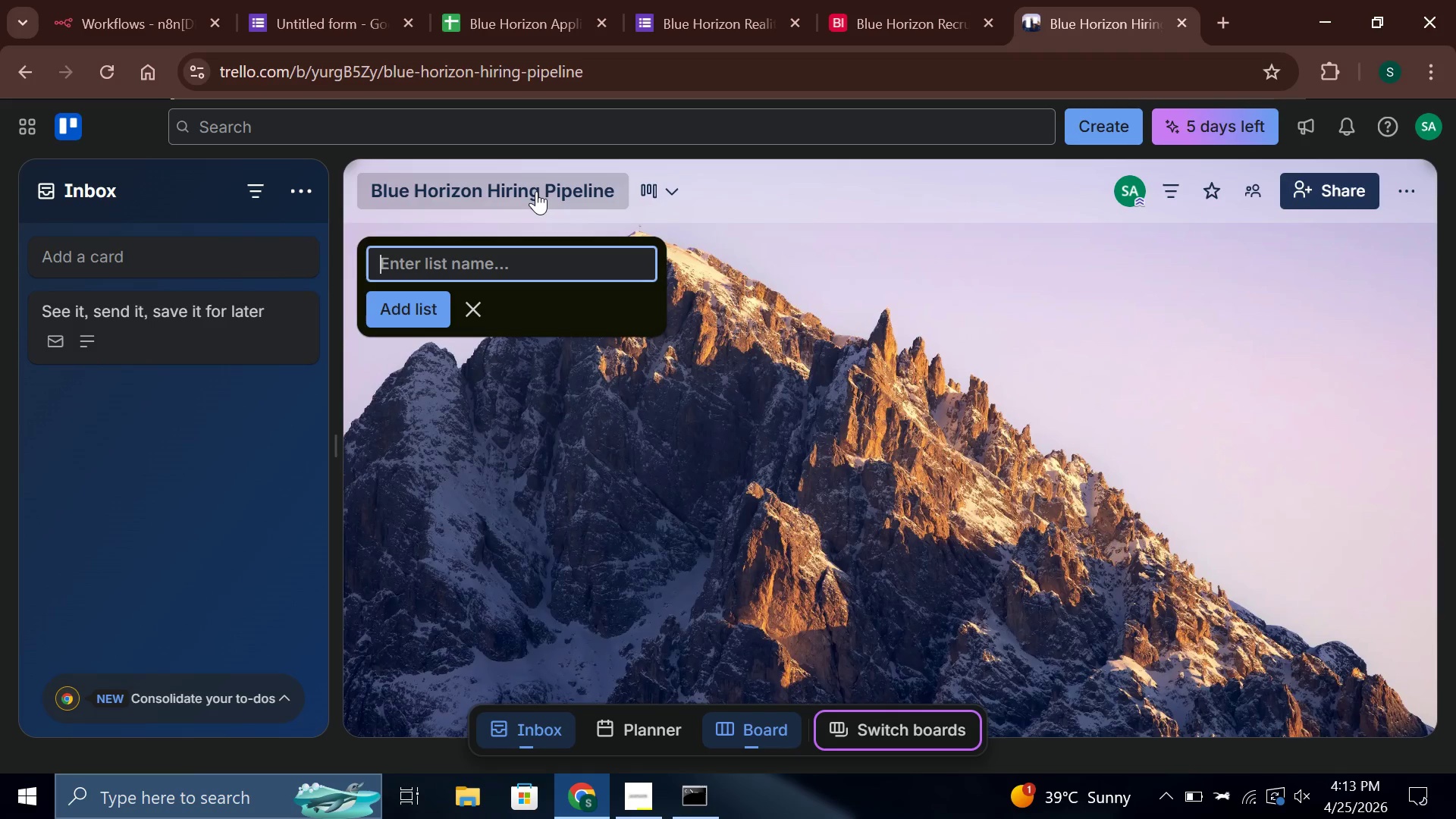 
wait(6.81)
 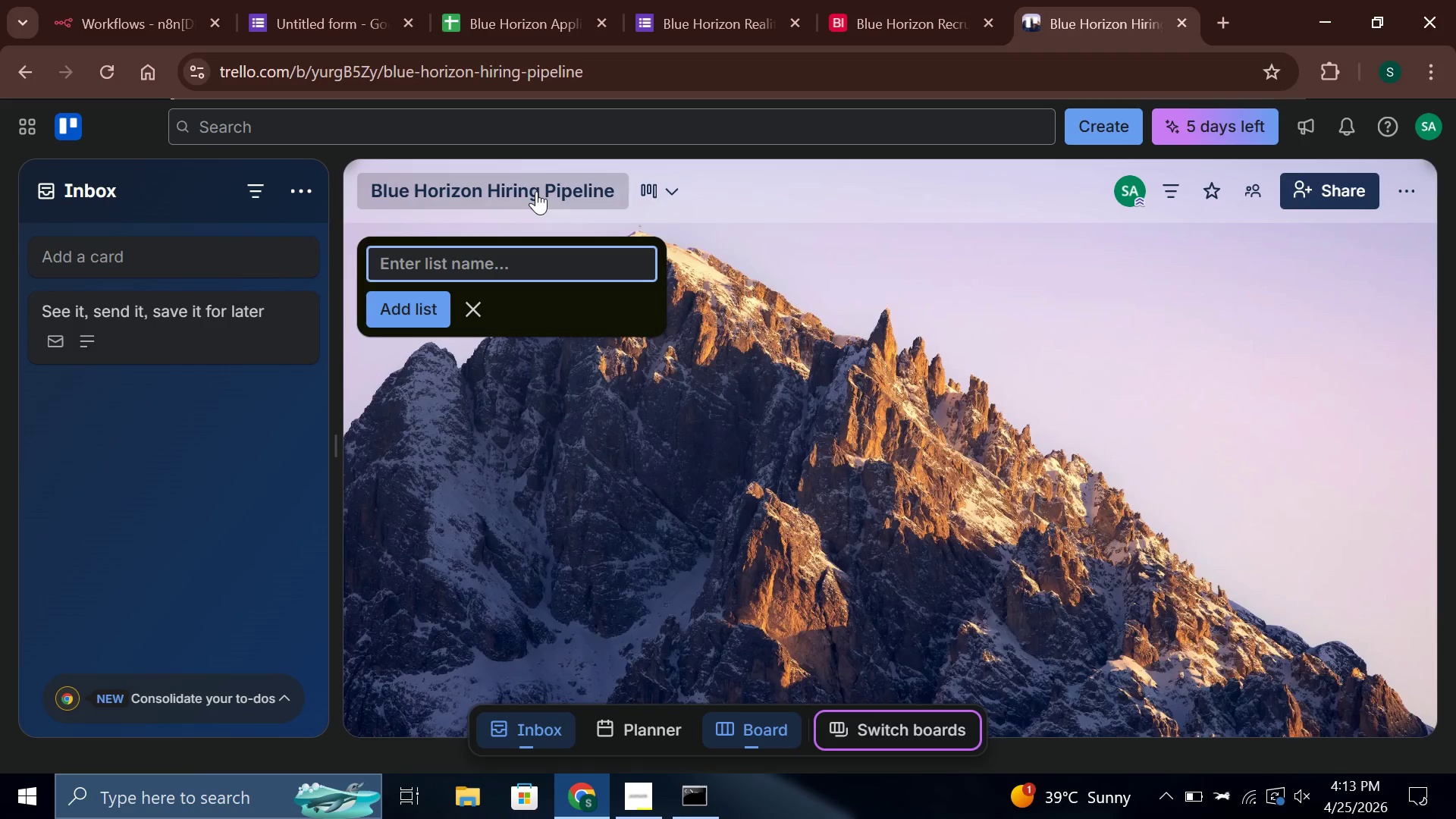 
type(To Do)
 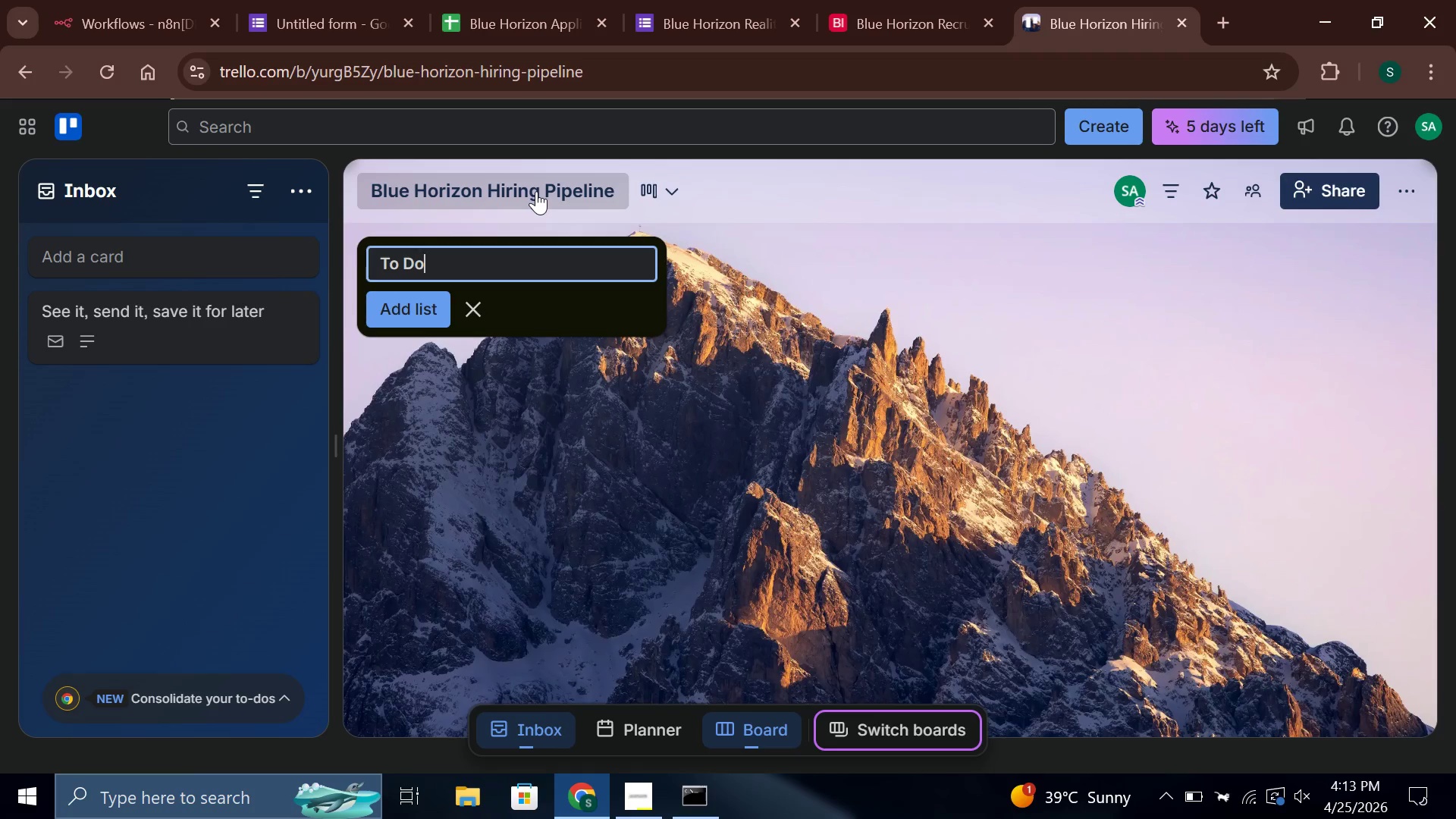 
wait(10.06)
 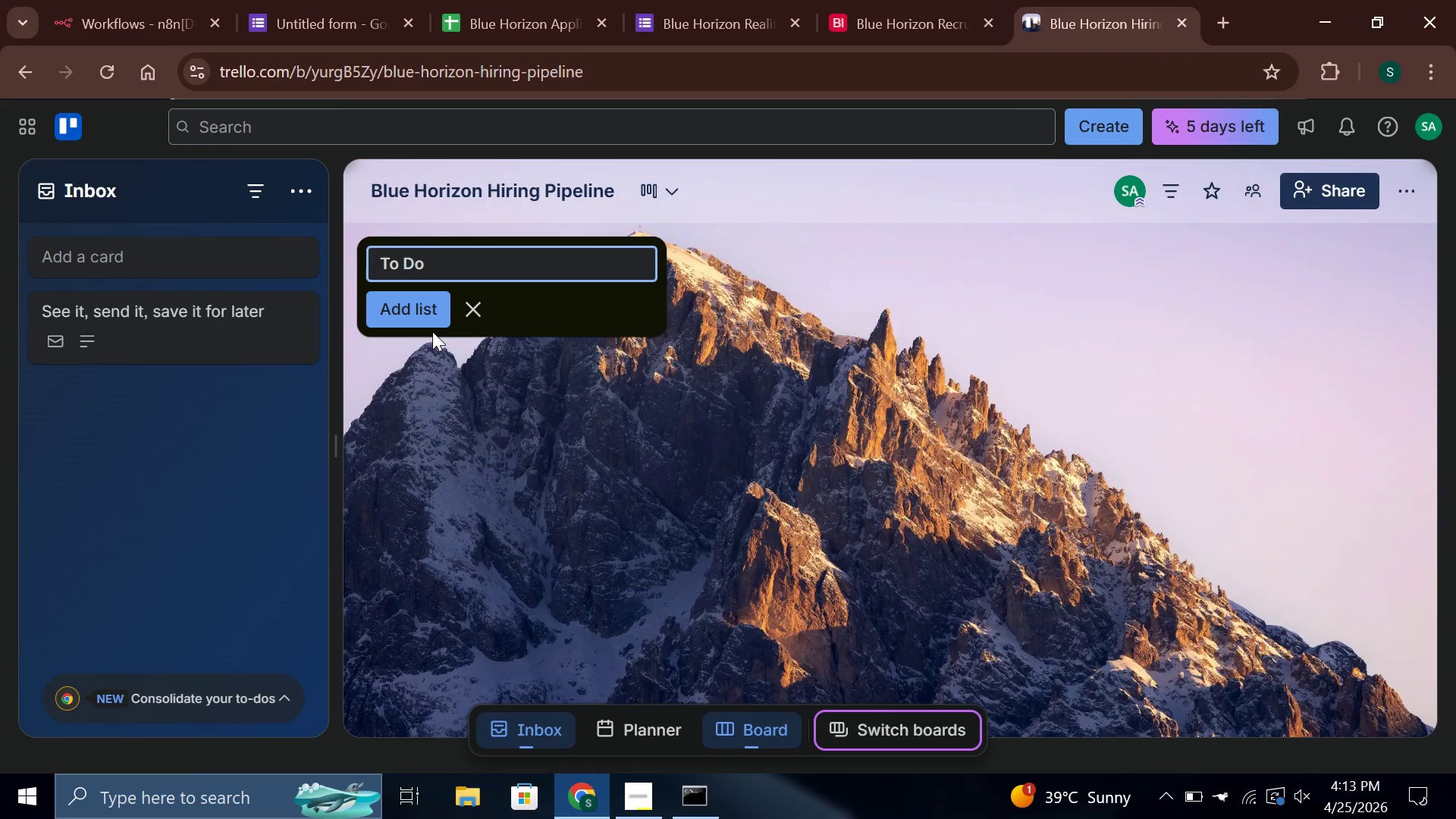 
hold_key(key=Backspace, duration=0.81)
 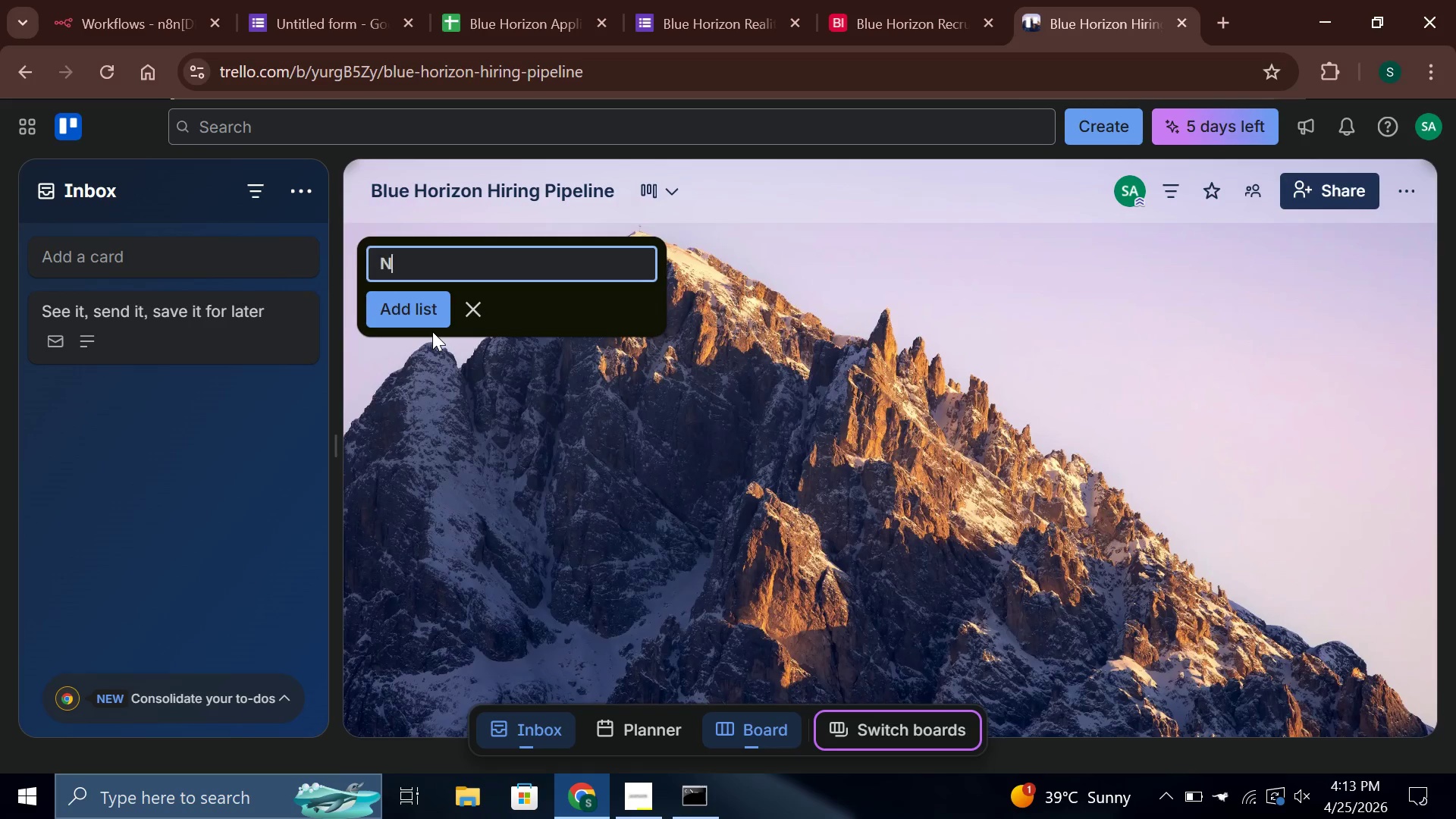 
type(New Applicatios)
key(Backspace)
type(ns)
 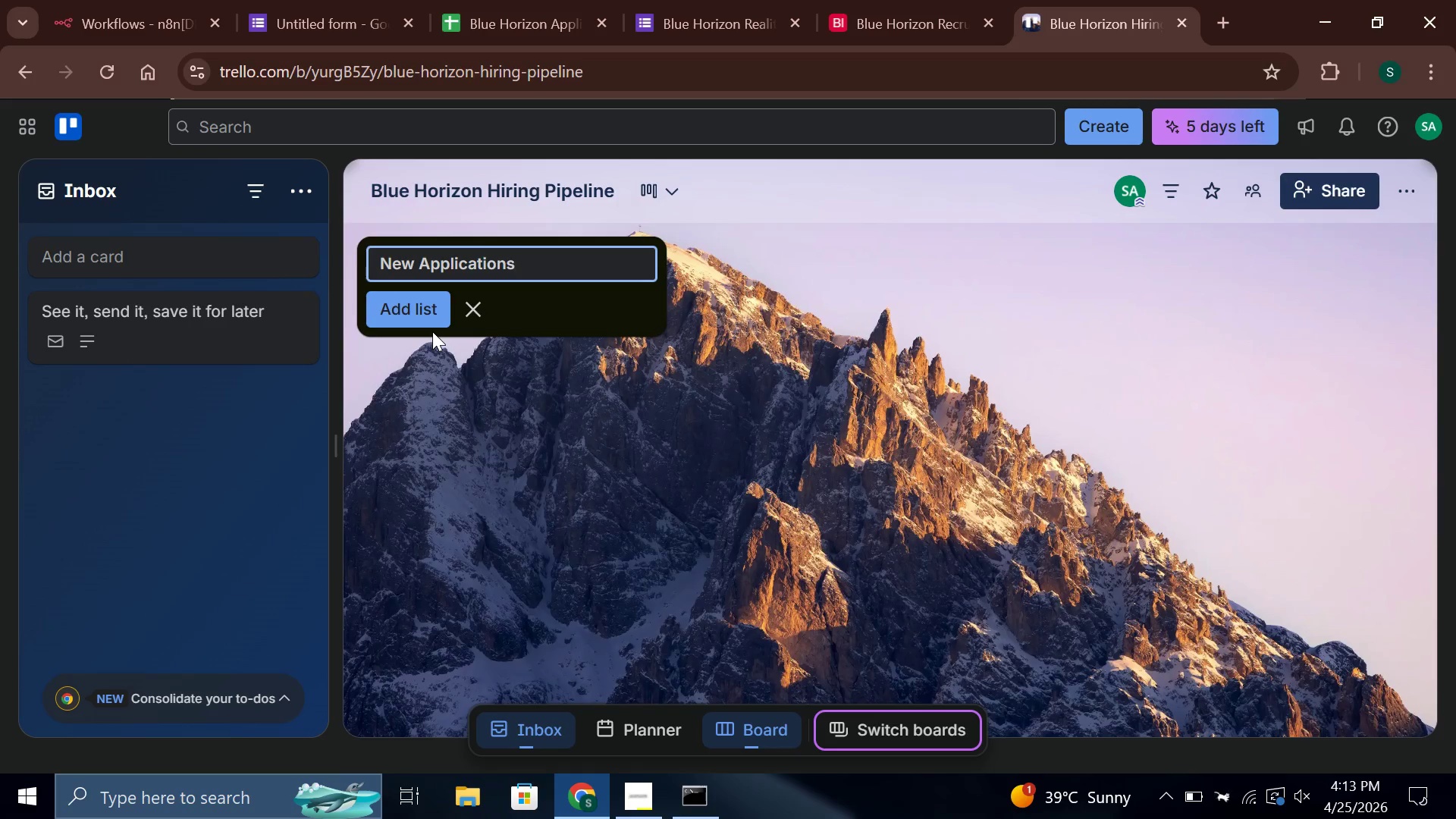 
mouse_move([449, 306])
 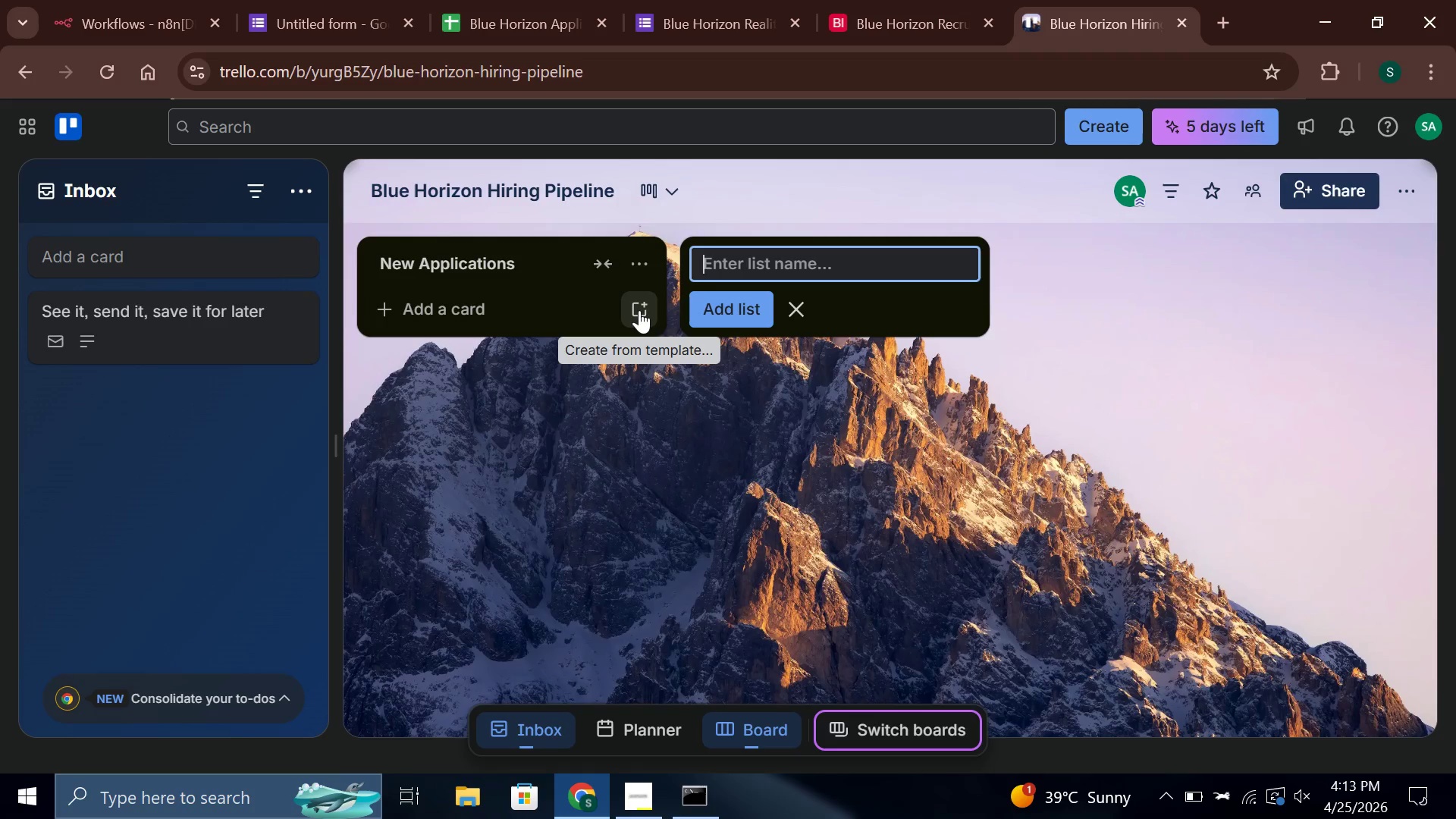 
type(Under Review)
 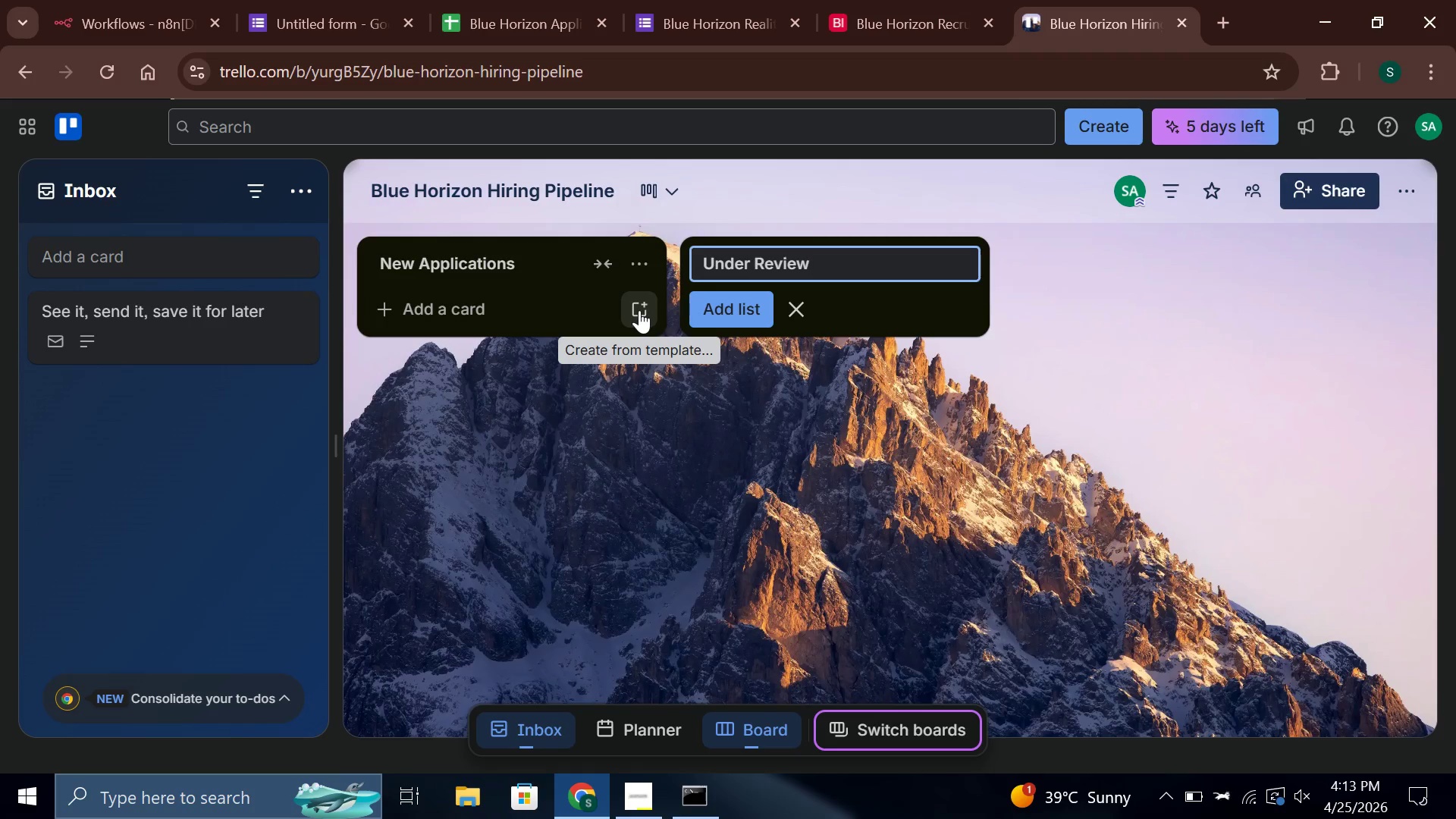 
wait(62.03)
 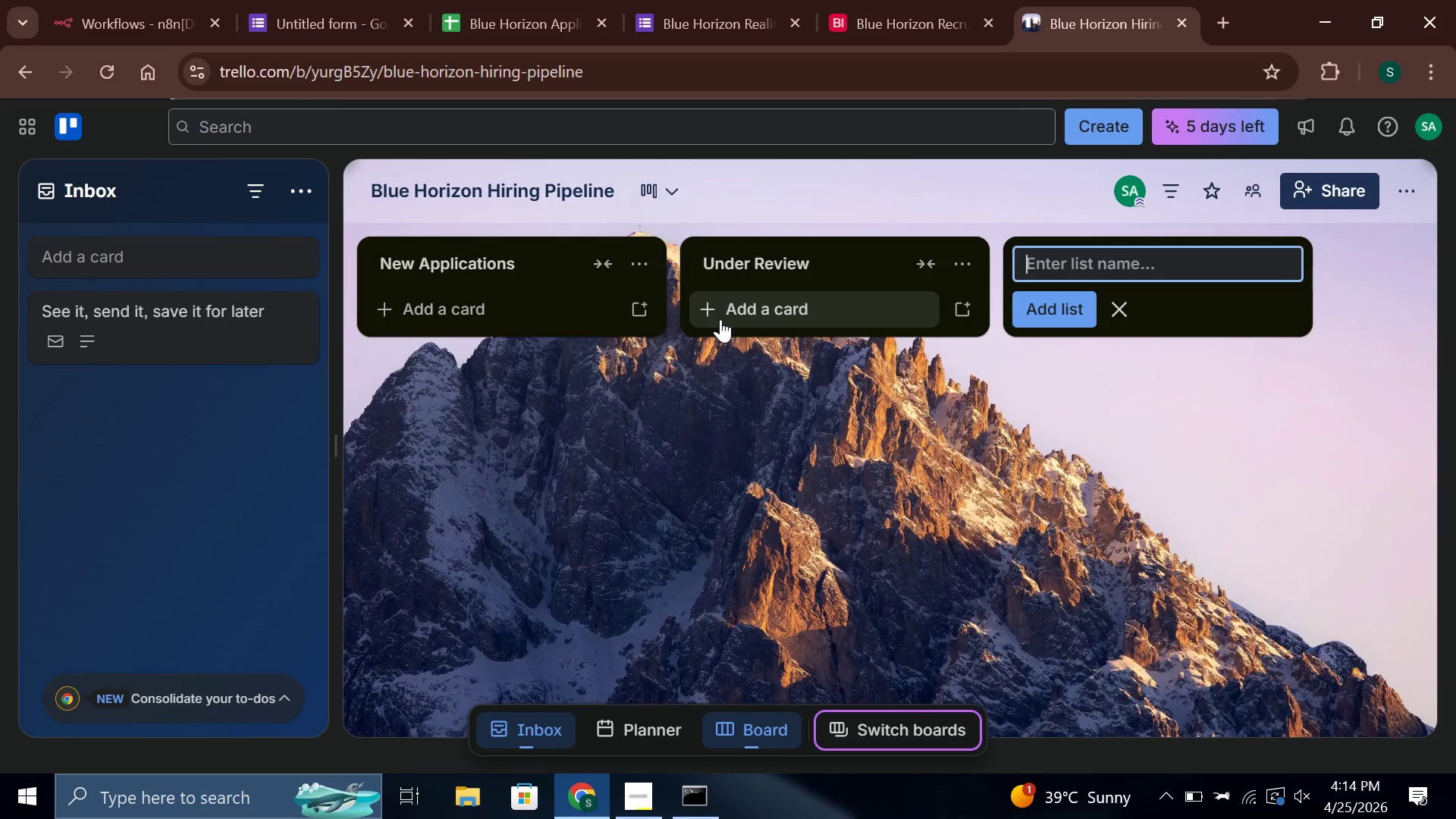 
type(Partner Interview)
 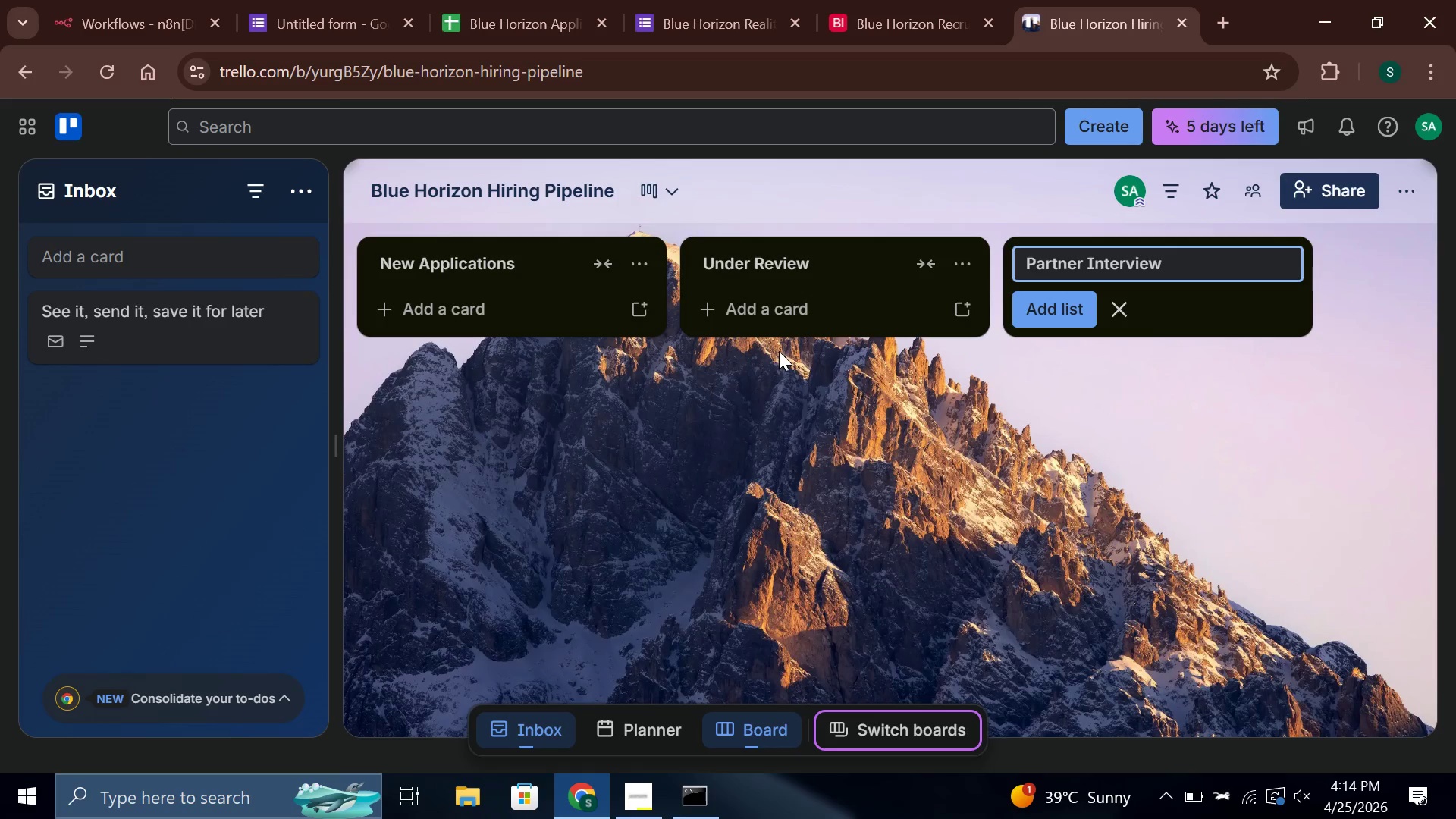 
wait(10.67)
 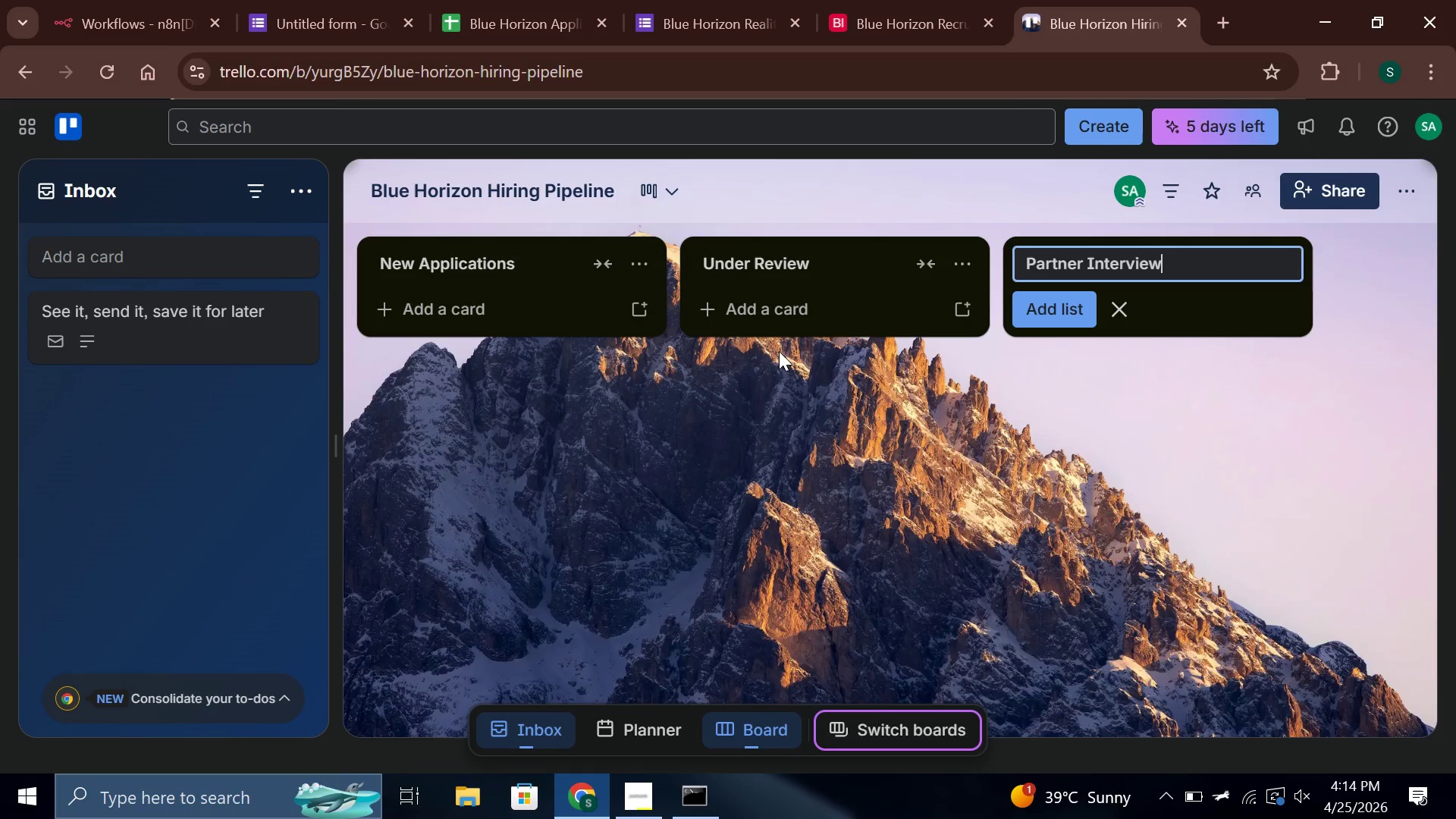 
type( Queue)
 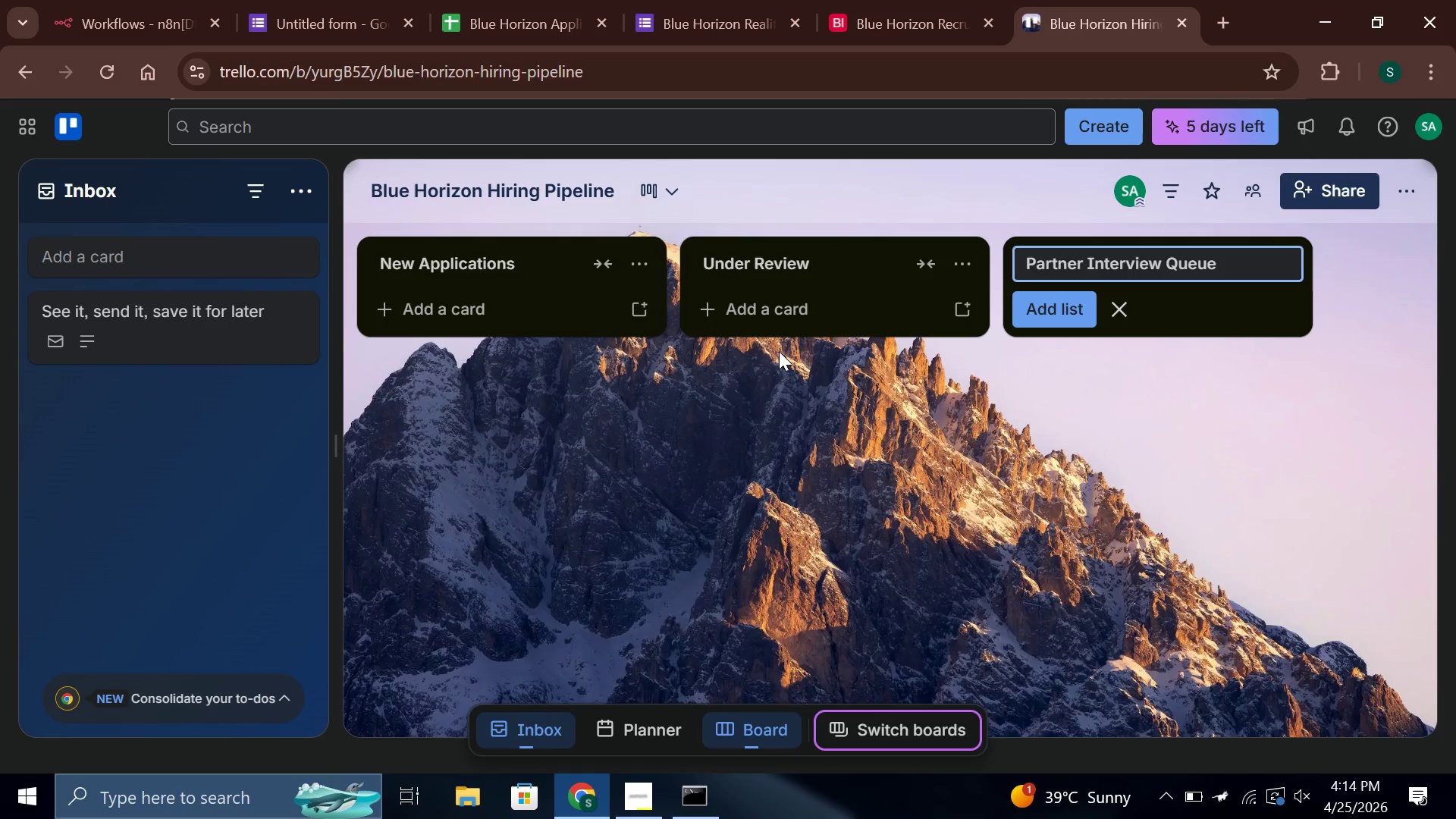 
wait(5.72)
 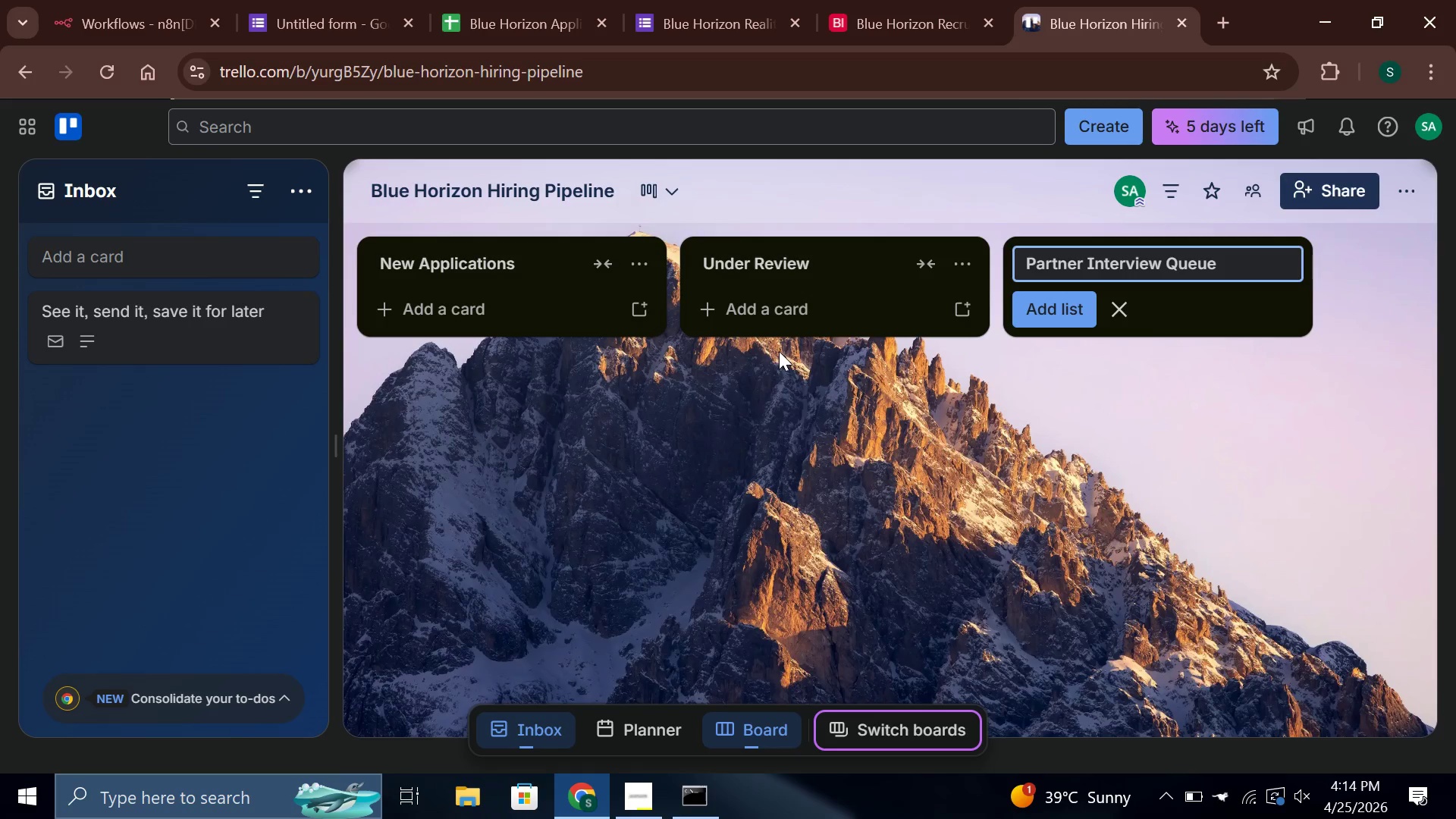 
key(Enter)
 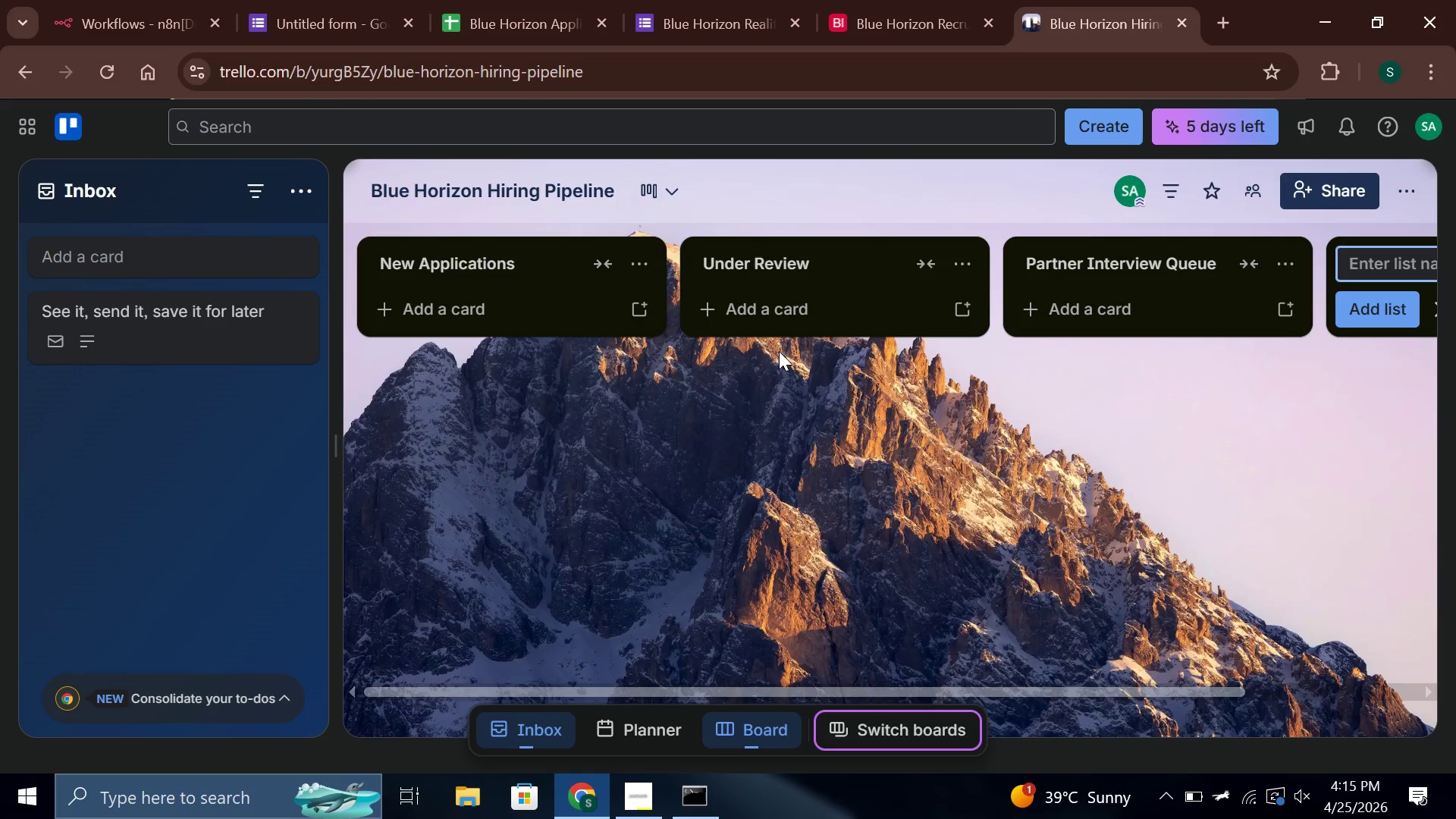 
type(Offer Extended)
 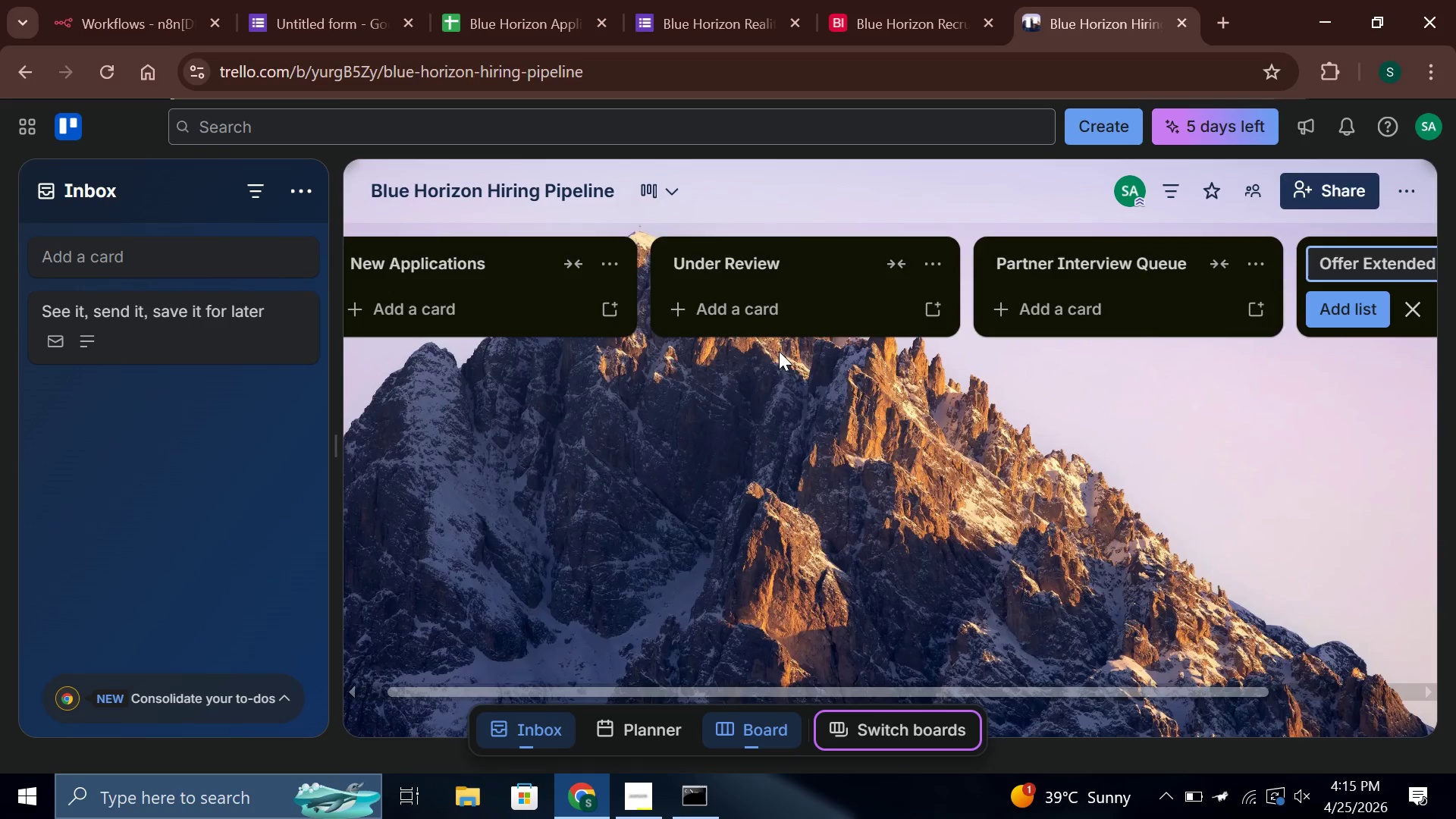 
key(Enter)
 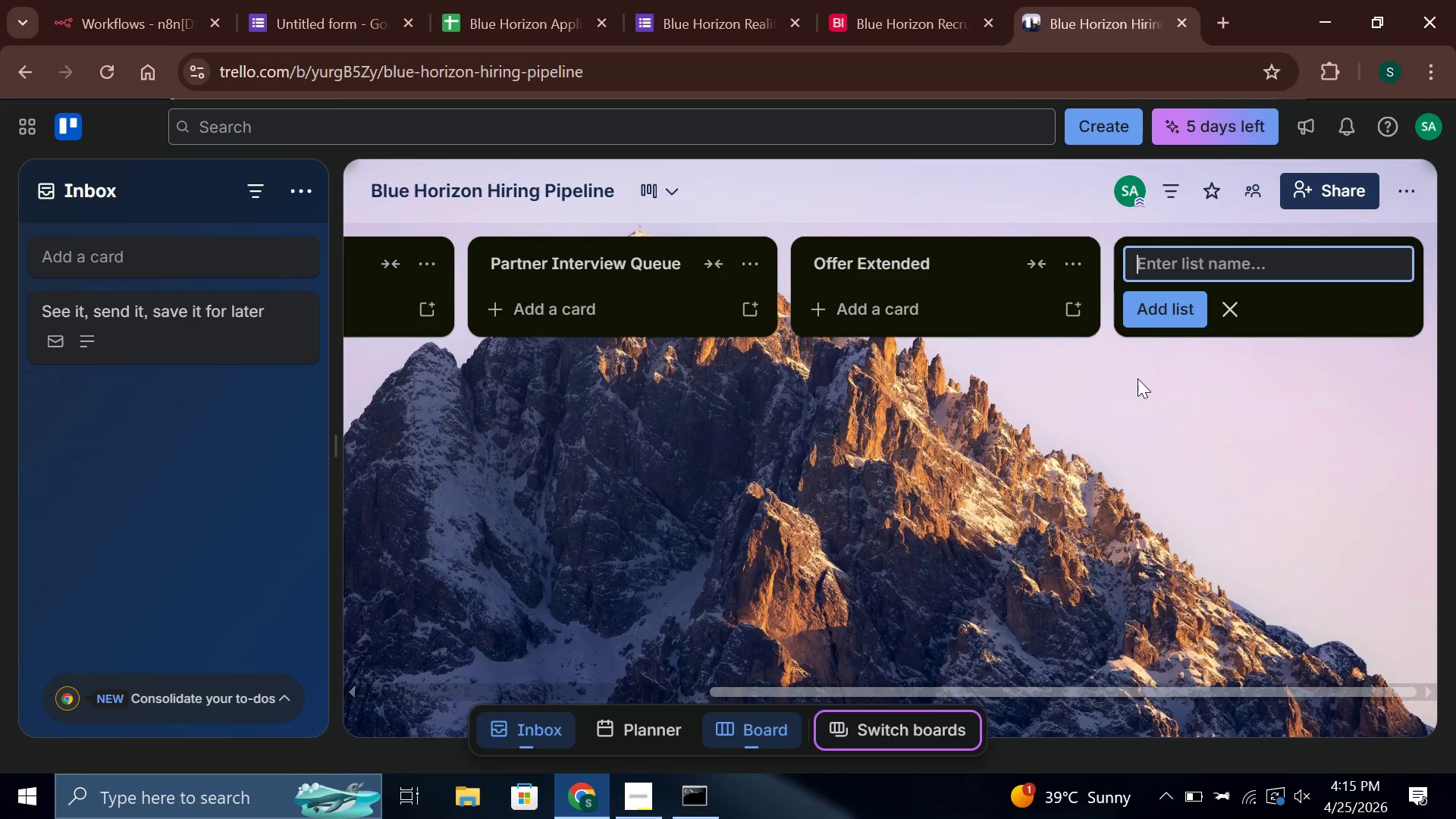 
left_click([1235, 316])
 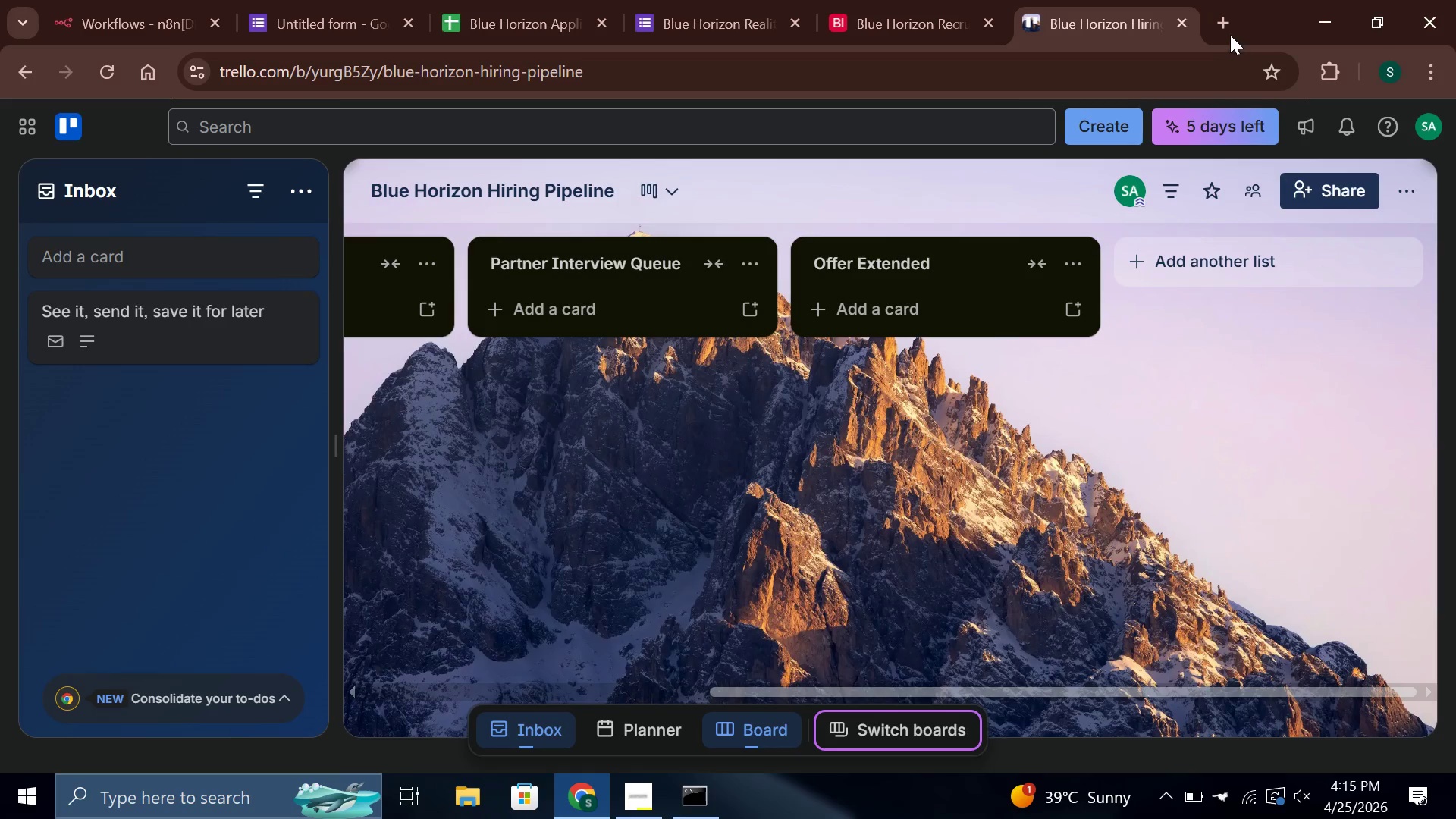 
left_click([1225, 27])
 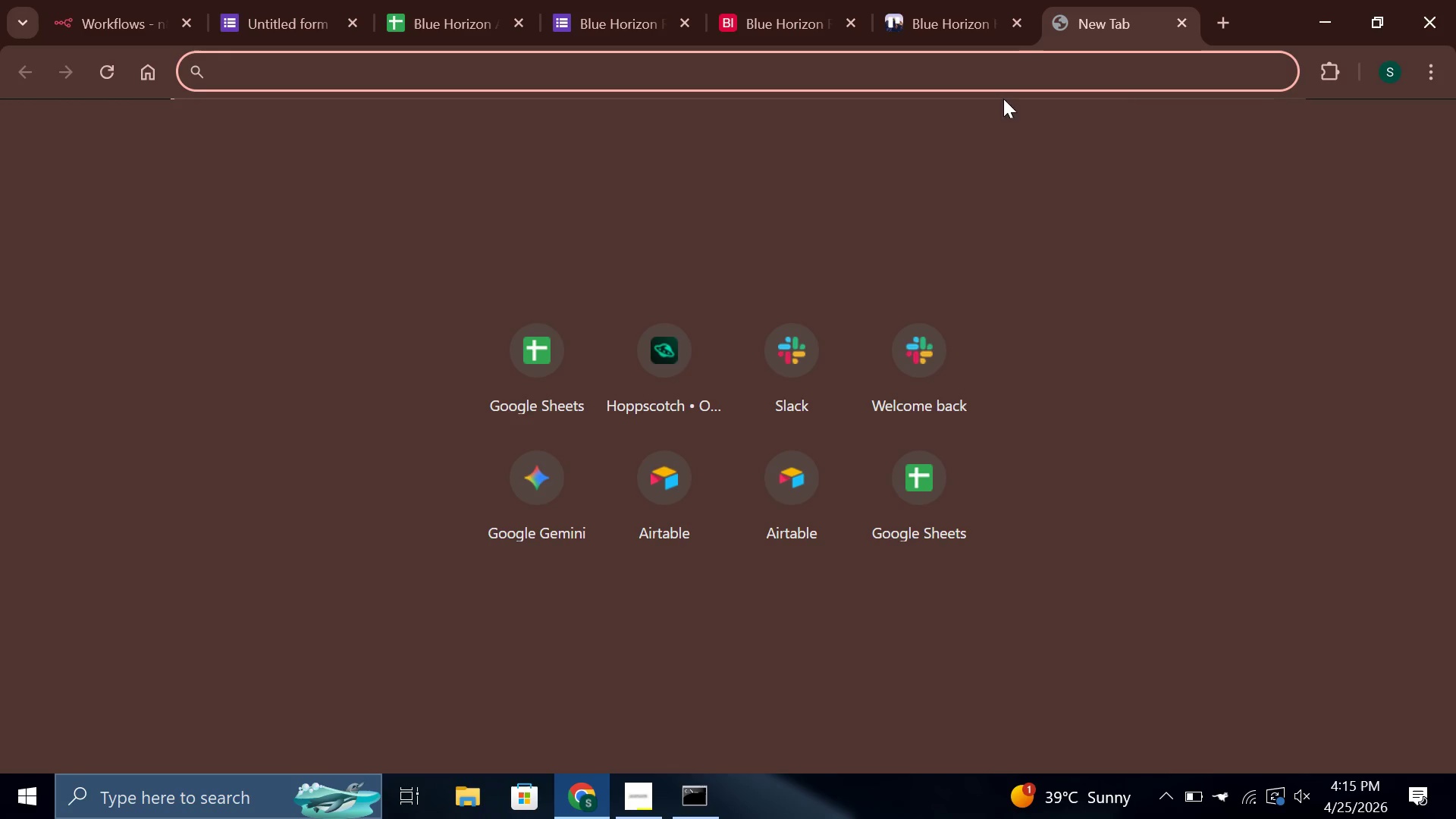 
mouse_move([960, 18])
 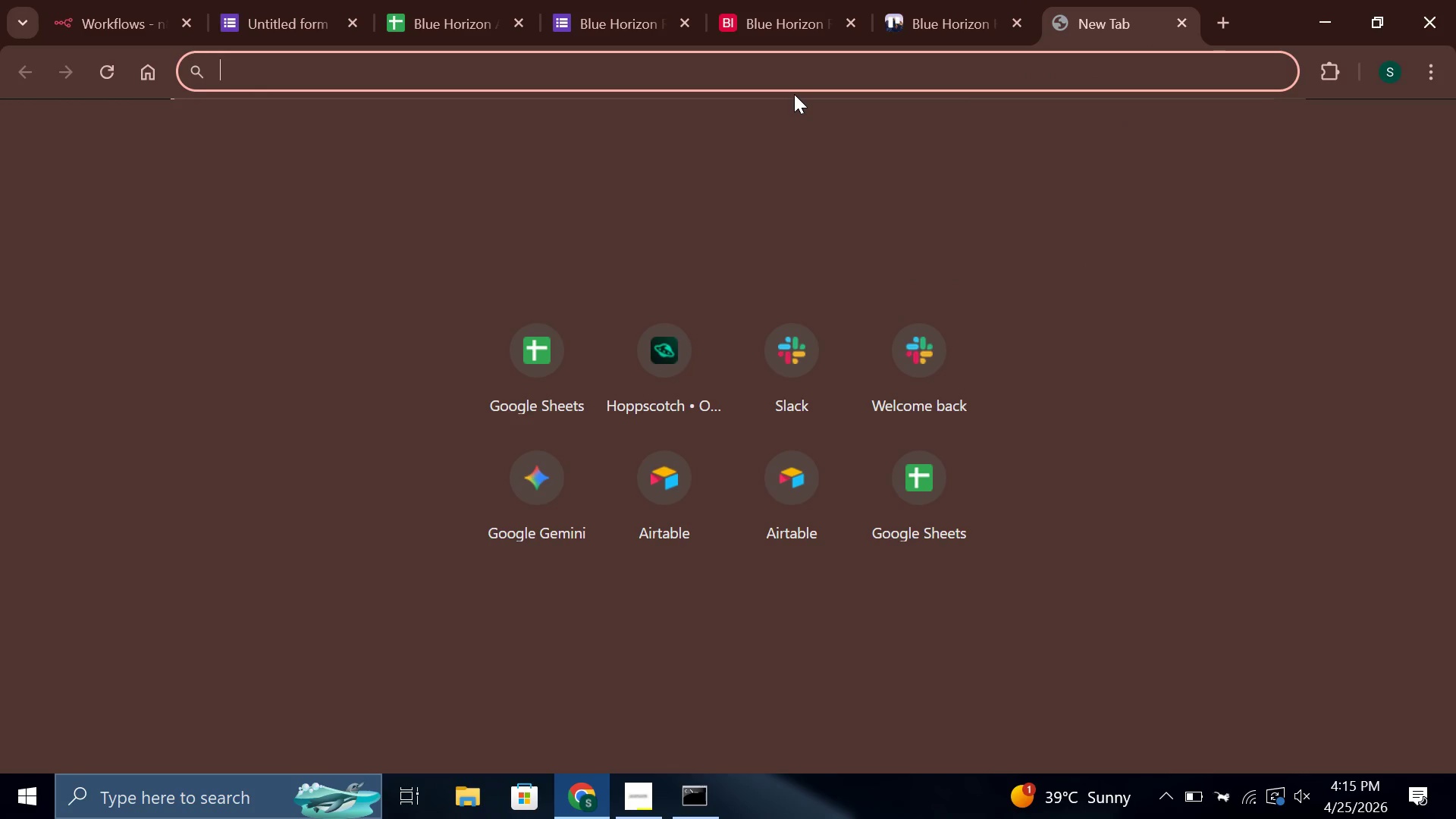 
type(tre)
 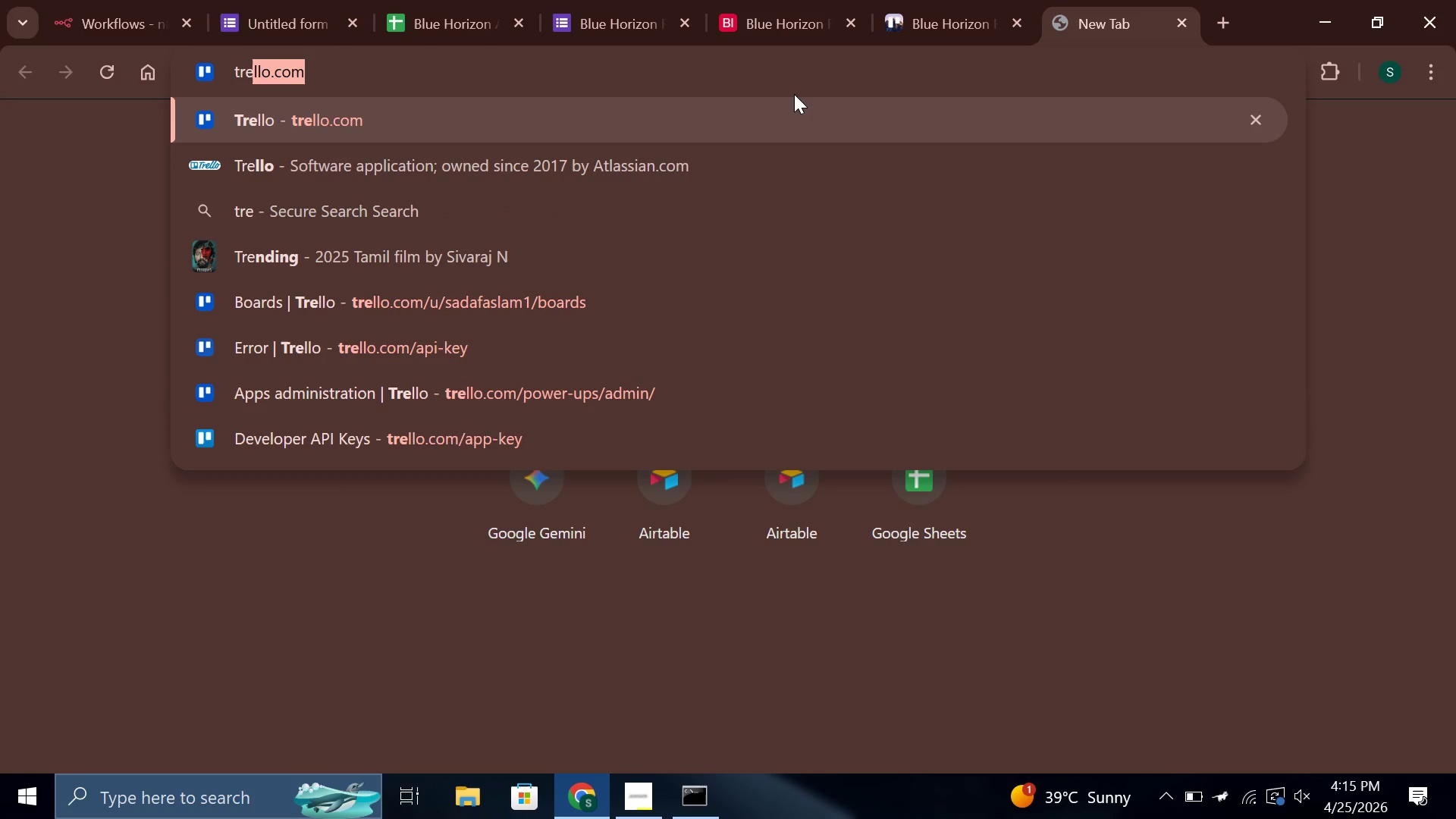 
wait(6.22)
 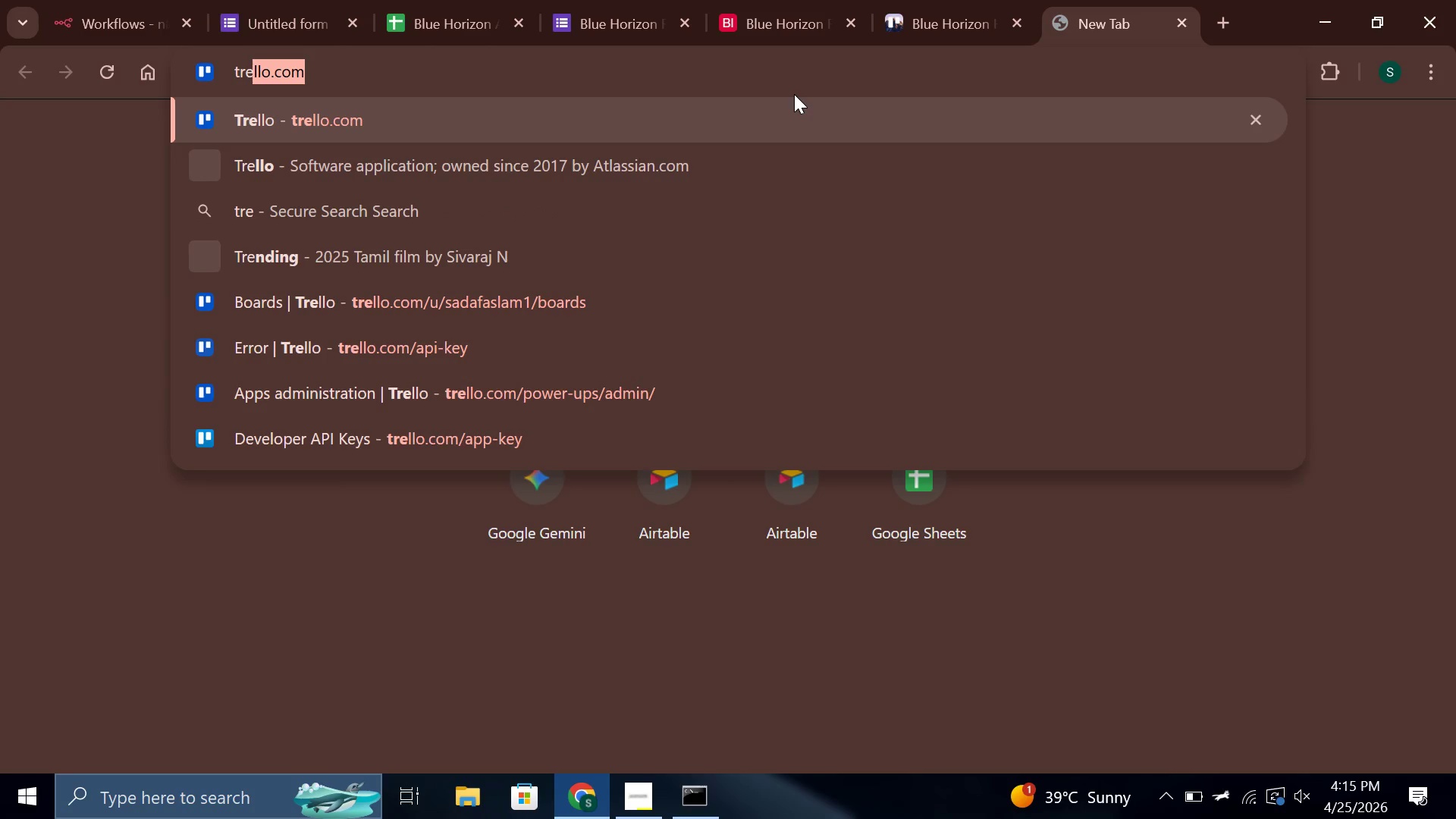 
key(ArrowRight)
 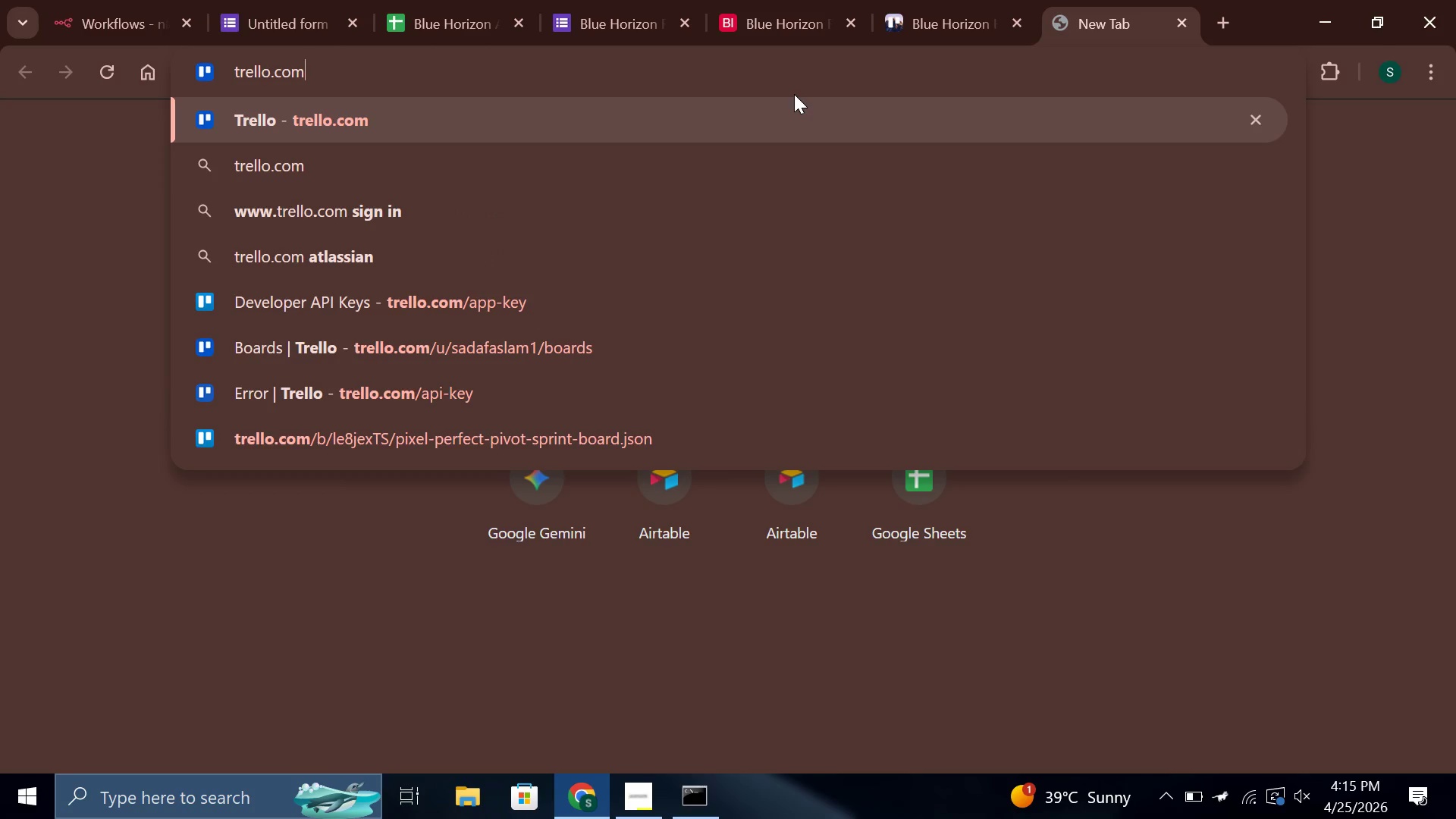 
type(/app)
 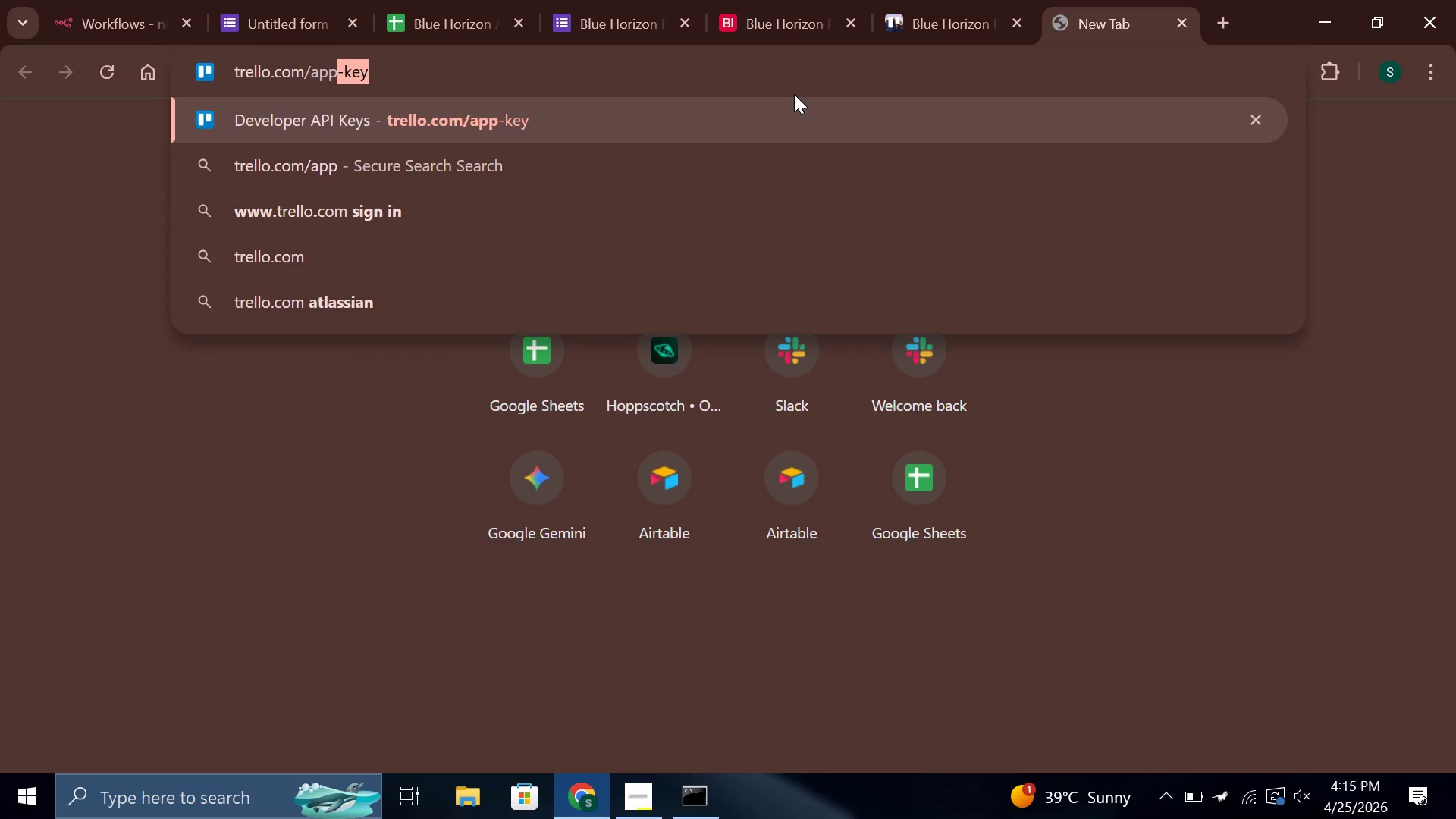 
key(Enter)
 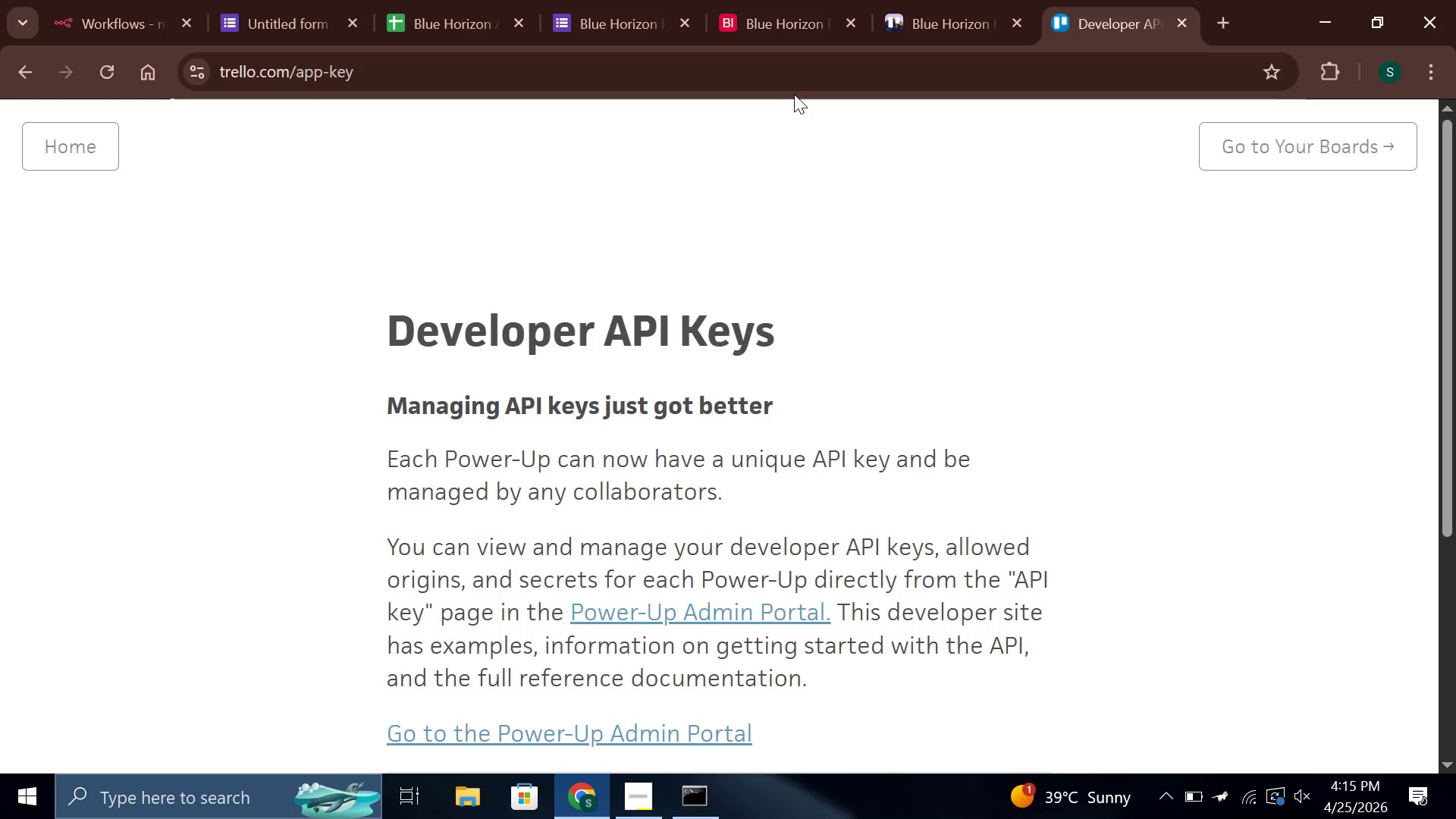 
wait(7.98)
 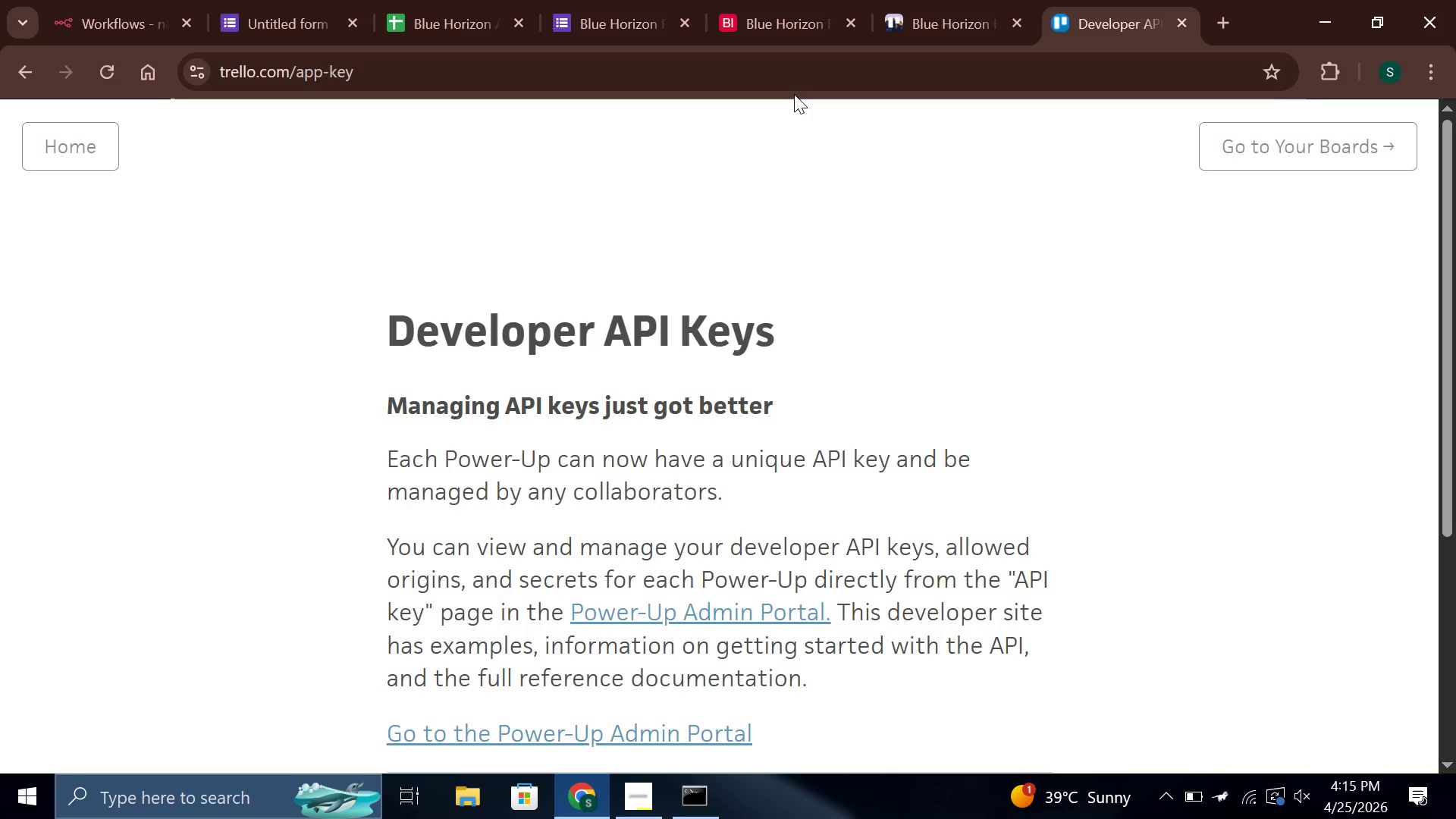 
scroll: coordinate [726, 403], scroll_direction: down, amount: 2.0
 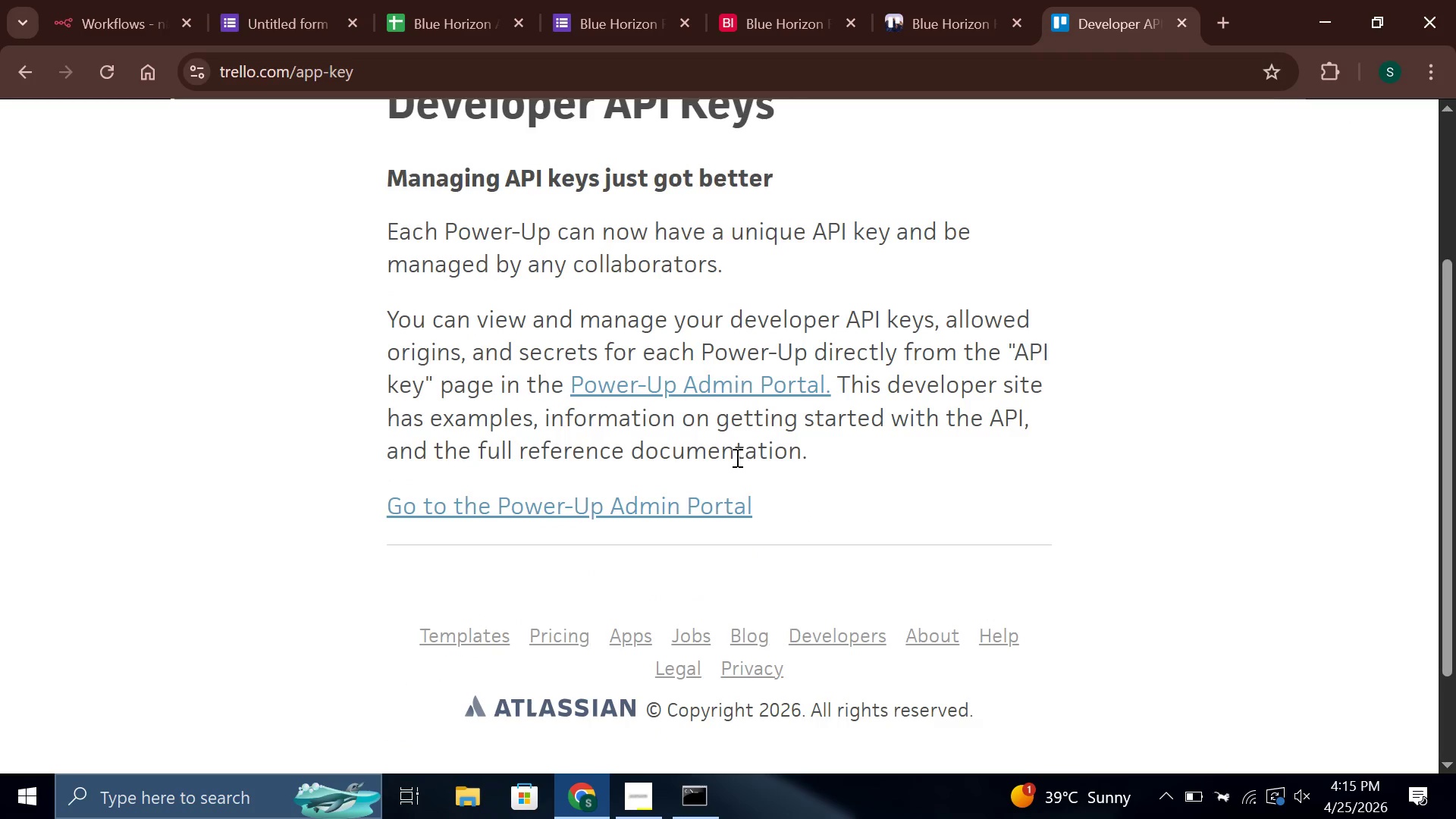 
scroll: coordinate [745, 467], scroll_direction: up, amount: 3.0
 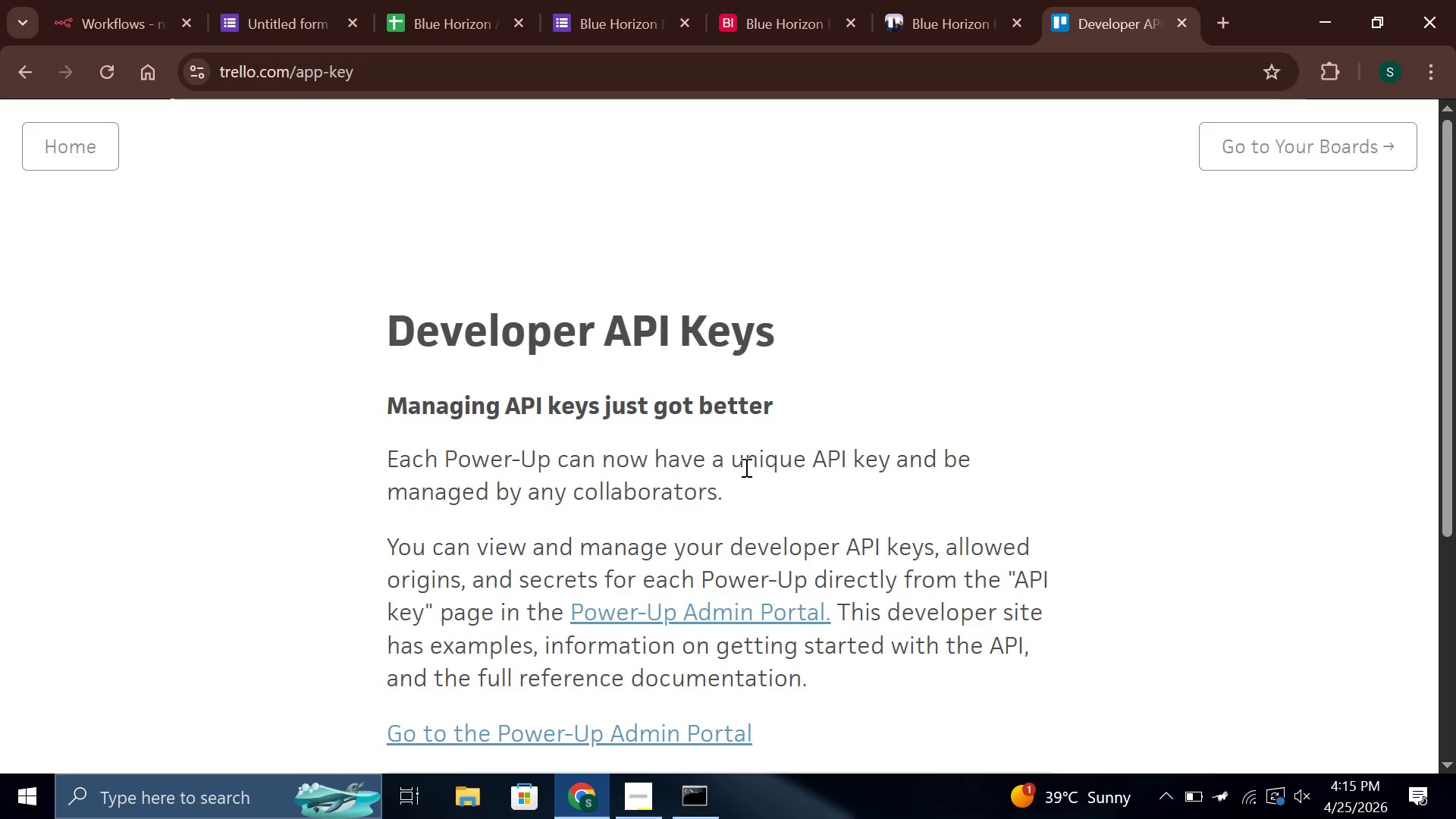 
scroll: coordinate [745, 467], scroll_direction: down, amount: 2.0
 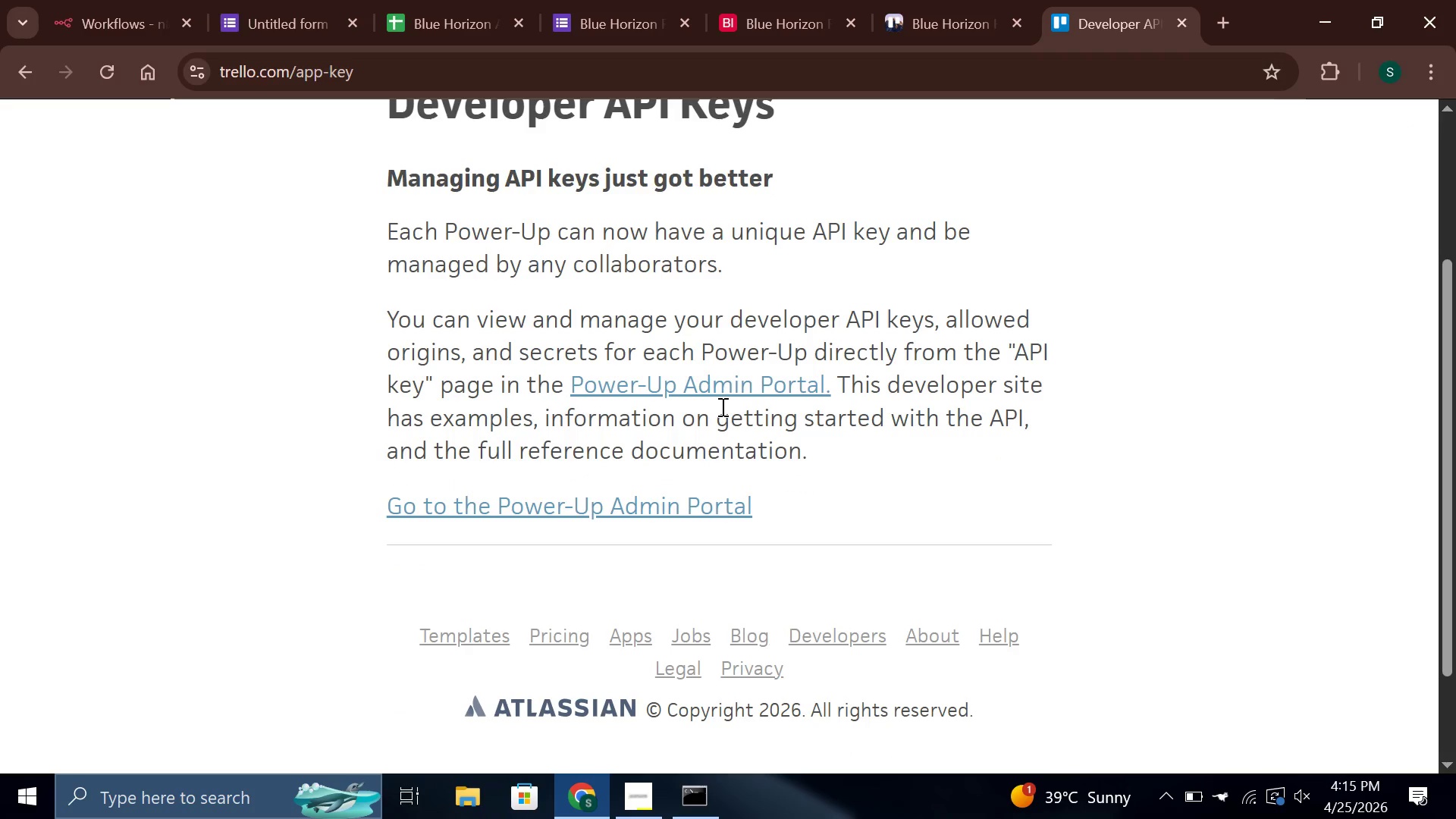 
left_click([706, 388])
 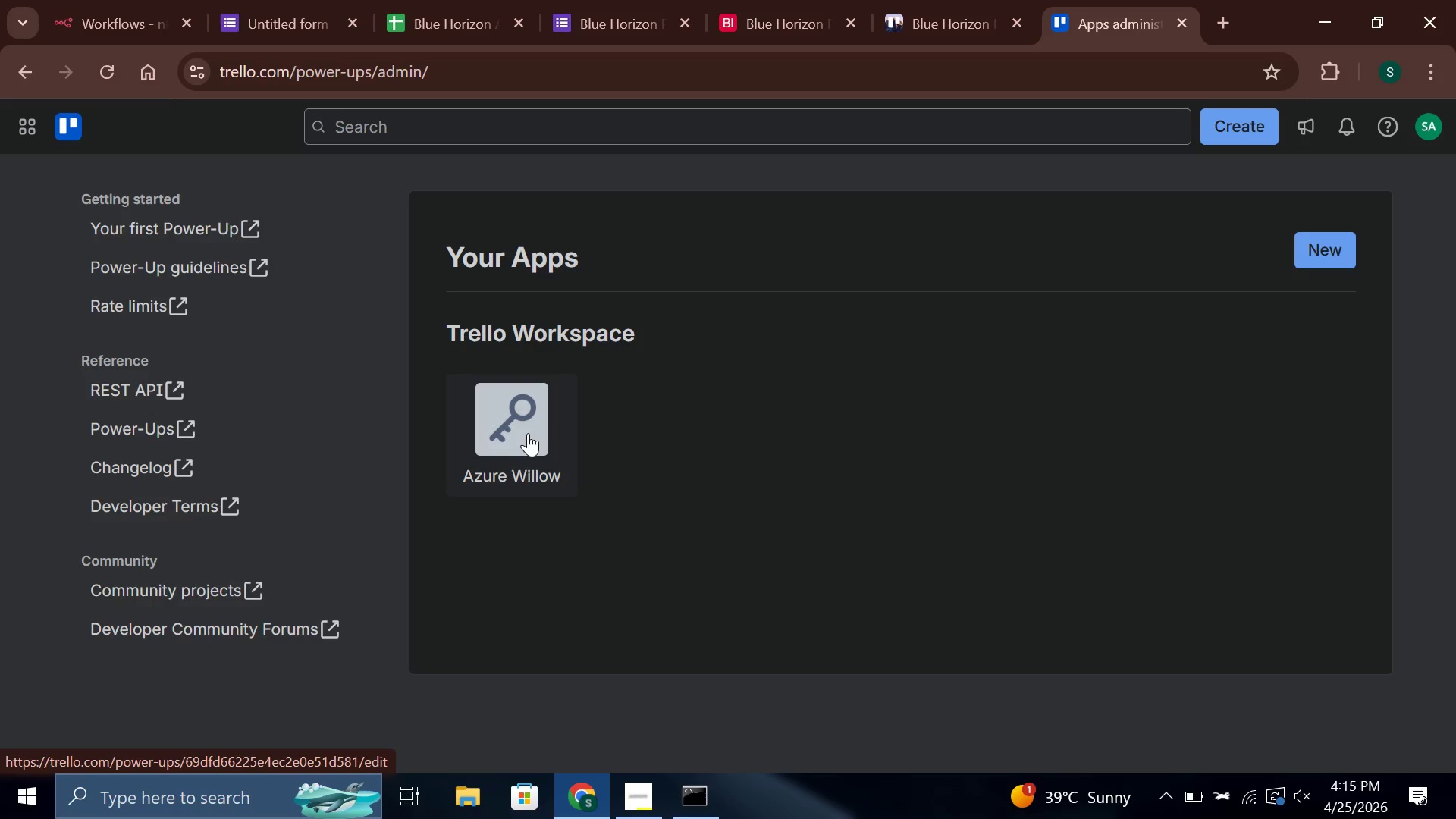 
wait(14.34)
 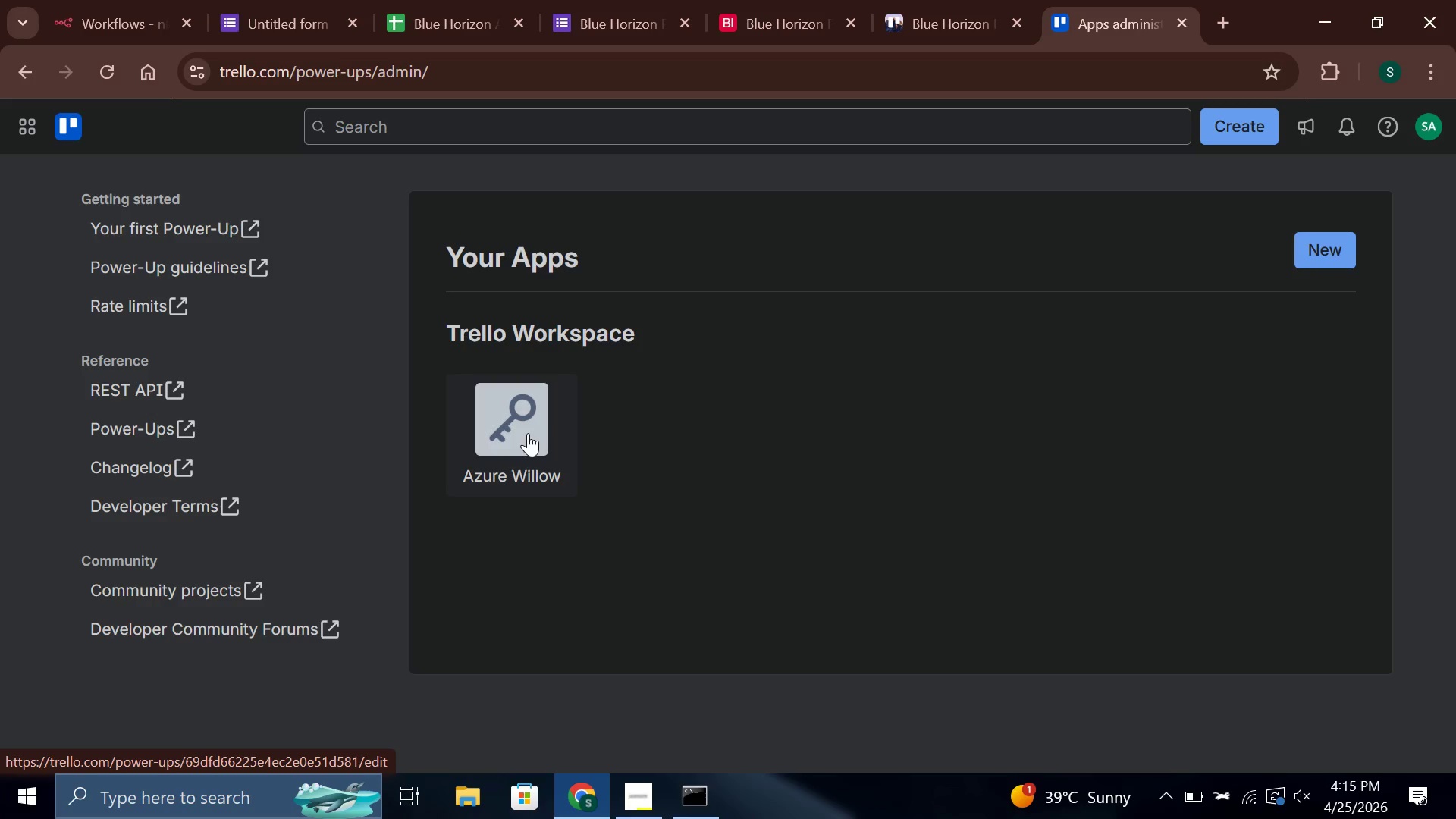 
left_click([947, 16])
 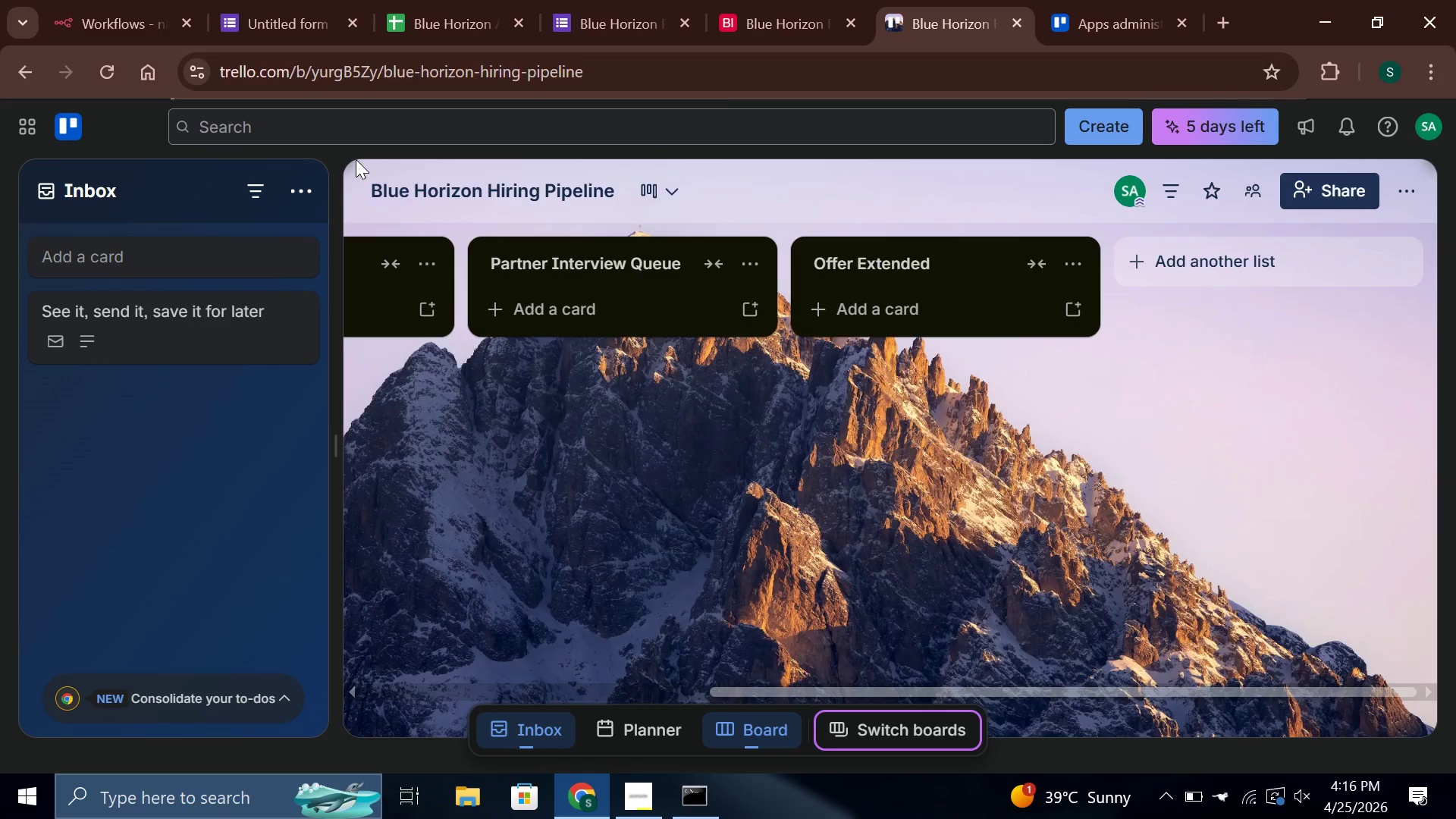 
wait(14.75)
 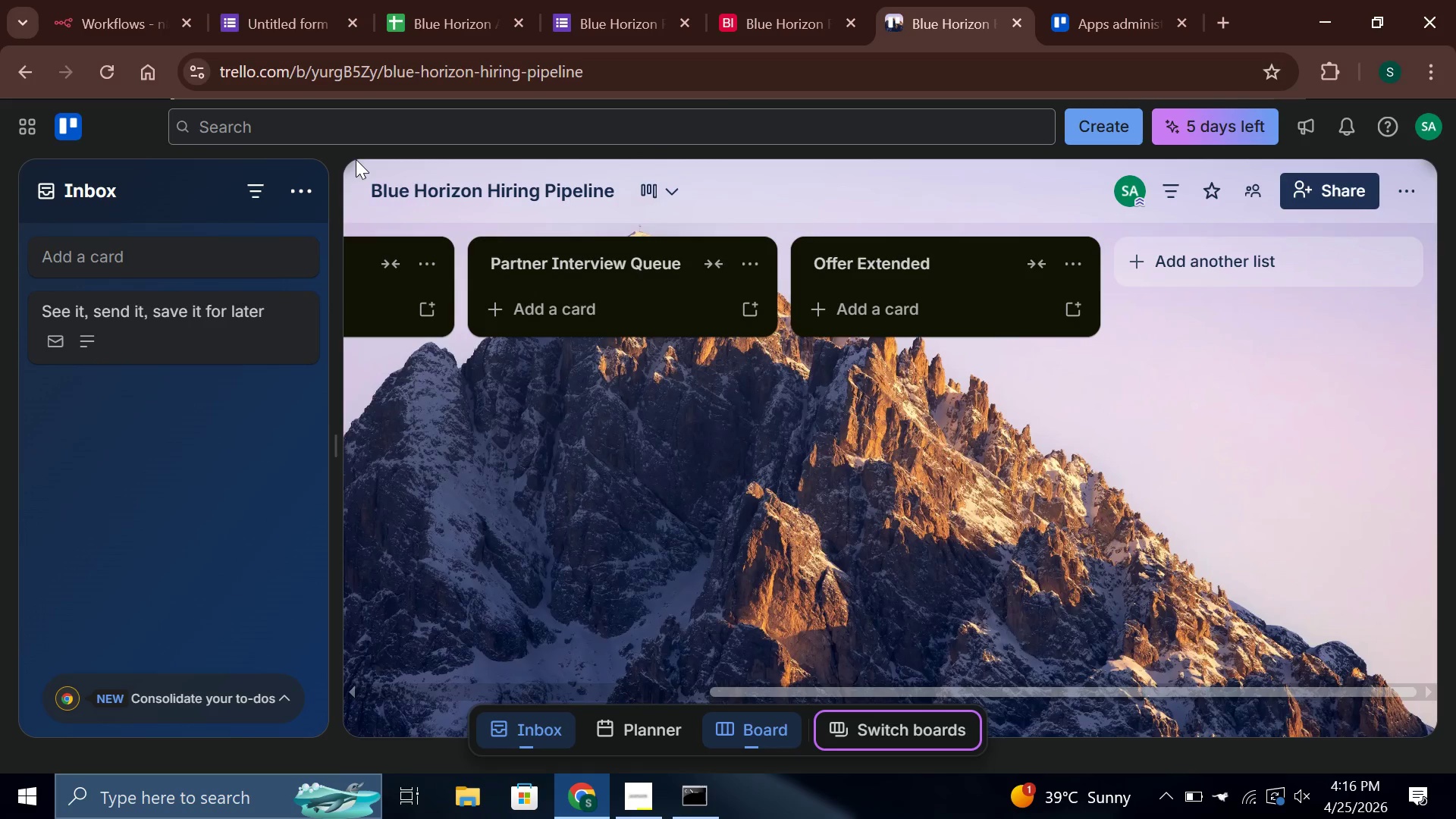 
left_click_drag(start_coordinate=[311, 74], to_coordinate=[379, 87])
 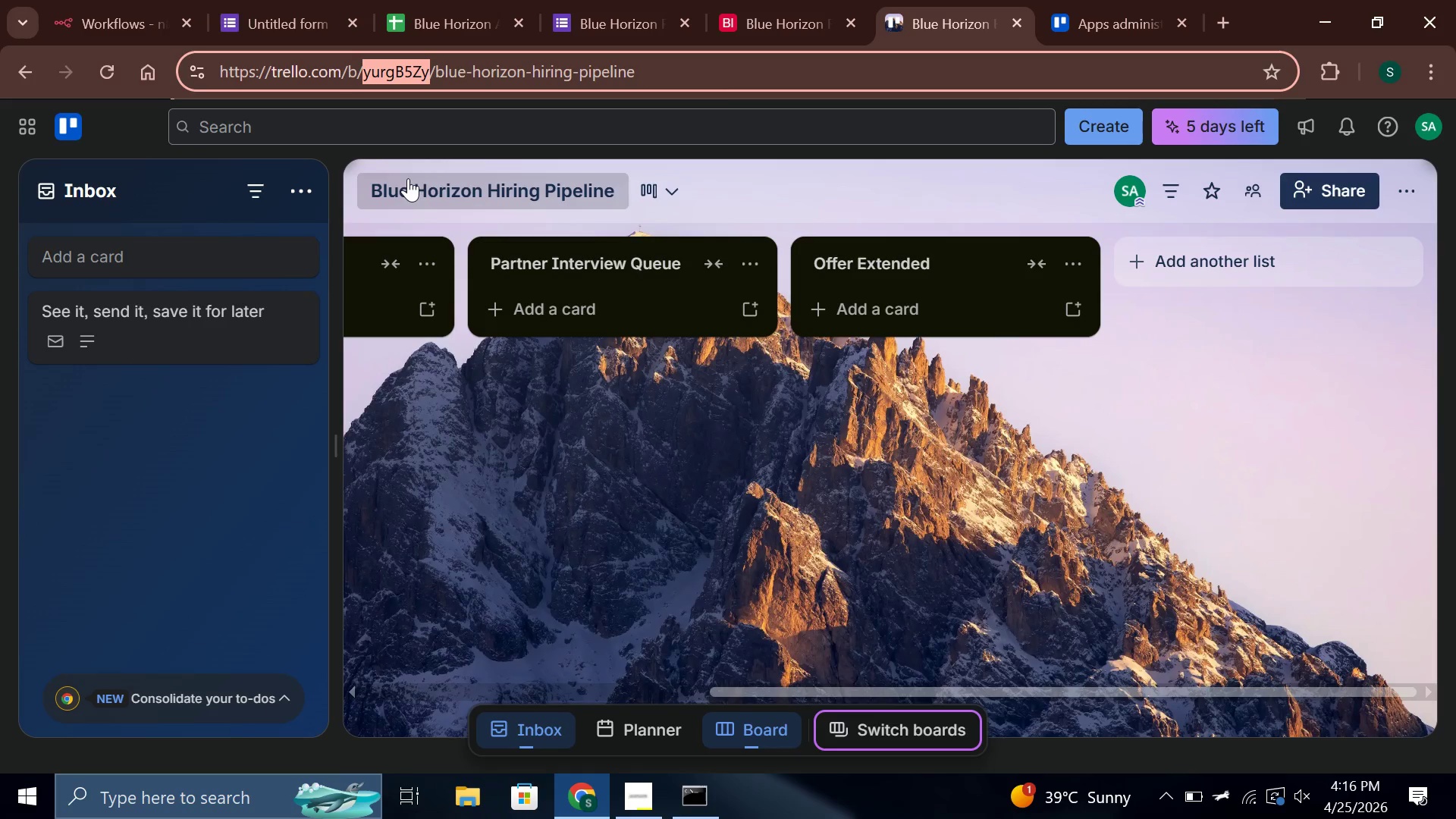 
key(Control+C)
 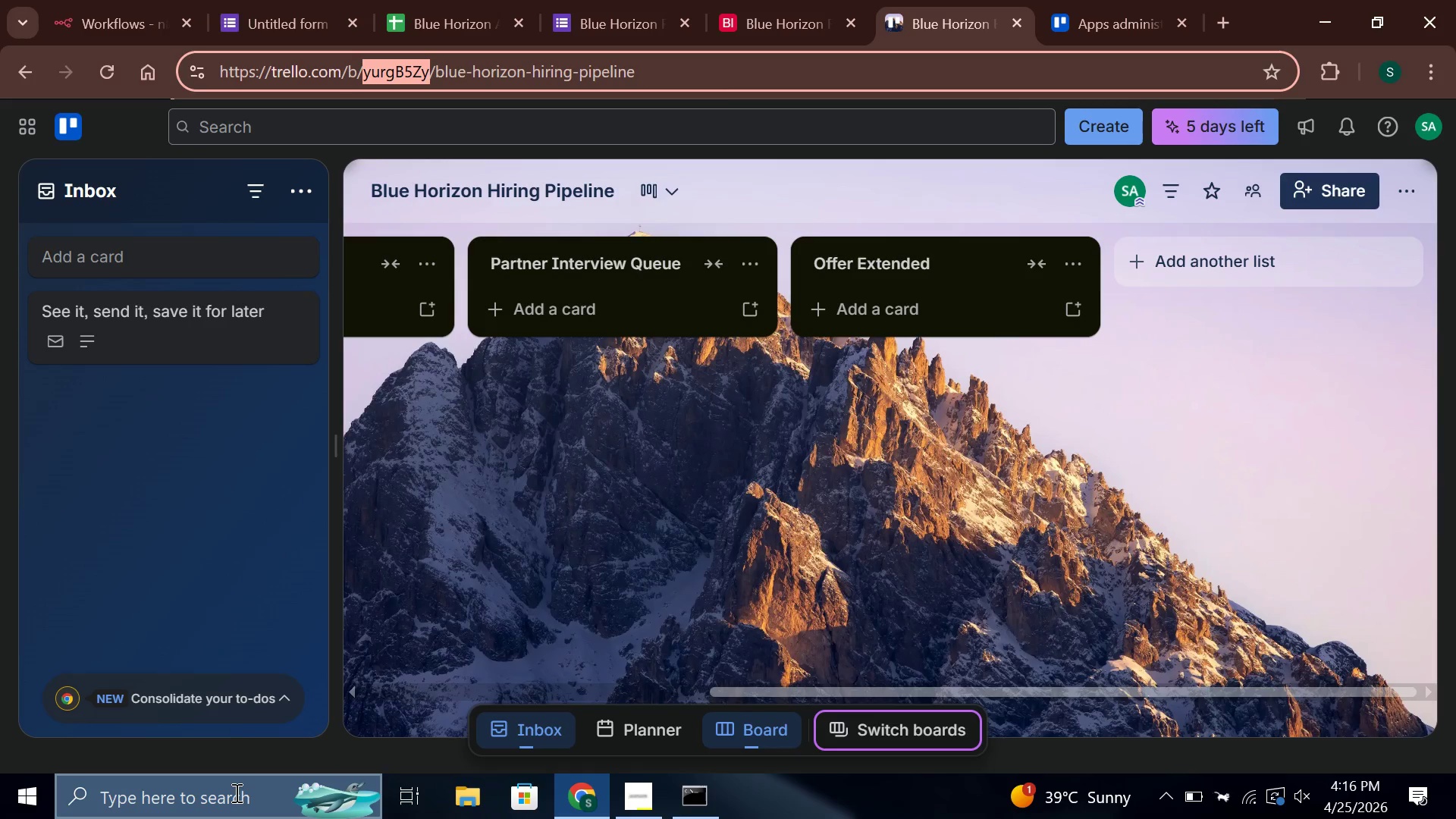 
left_click([246, 794])
 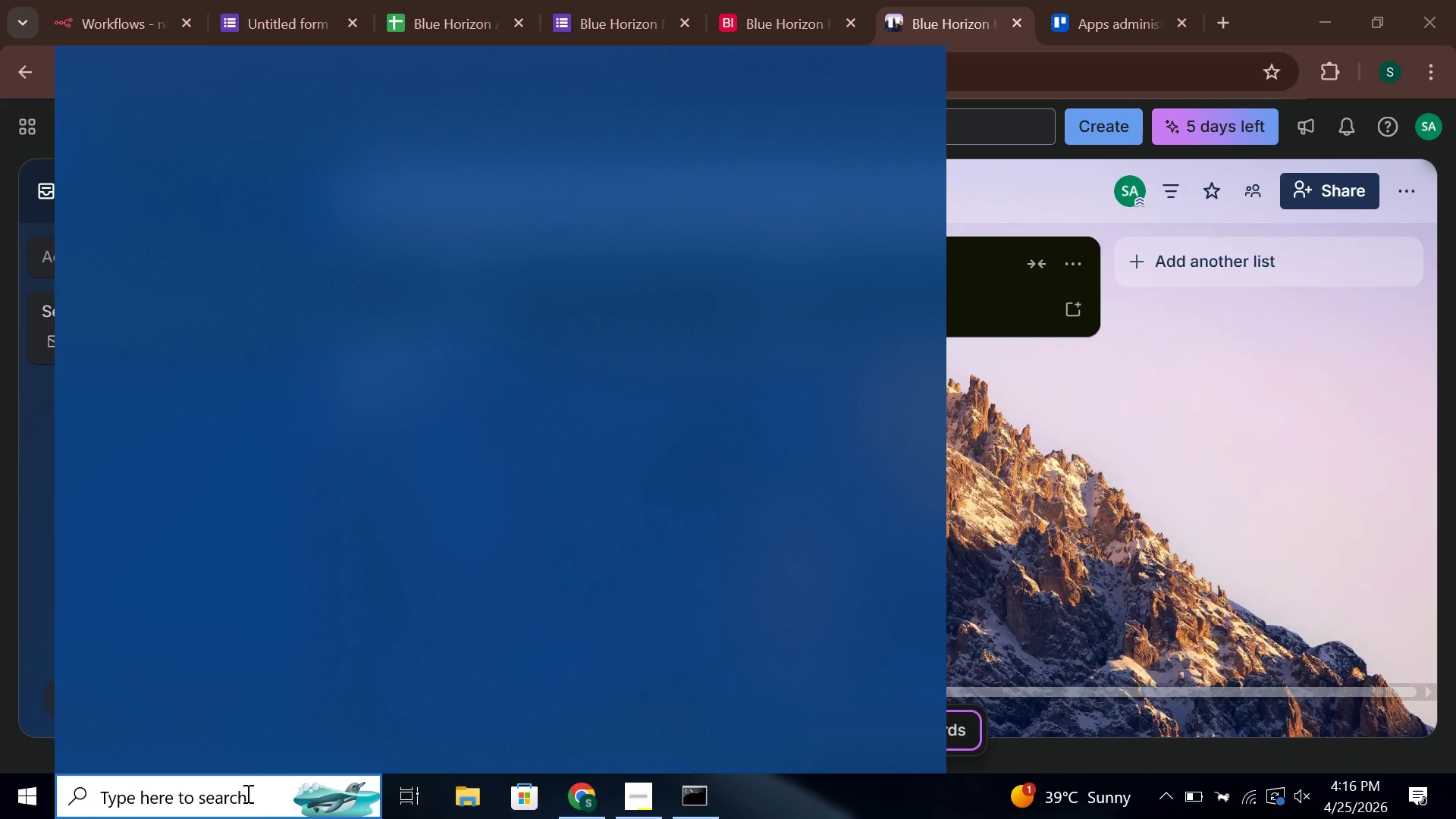 
type(note)
 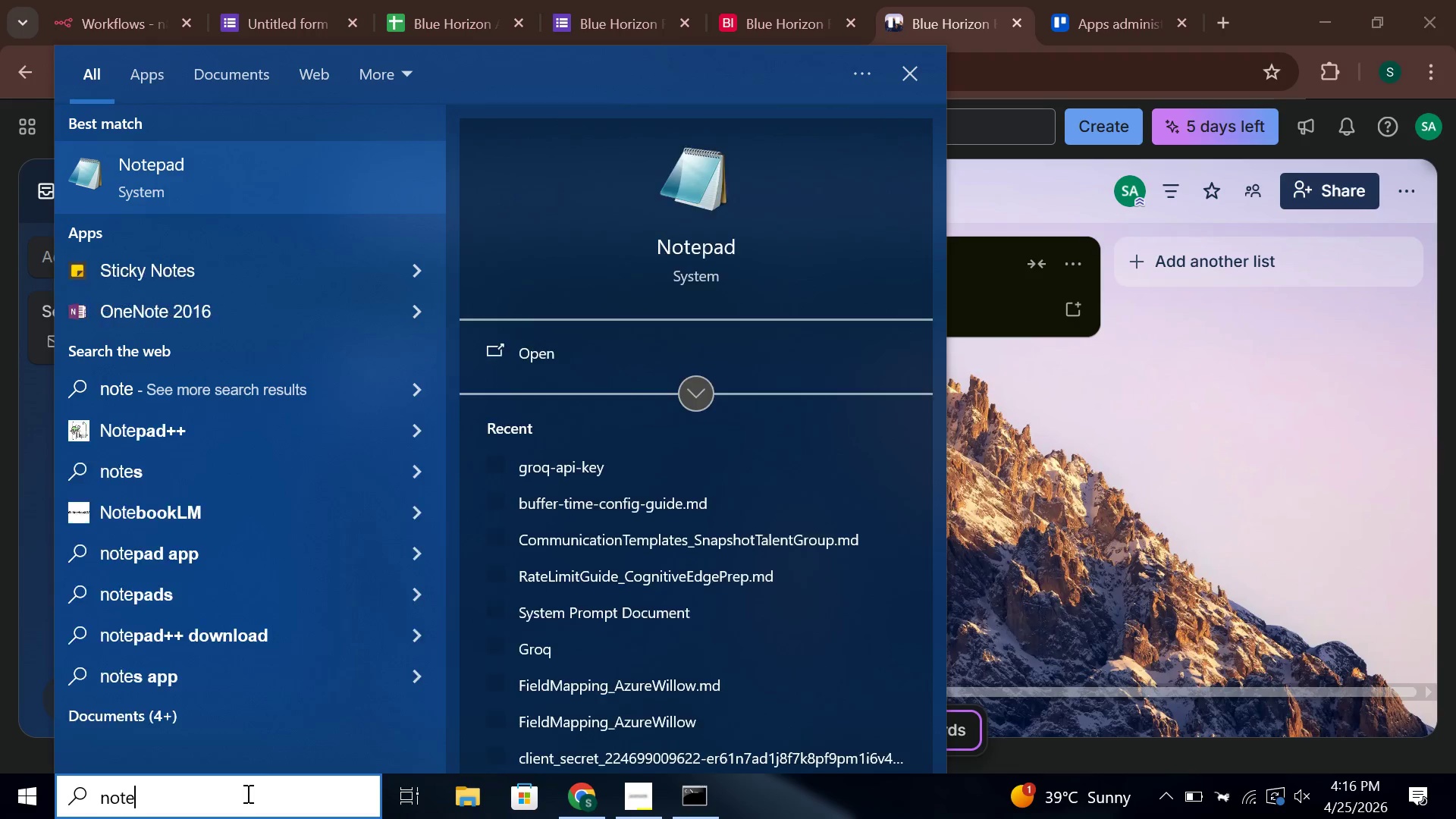 
key(Enter)
 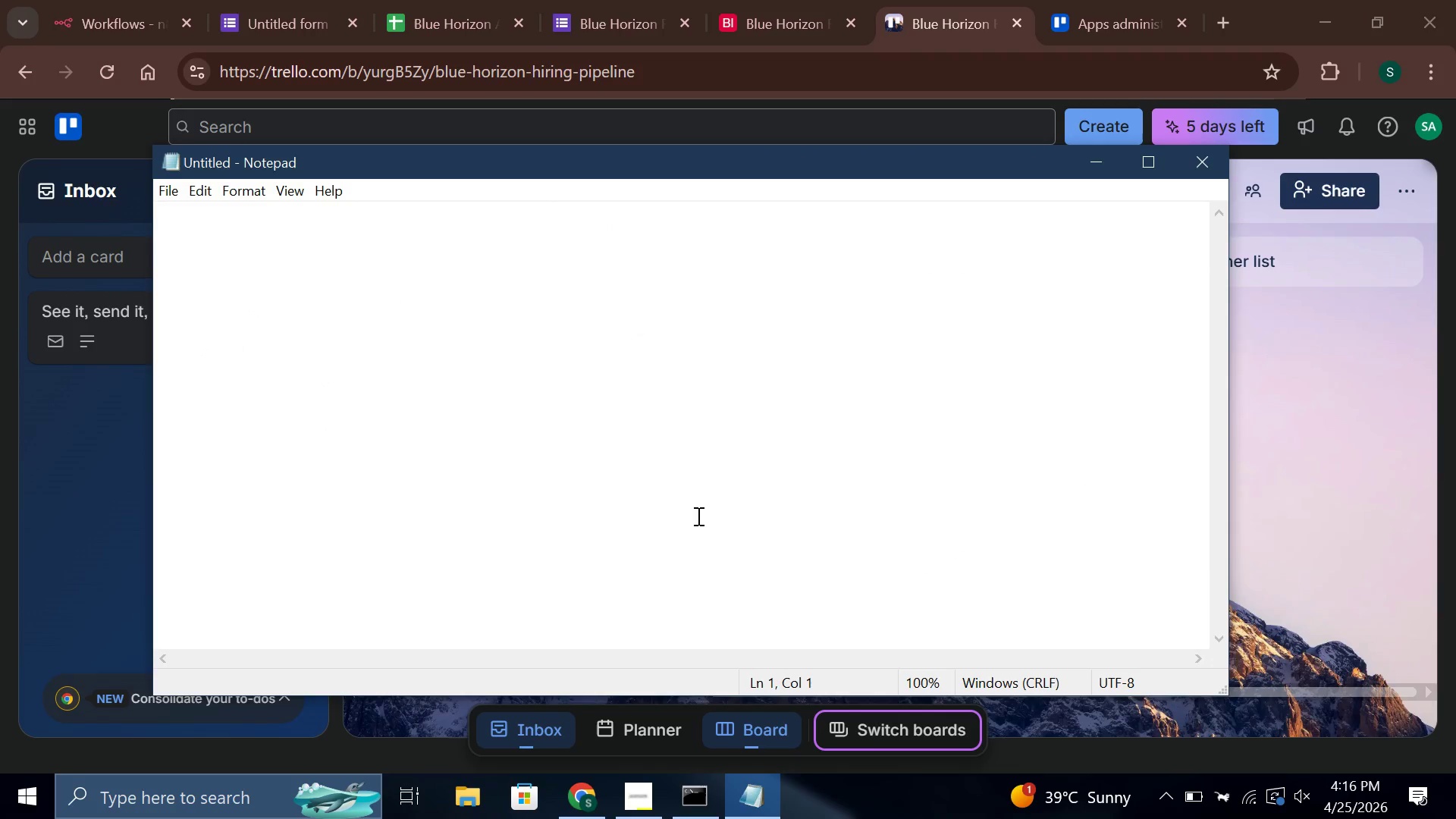 
hold_key(key=ShiftLeft, duration=1.52)
 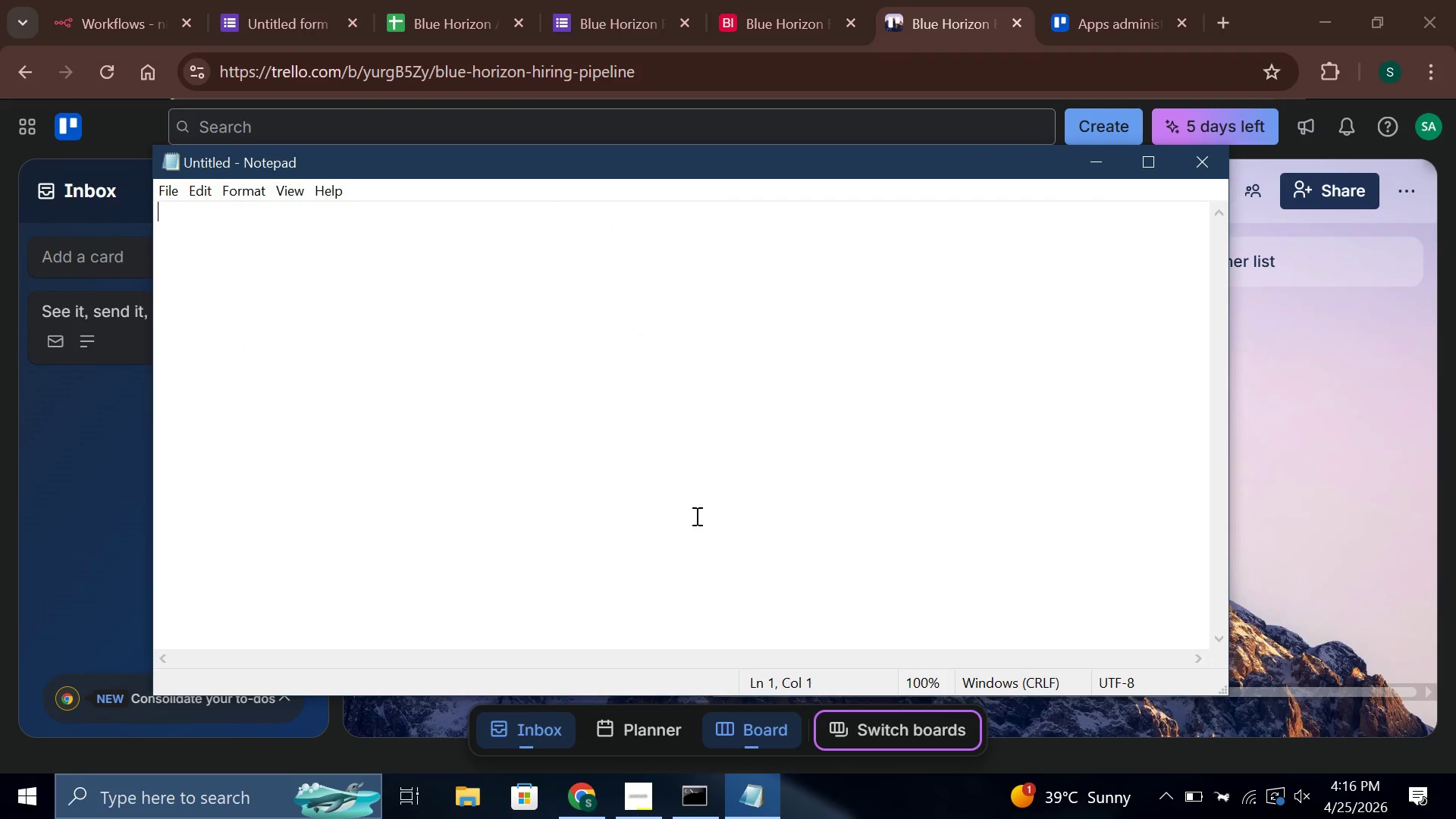 
type(Board ID: )
 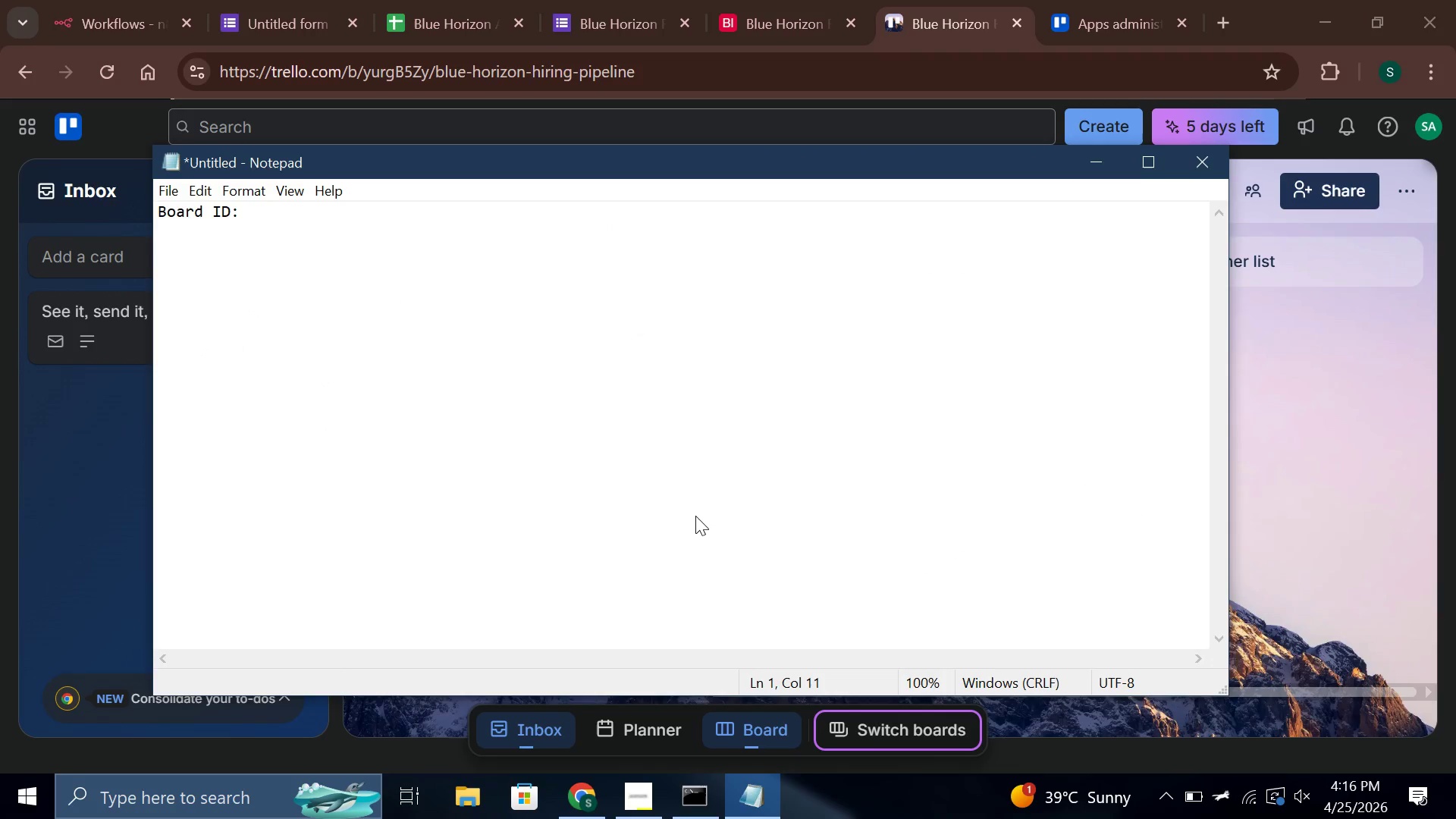 
key(Control+V)
 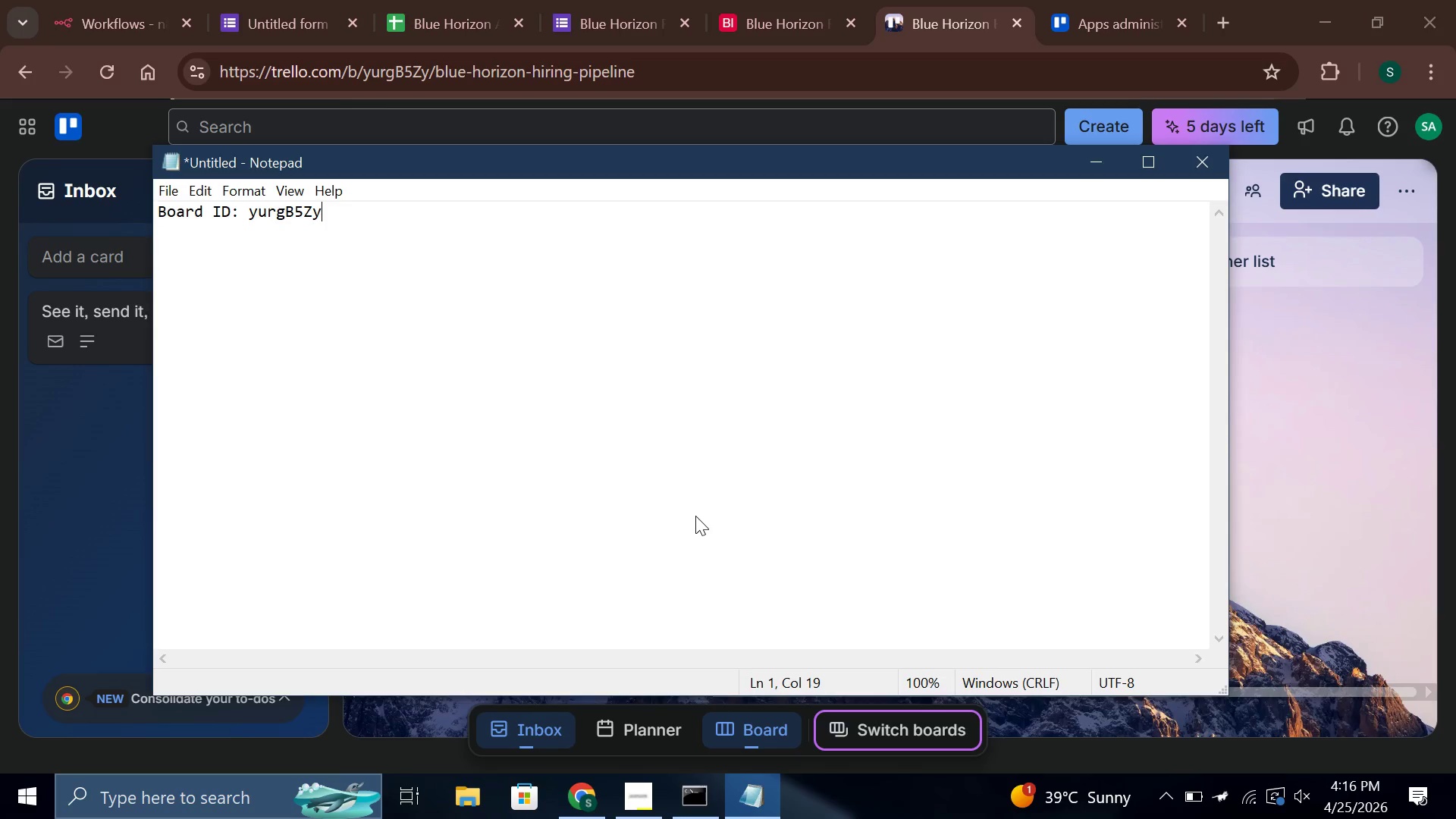 
key(Shift+Enter)
 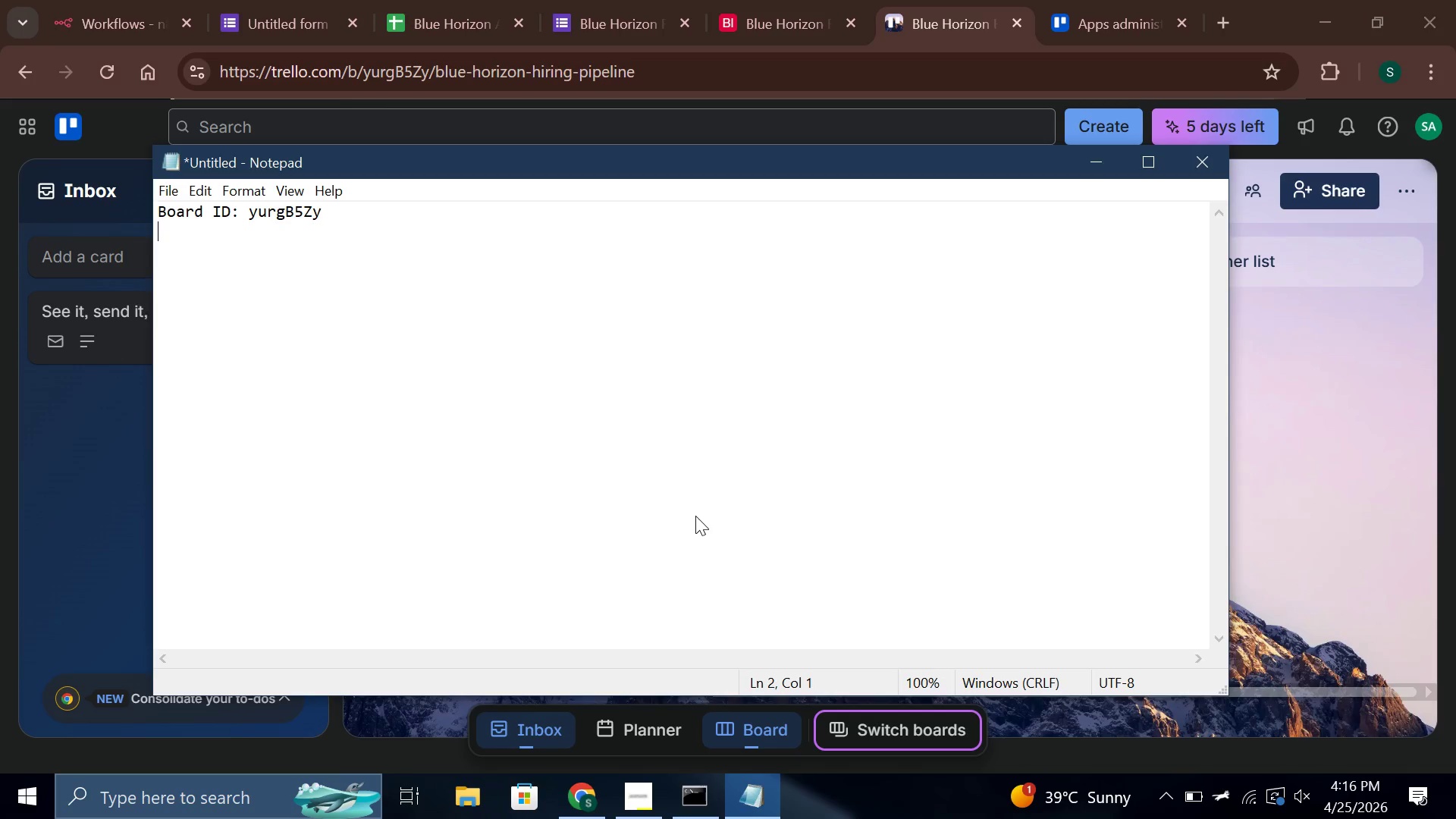 
key(Shift+Enter)
 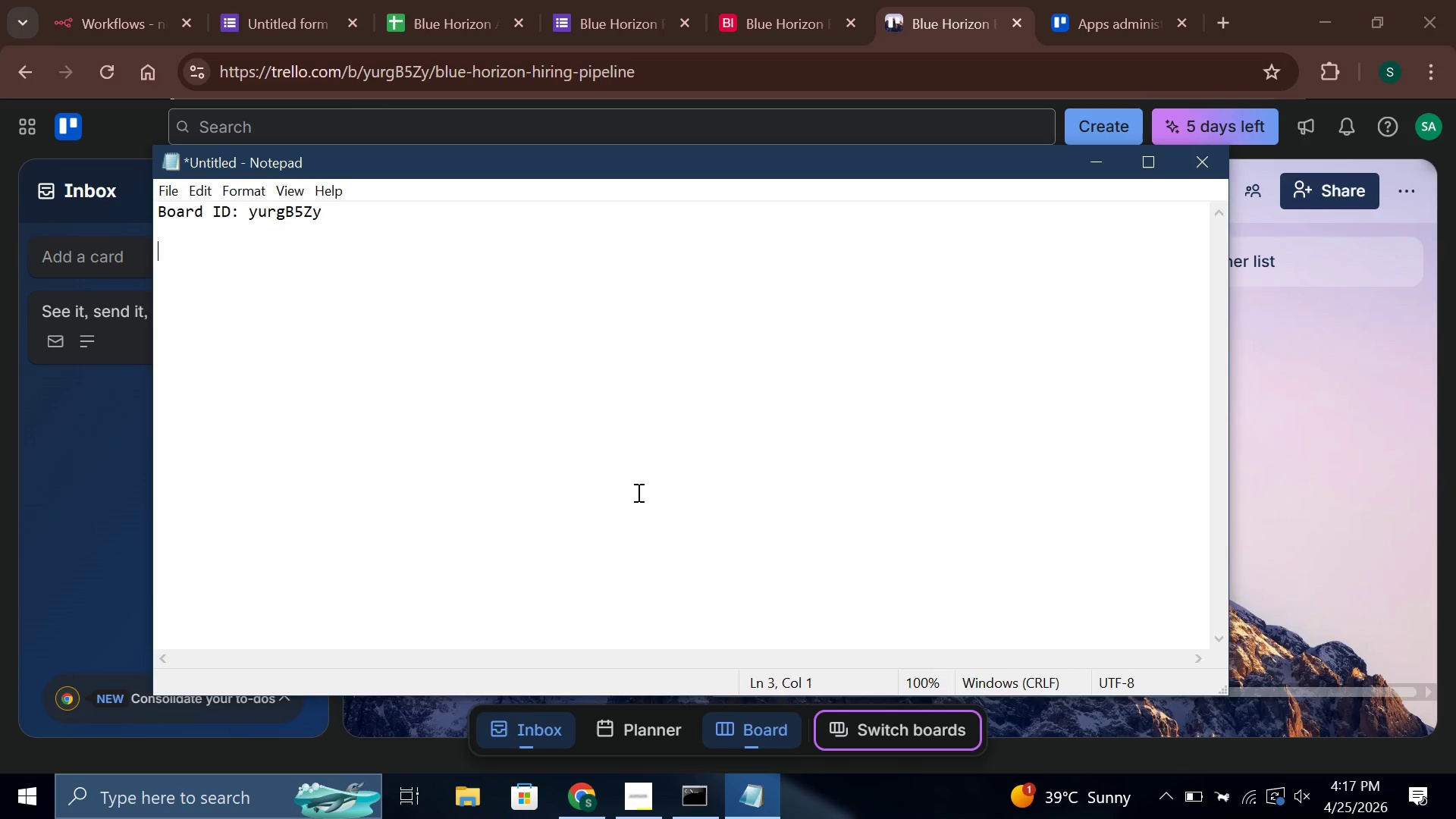 
wait(38.47)
 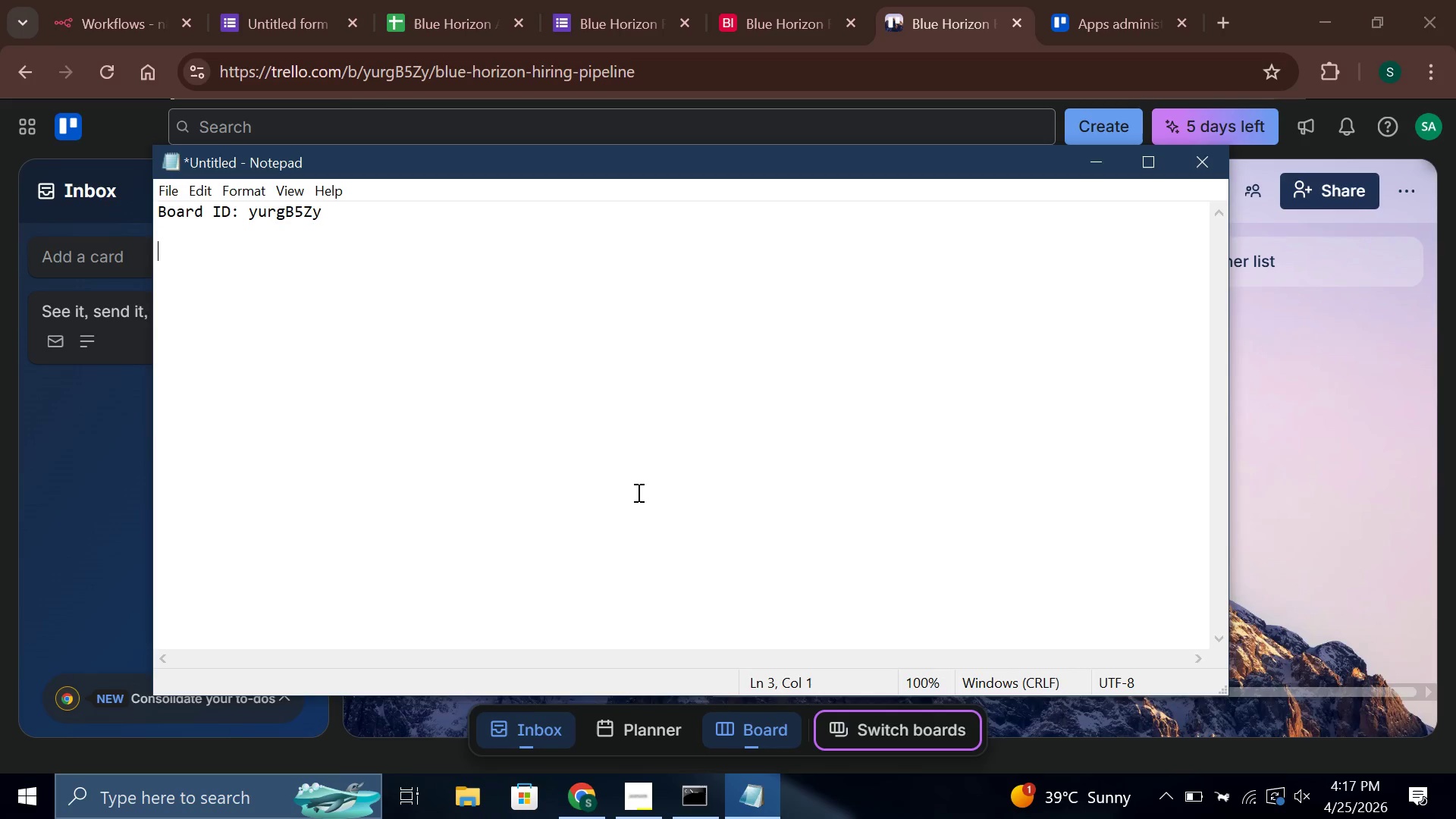 
left_click([1090, 165])
 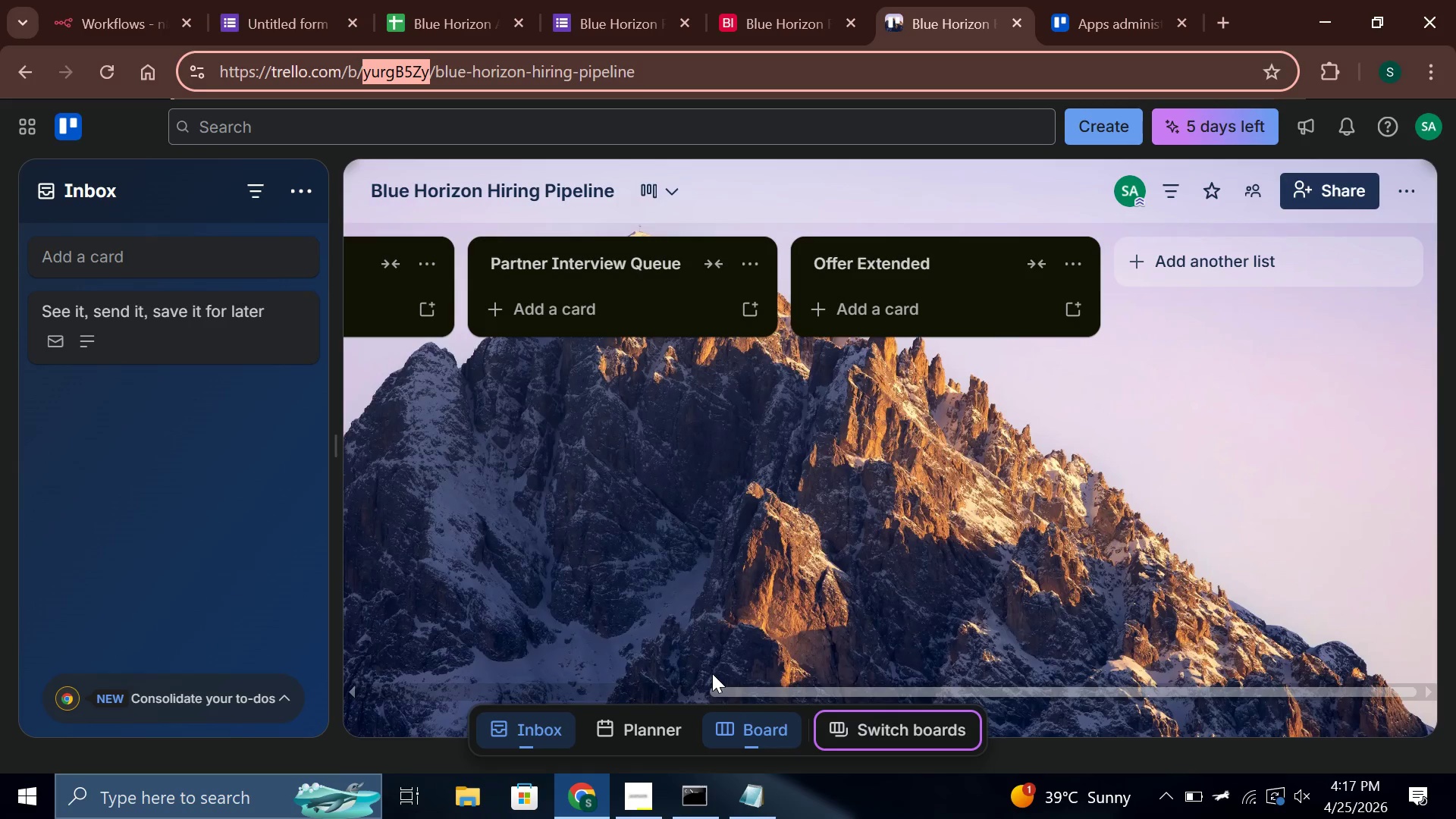 
wait(14.06)
 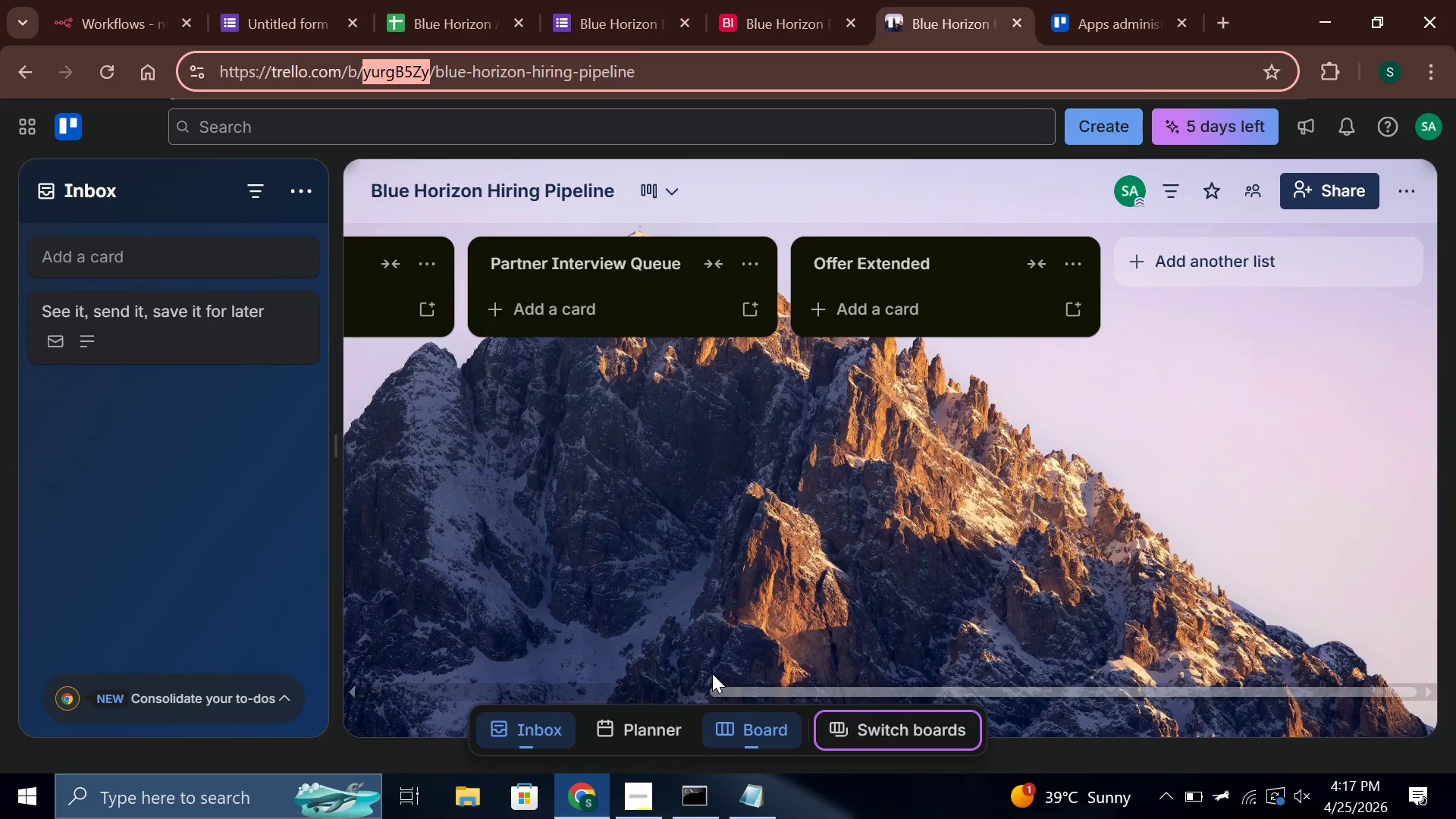 
left_click([1109, 0])
 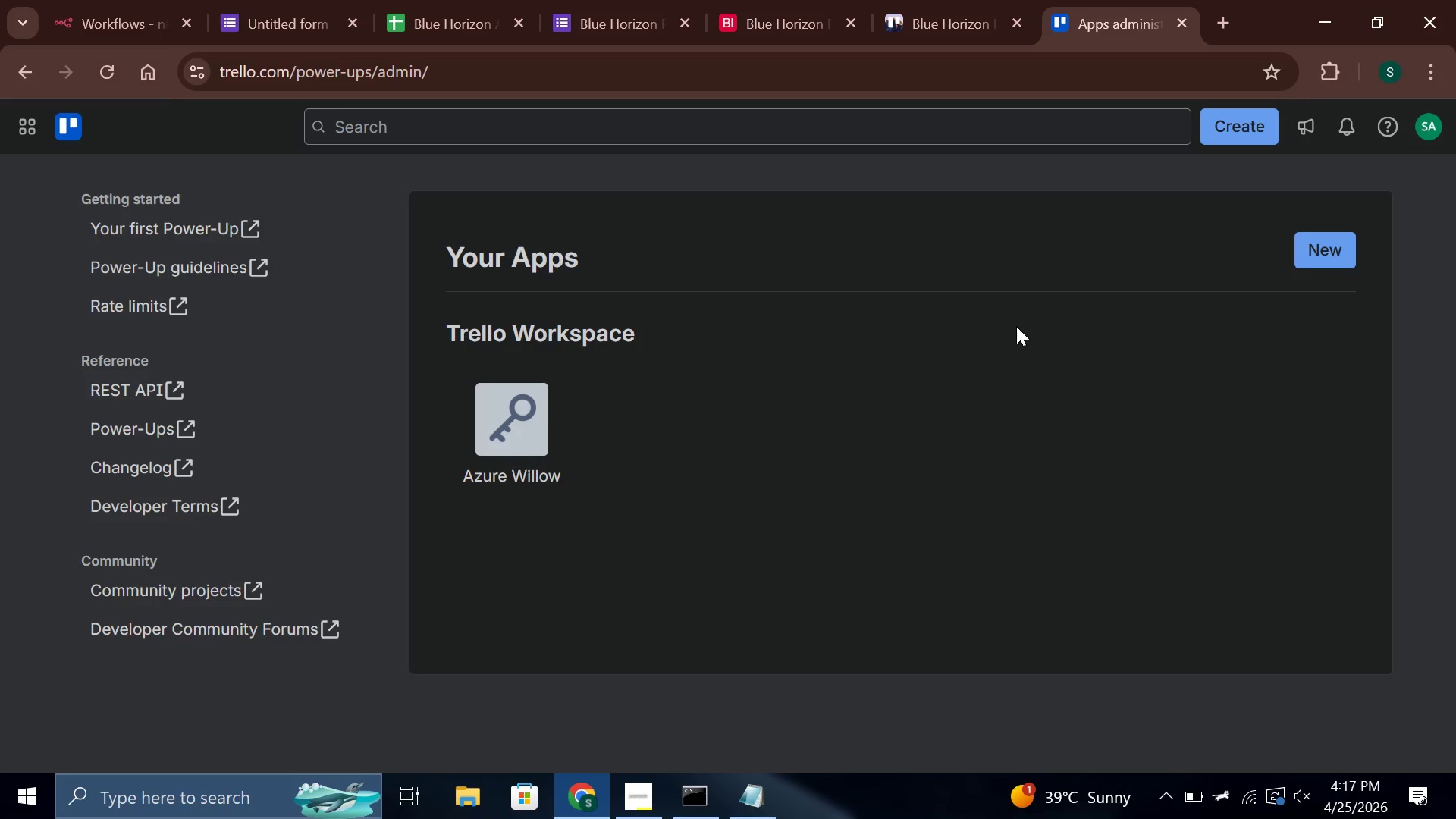 
wait(15.05)
 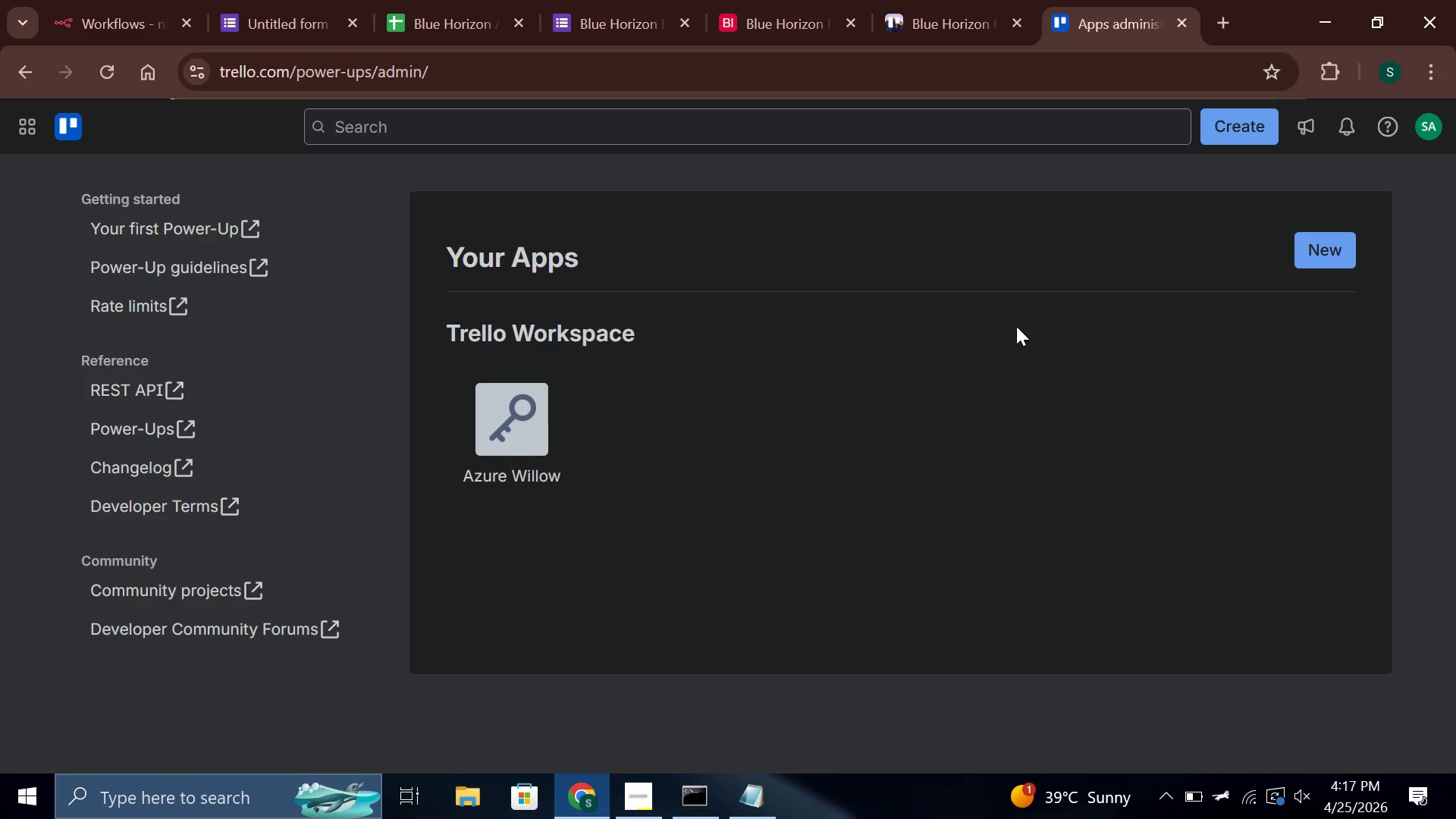 
left_click([504, 418])
 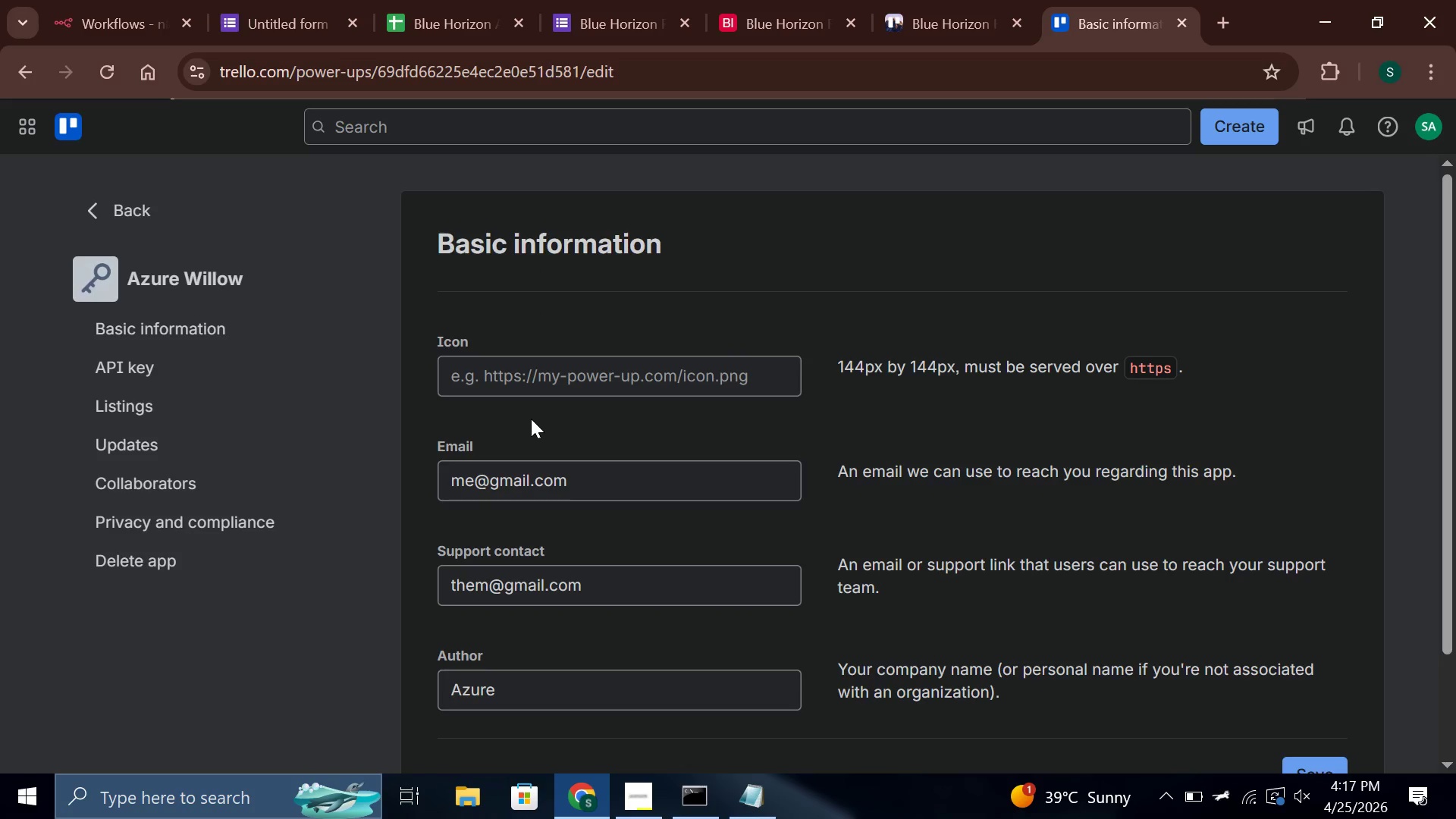 
scroll: coordinate [589, 420], scroll_direction: down, amount: 4.0
 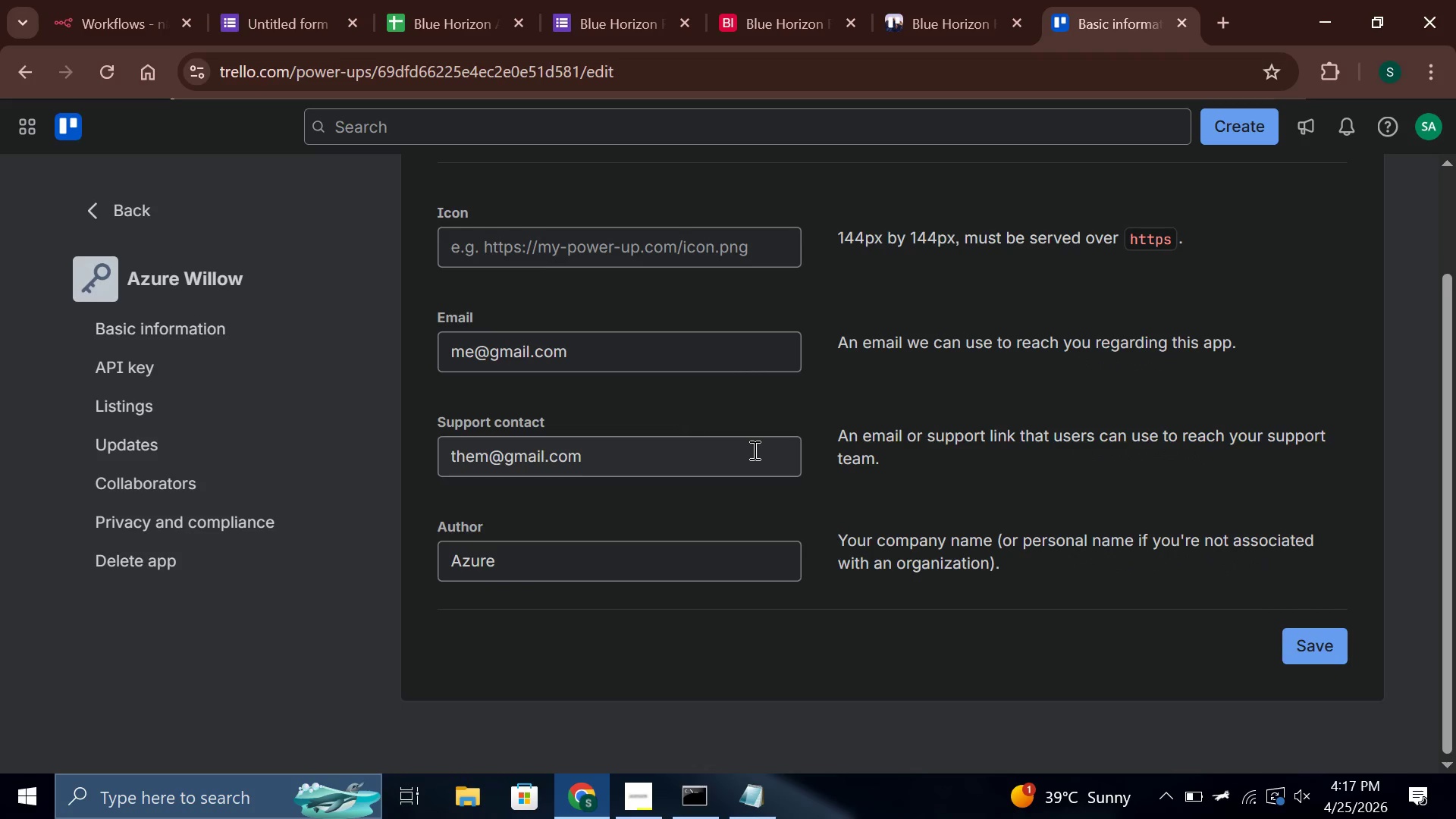 
scroll: coordinate [753, 450], scroll_direction: up, amount: 3.0
 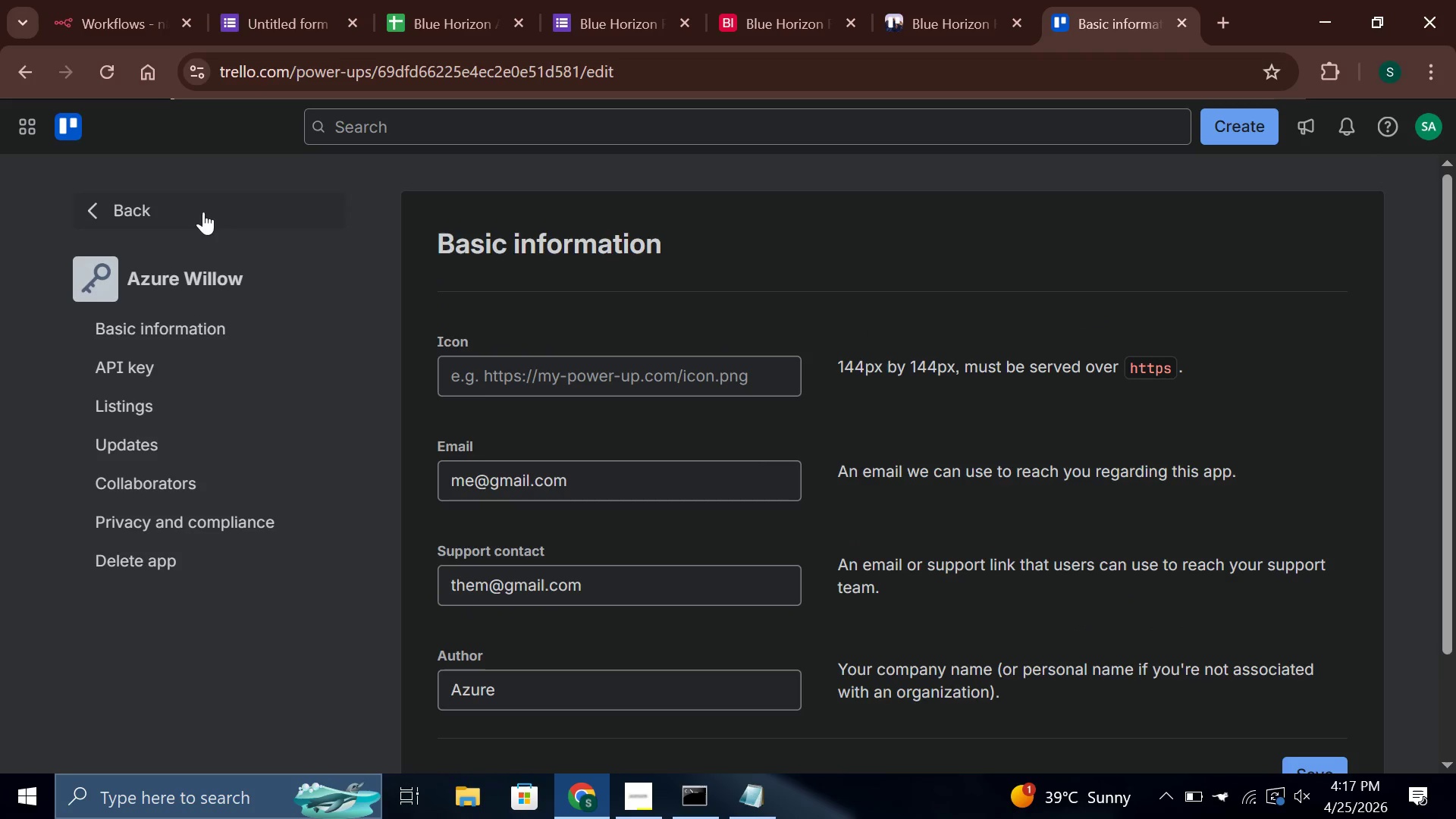 
left_click([162, 210])
 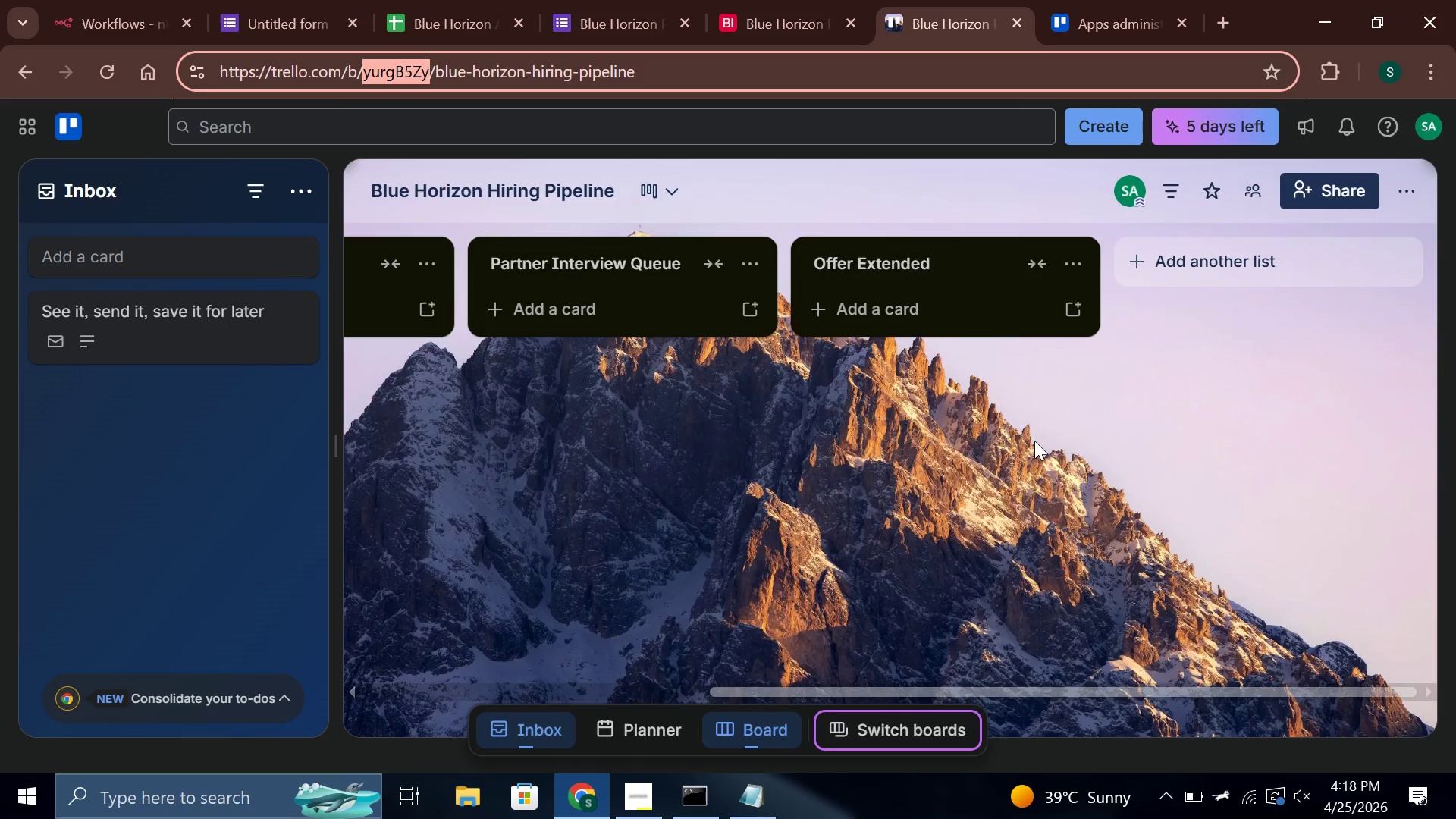 
wait(40.94)
 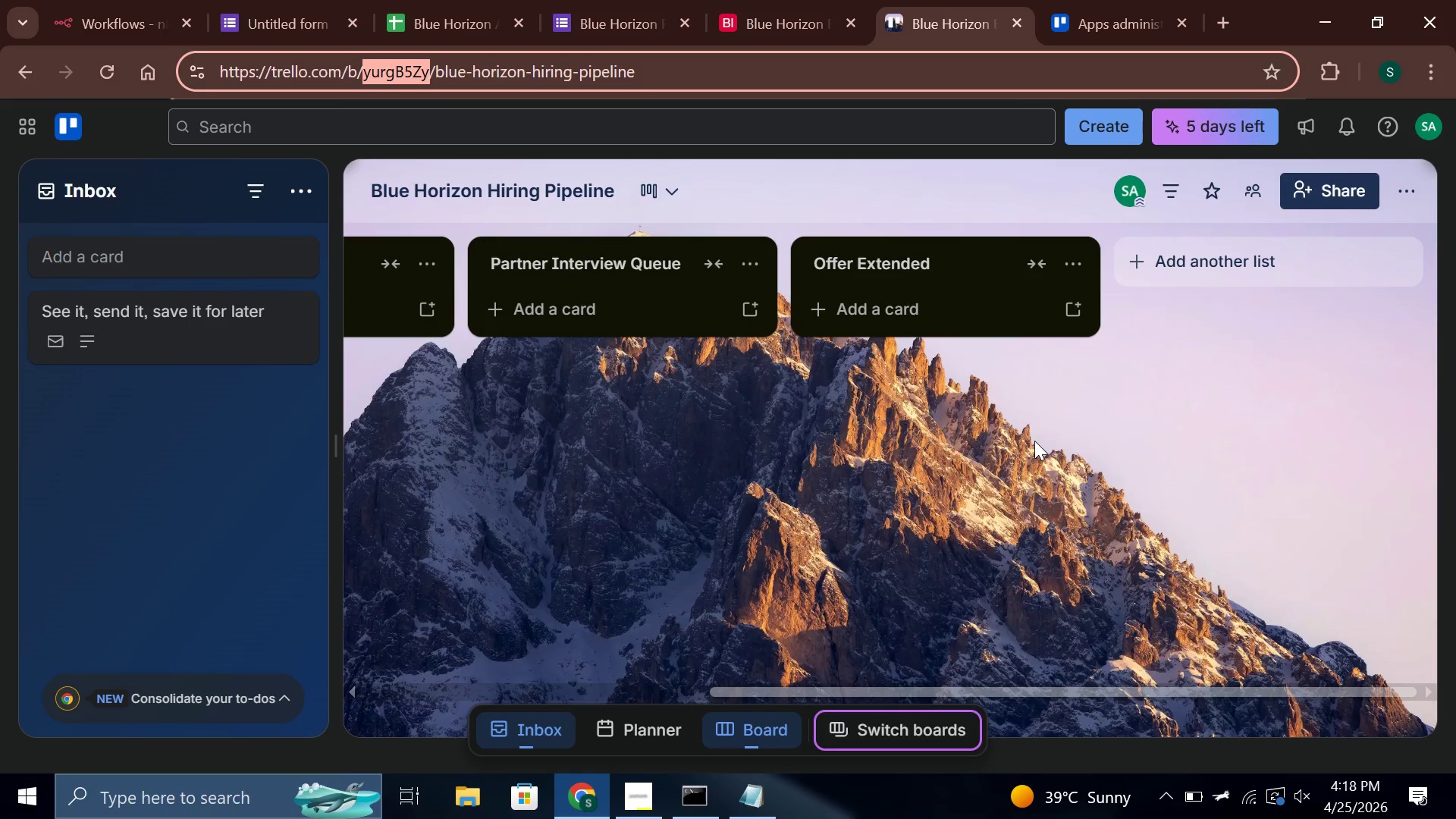 
left_click([1093, 8])
 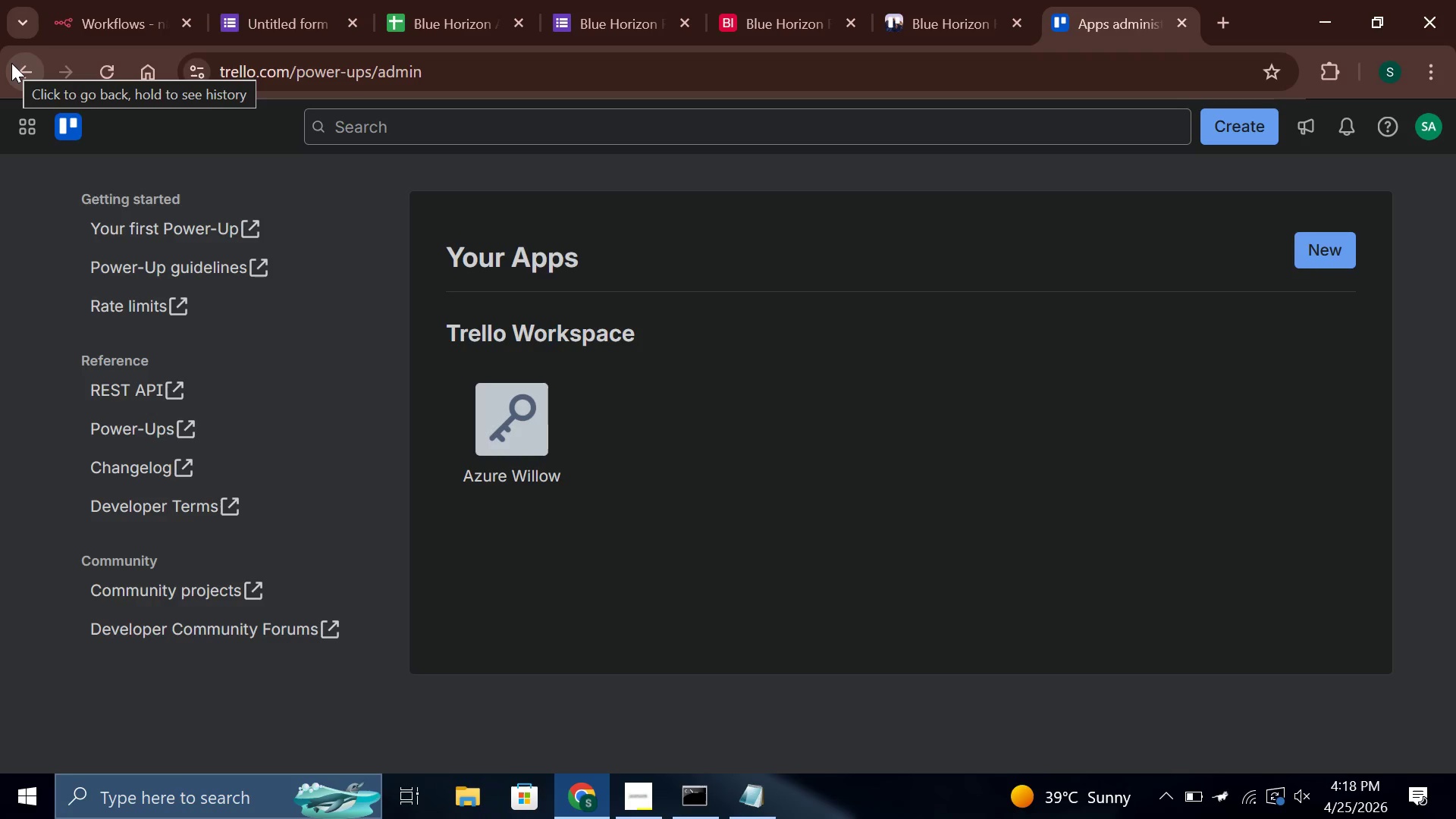 
wait(6.28)
 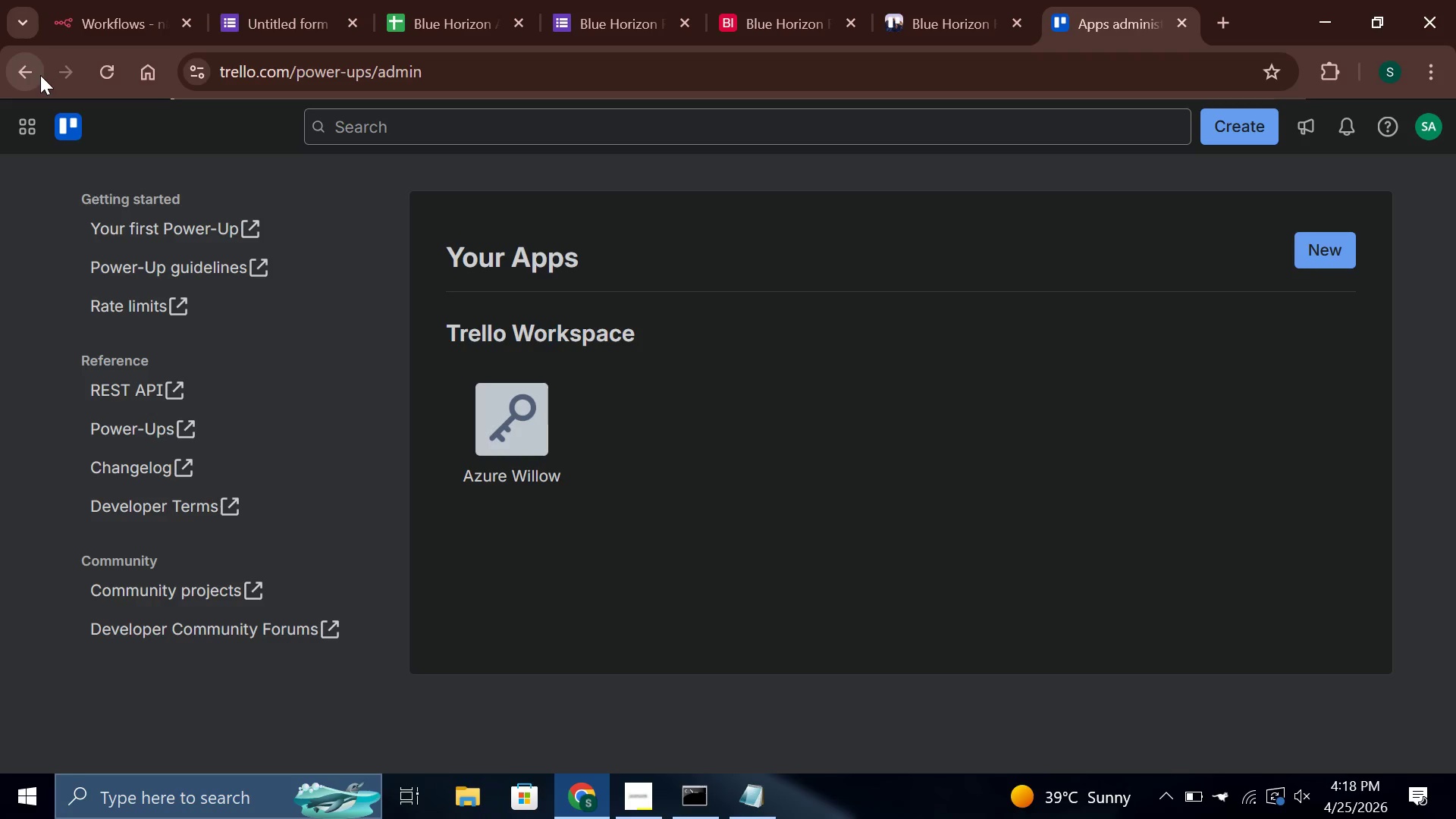 
left_click([11, 63])
 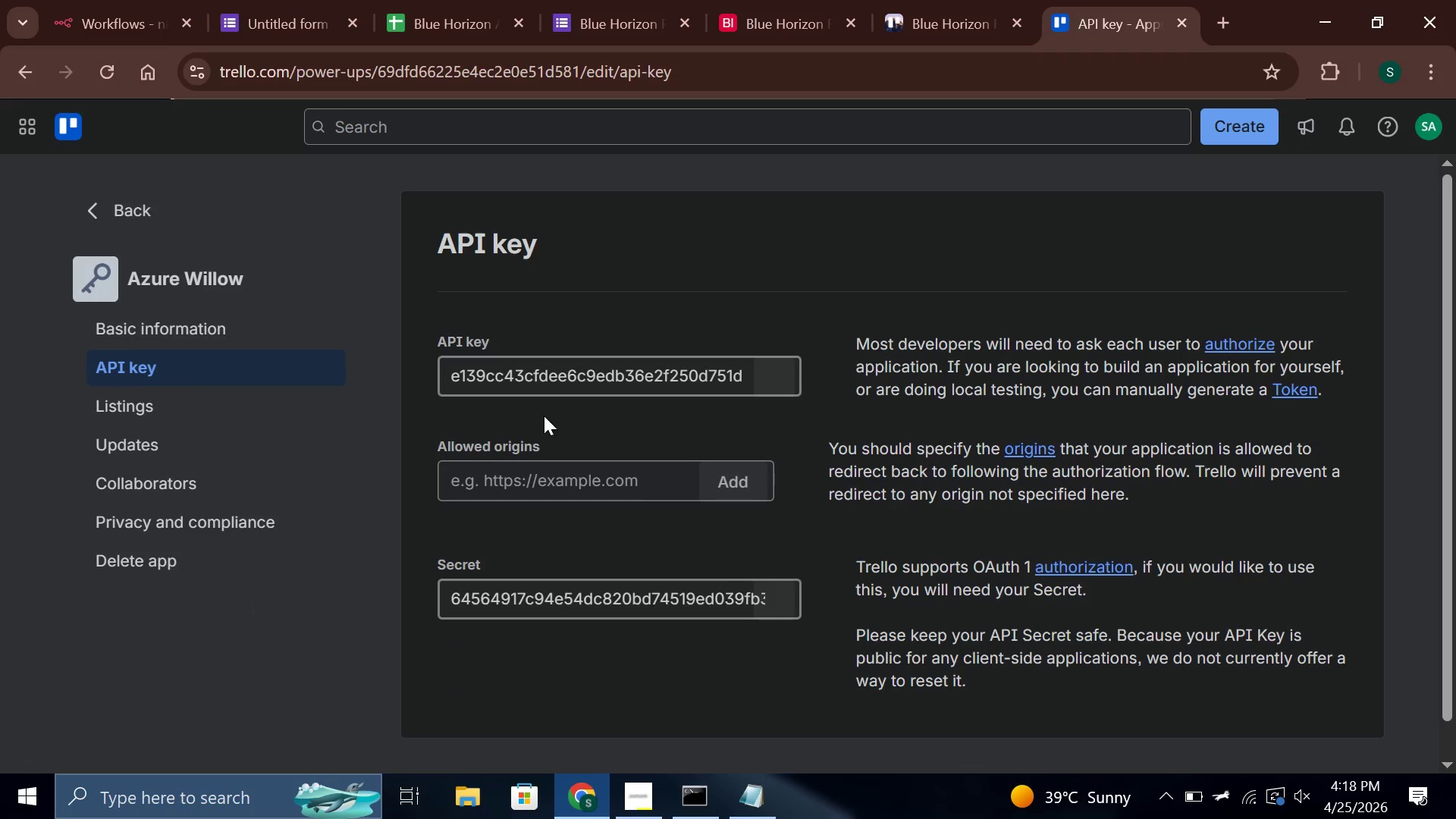 
wait(9.72)
 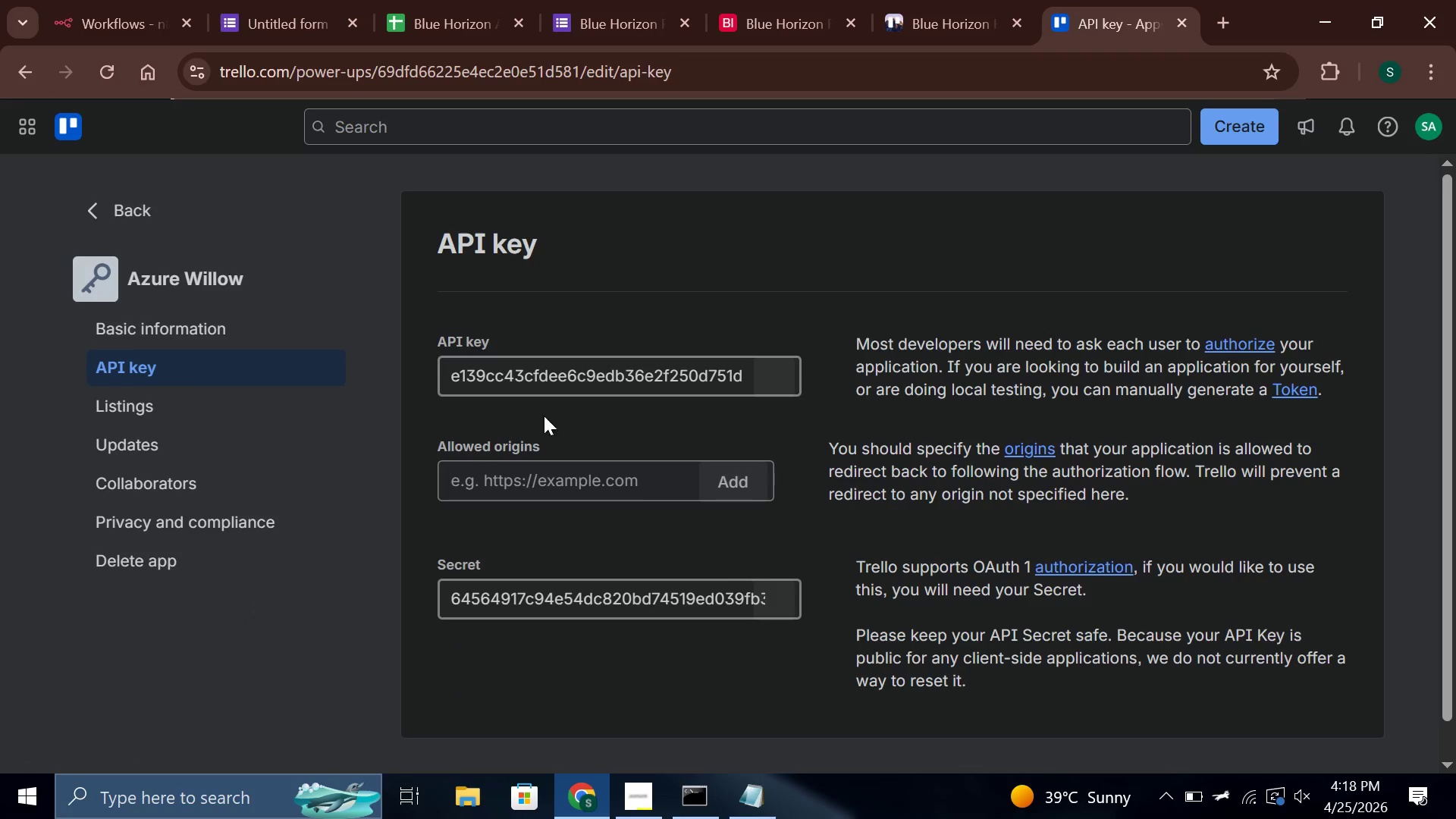 
left_click([1222, 14])
 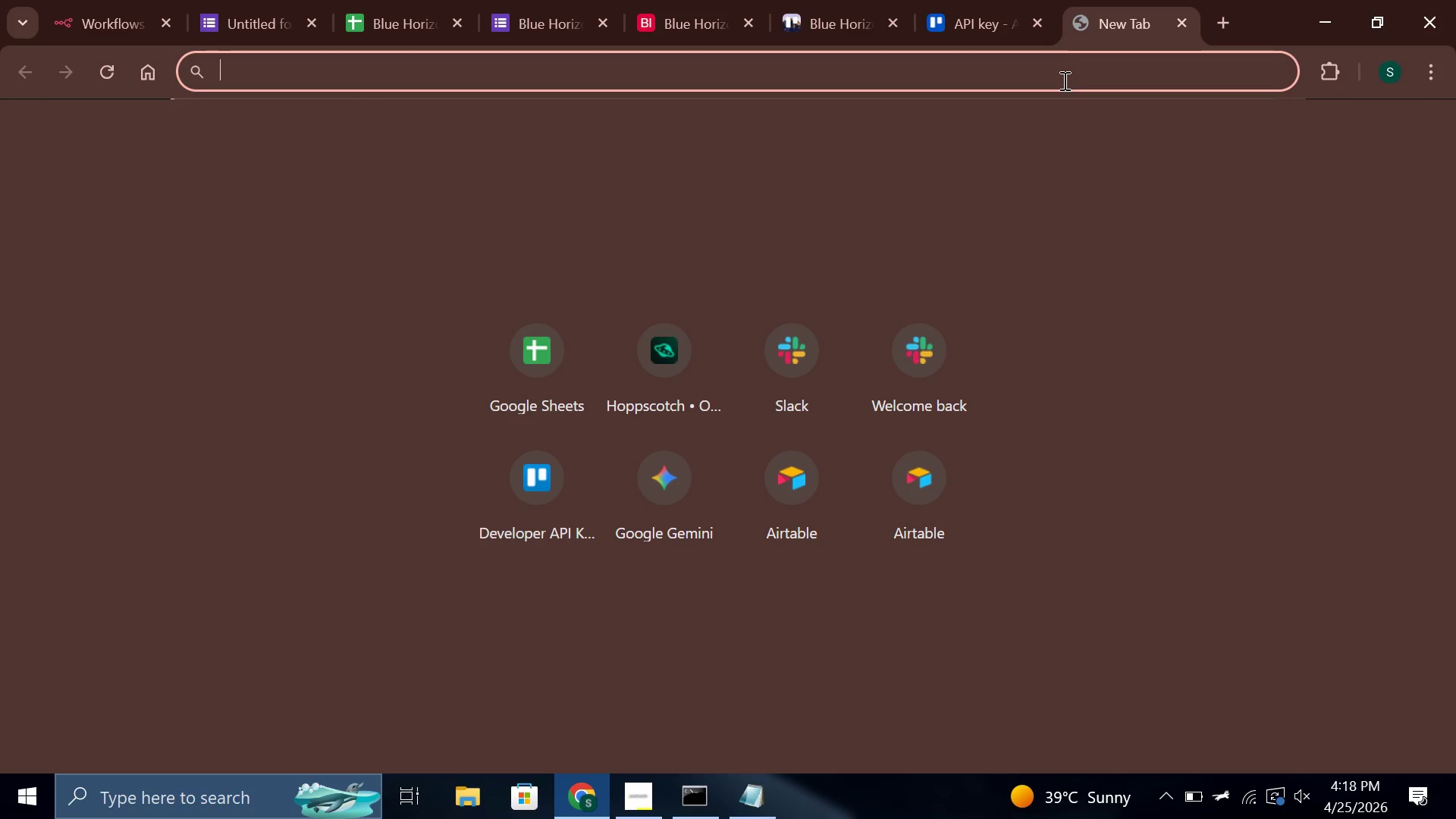 
wait(7.44)
 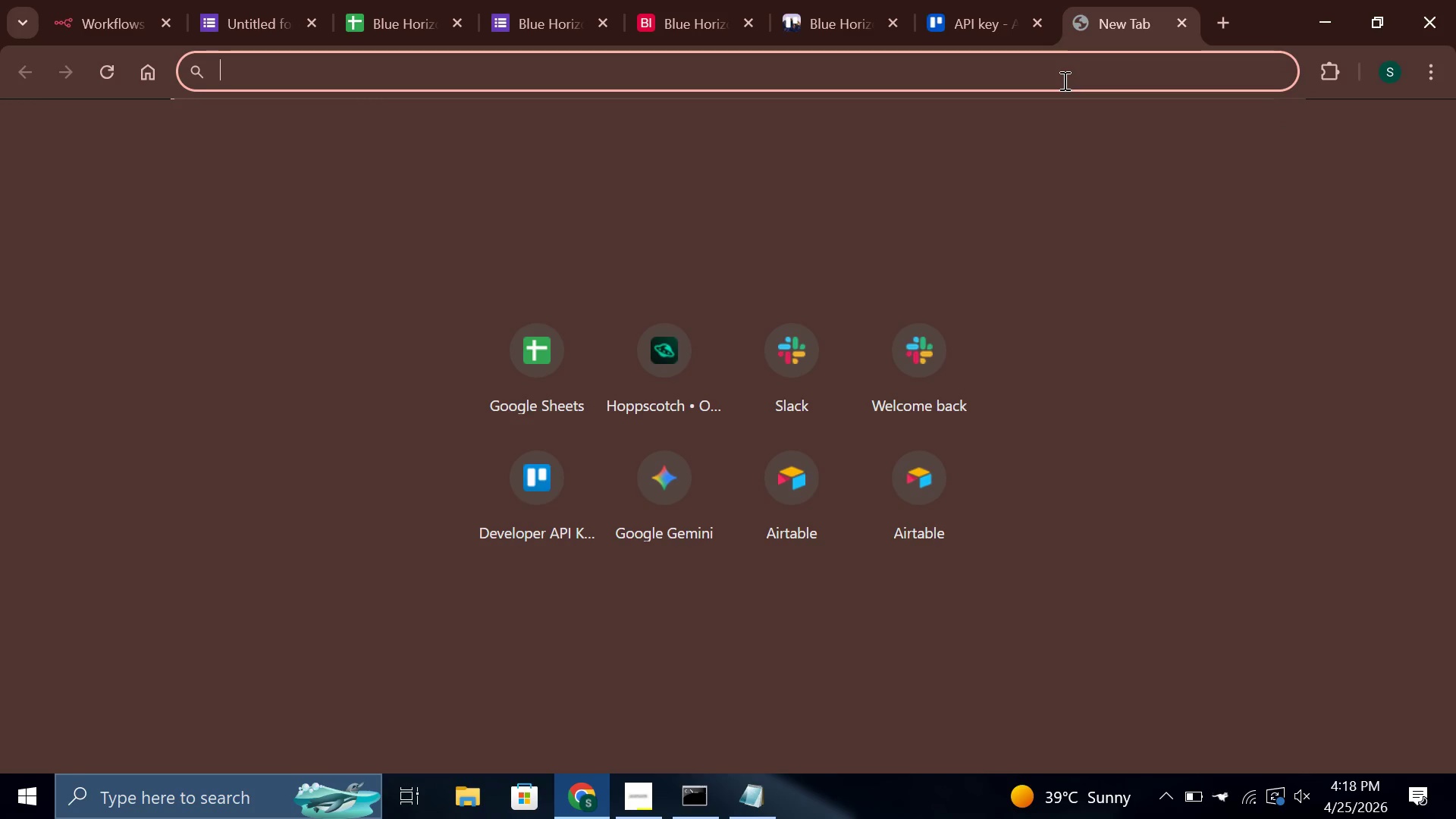 
type(https://api.trello,com)
key(Backspace)
key(Backspace)
key(Backspace)
key(Backspace)
type(.com)
 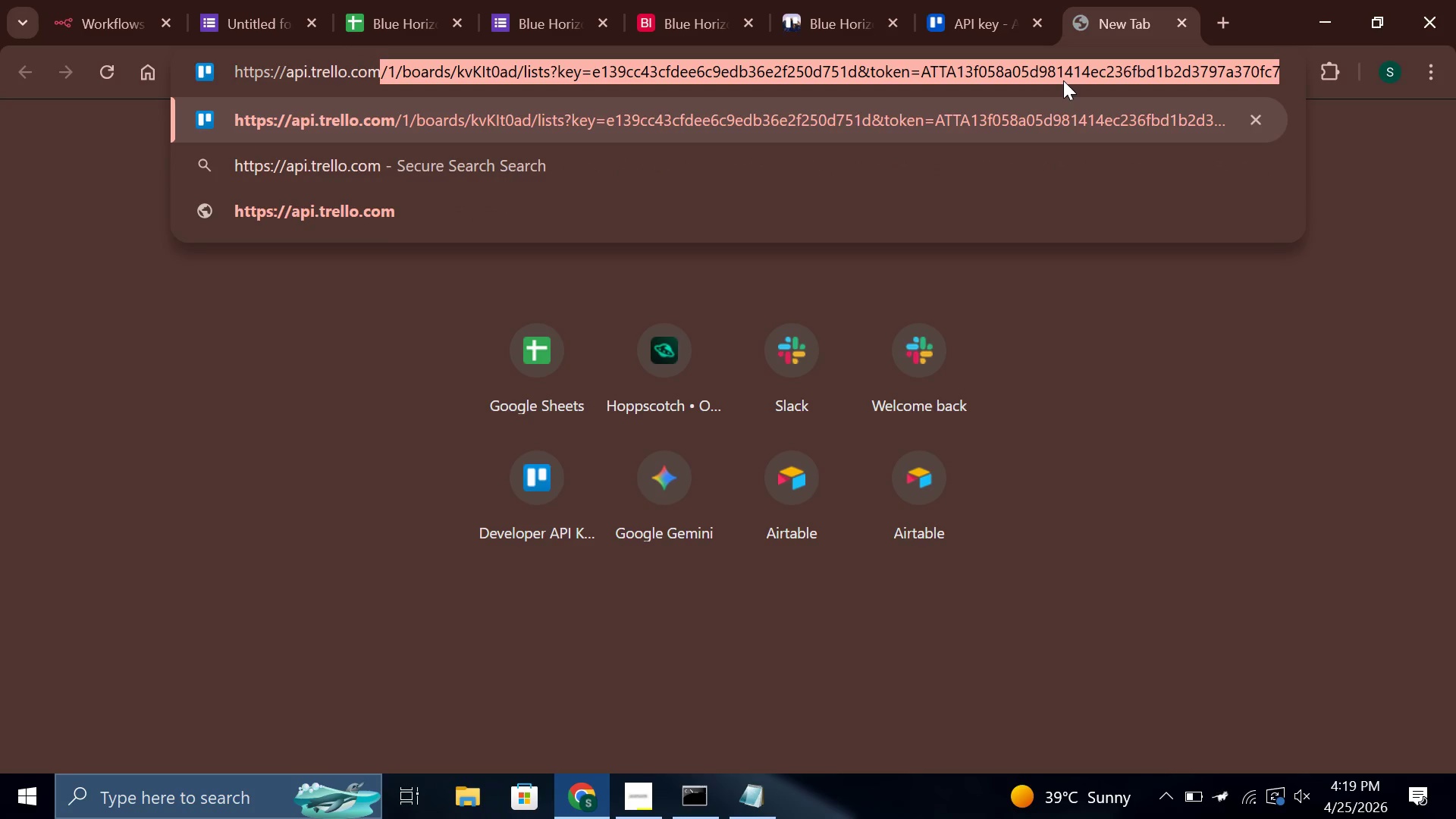 
type(/1/boards/)
 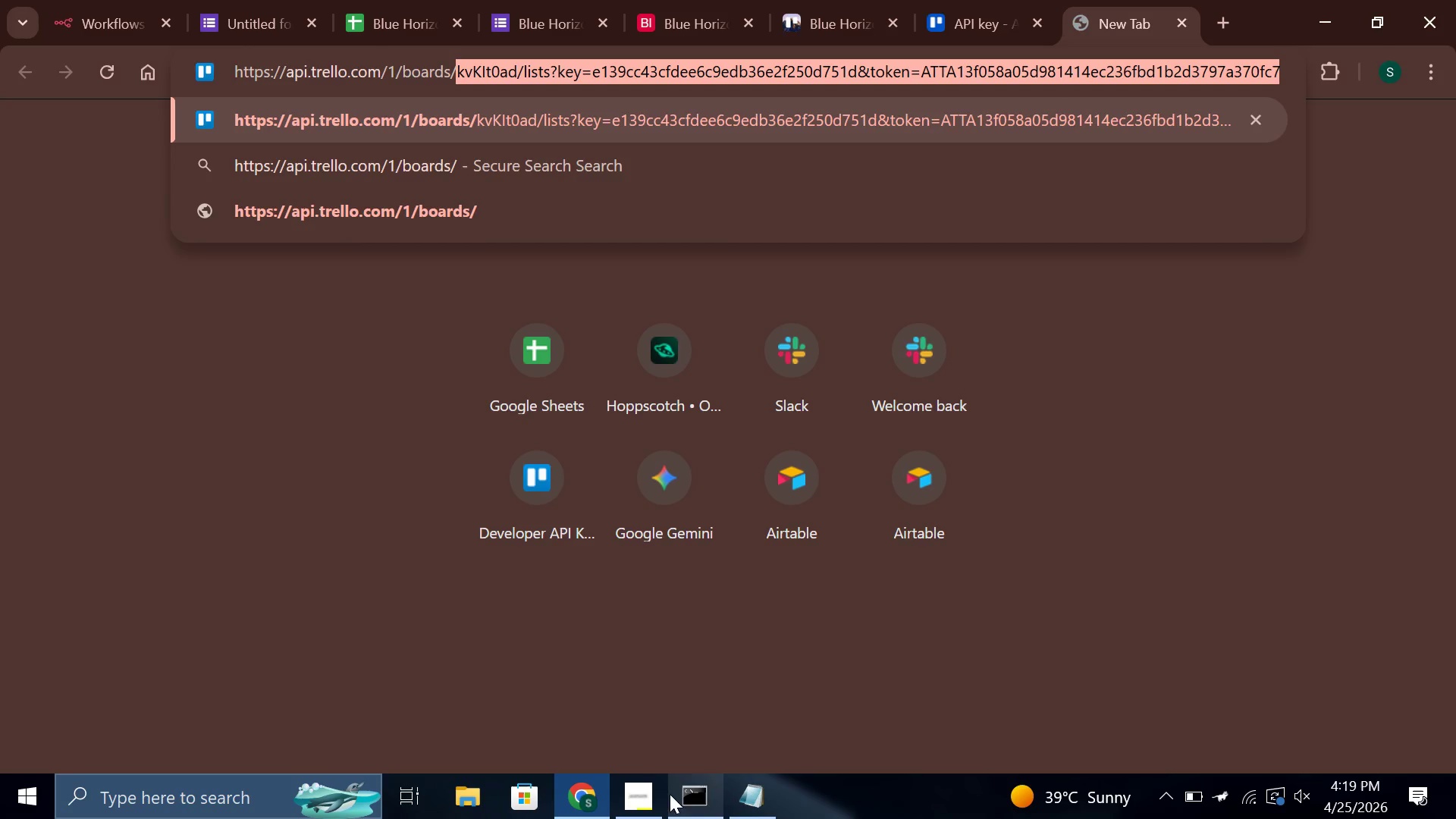 
left_click([754, 798])
 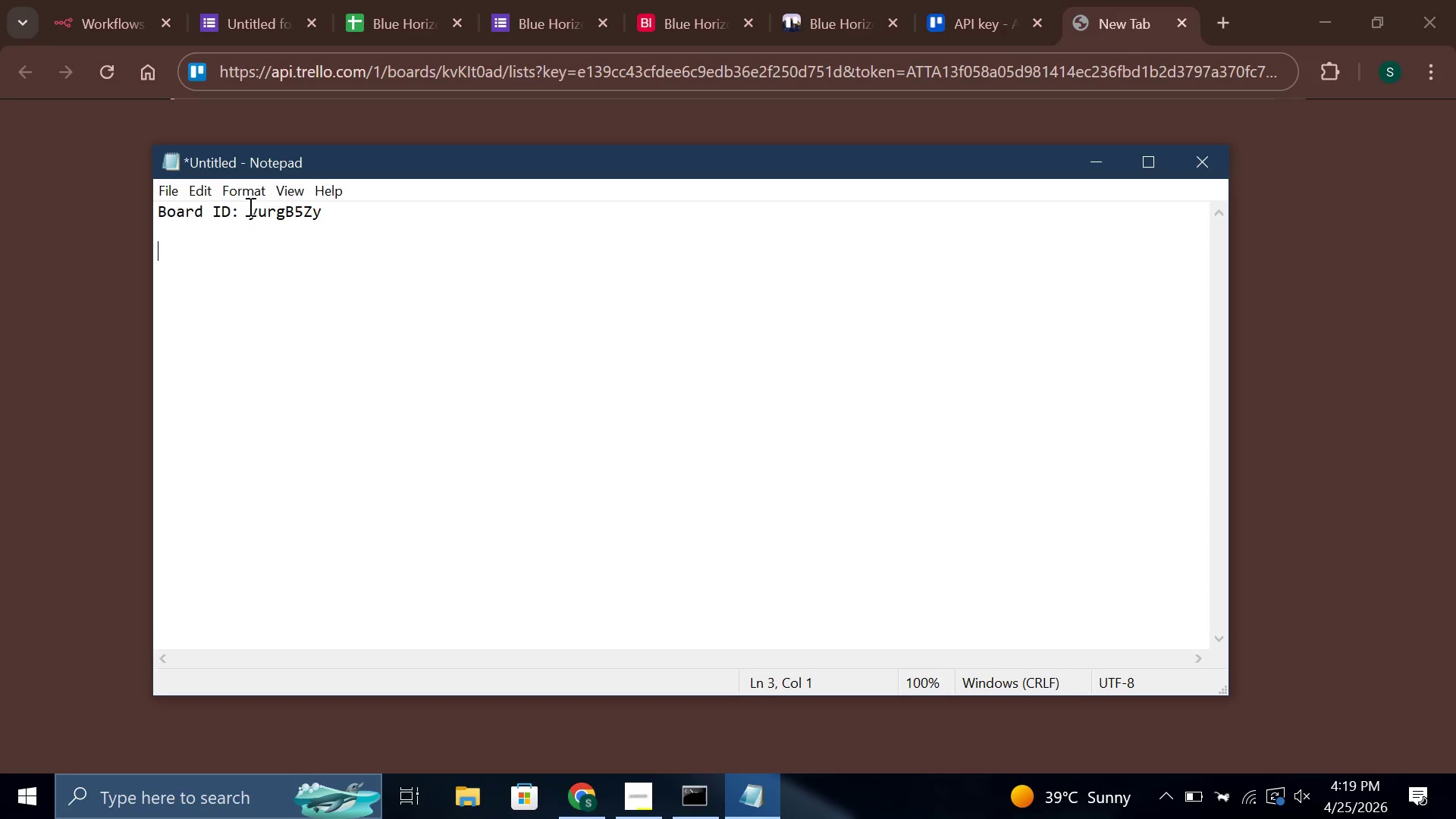 
left_click_drag(start_coordinate=[248, 211], to_coordinate=[331, 218])
 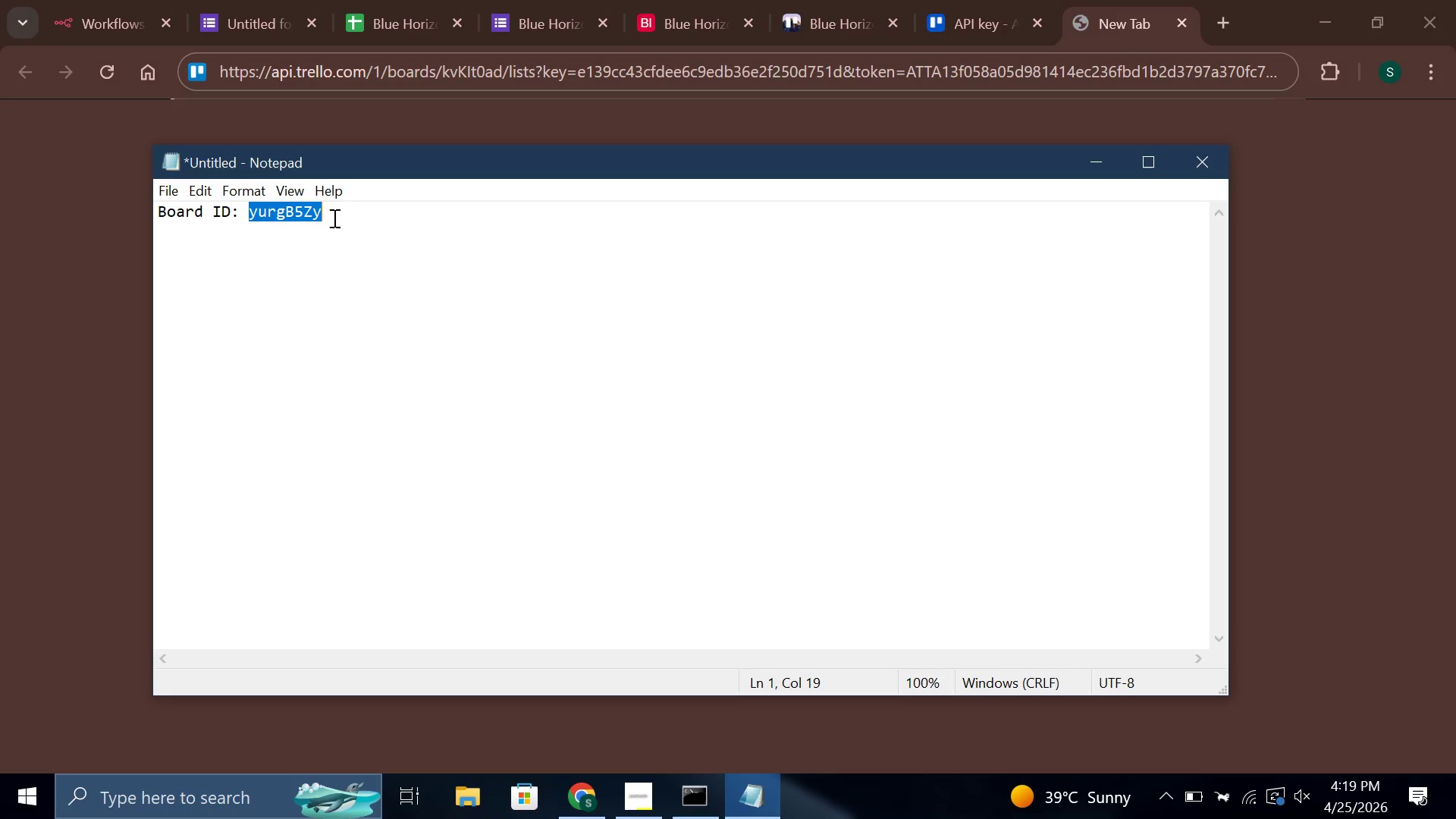 
key(Control+C)
 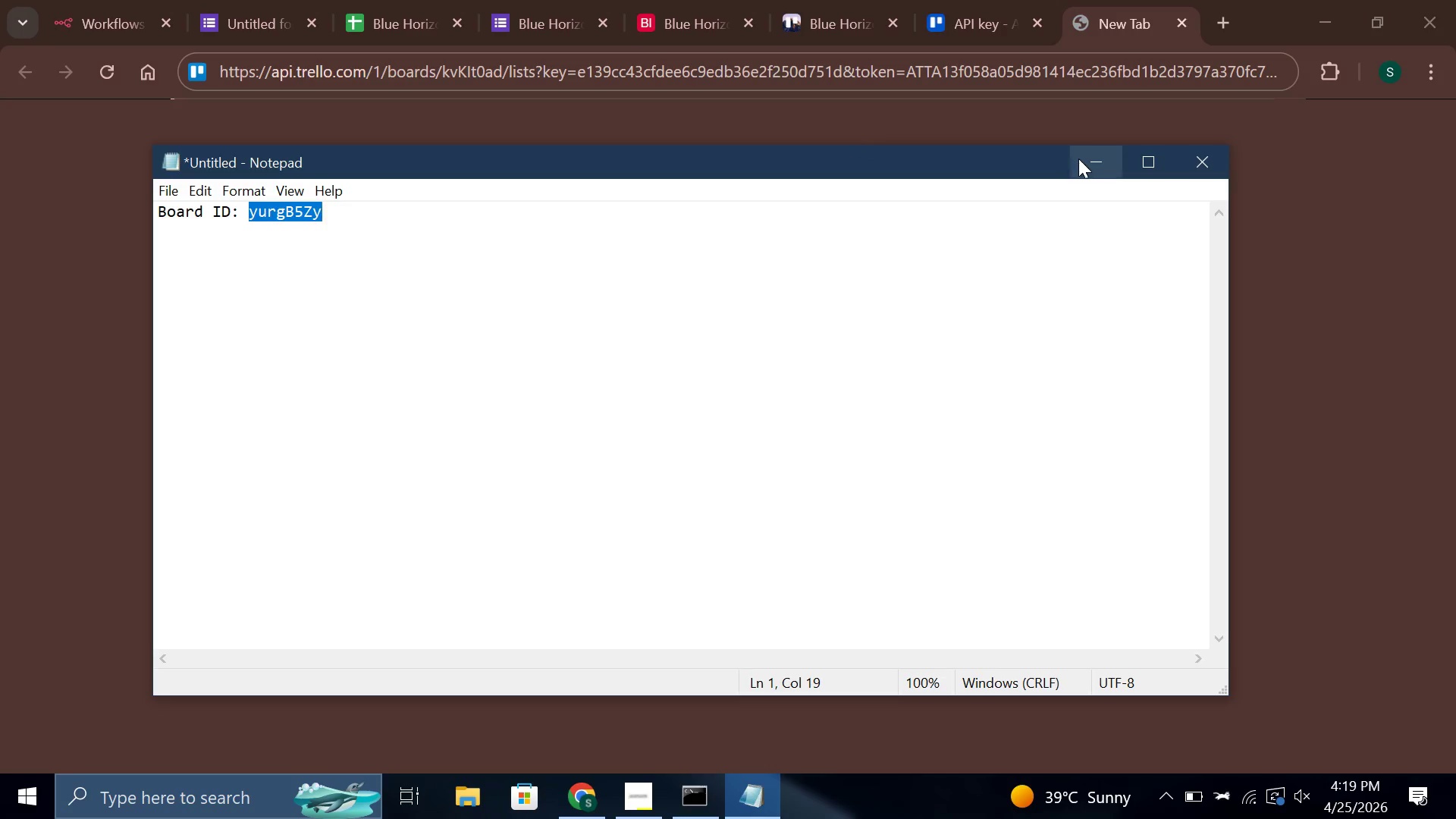 
left_click([1080, 160])
 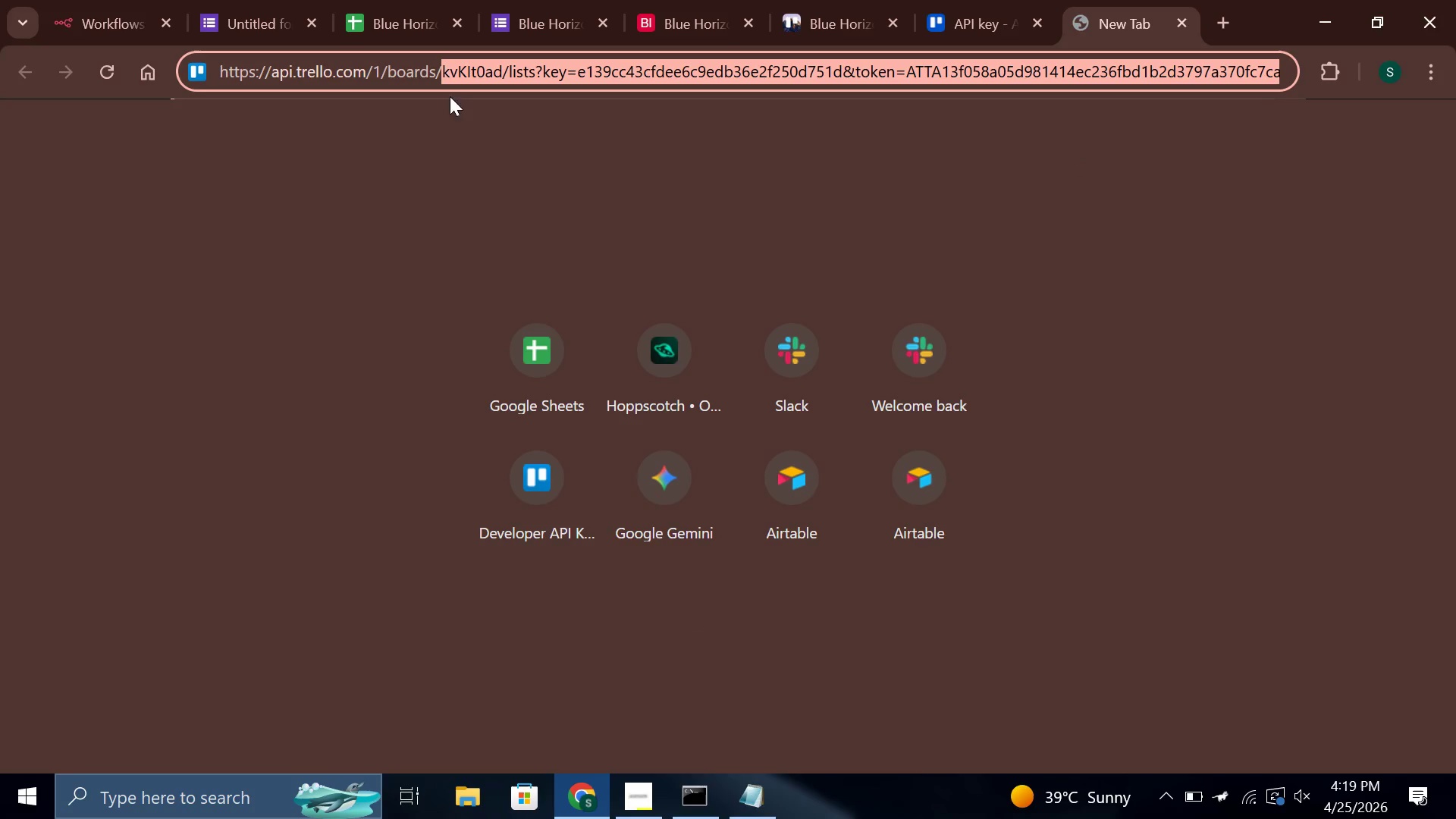 
hold_key(key=ControlLeft, duration=1.05)
 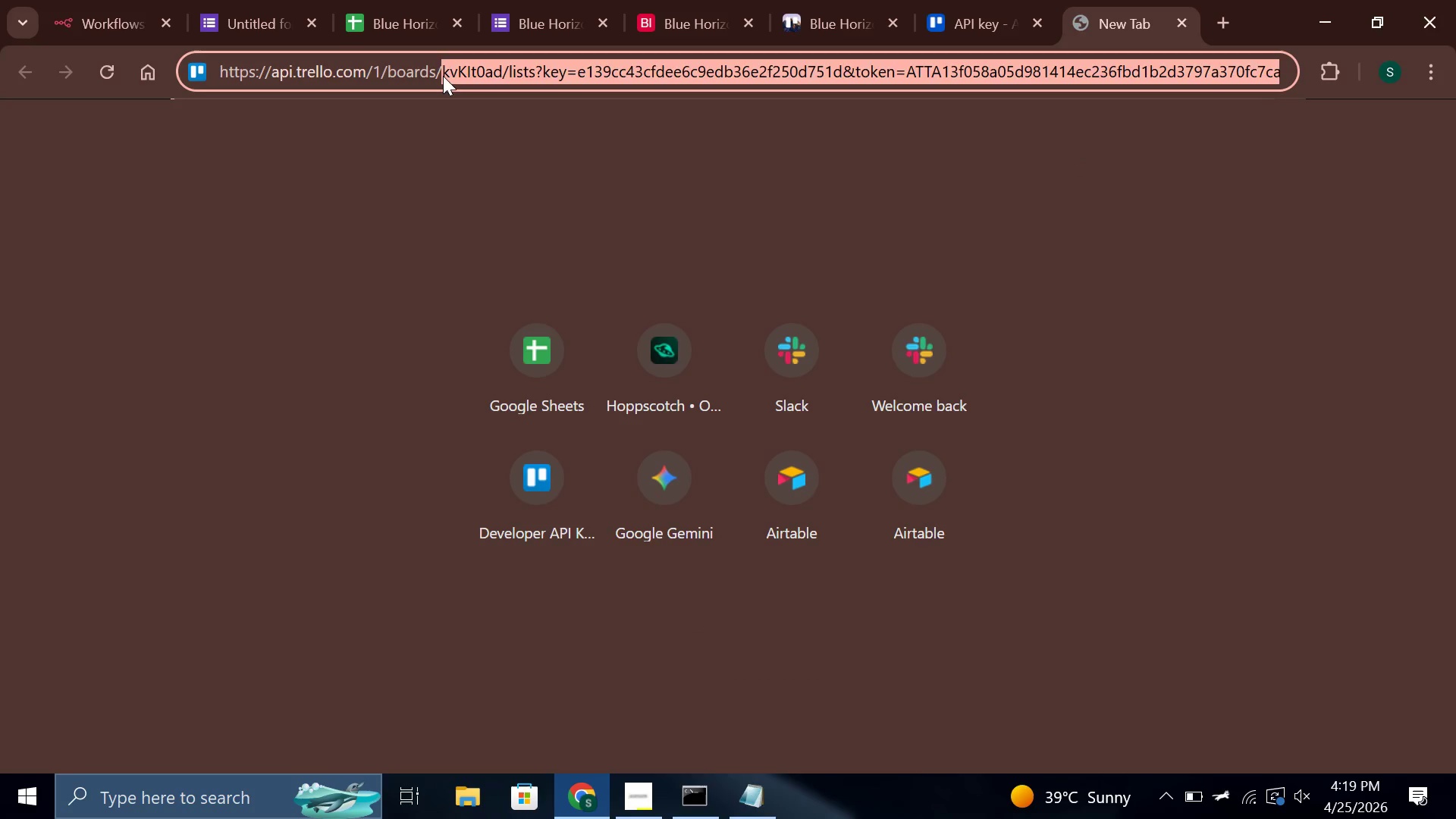 
left_click([443, 76])
 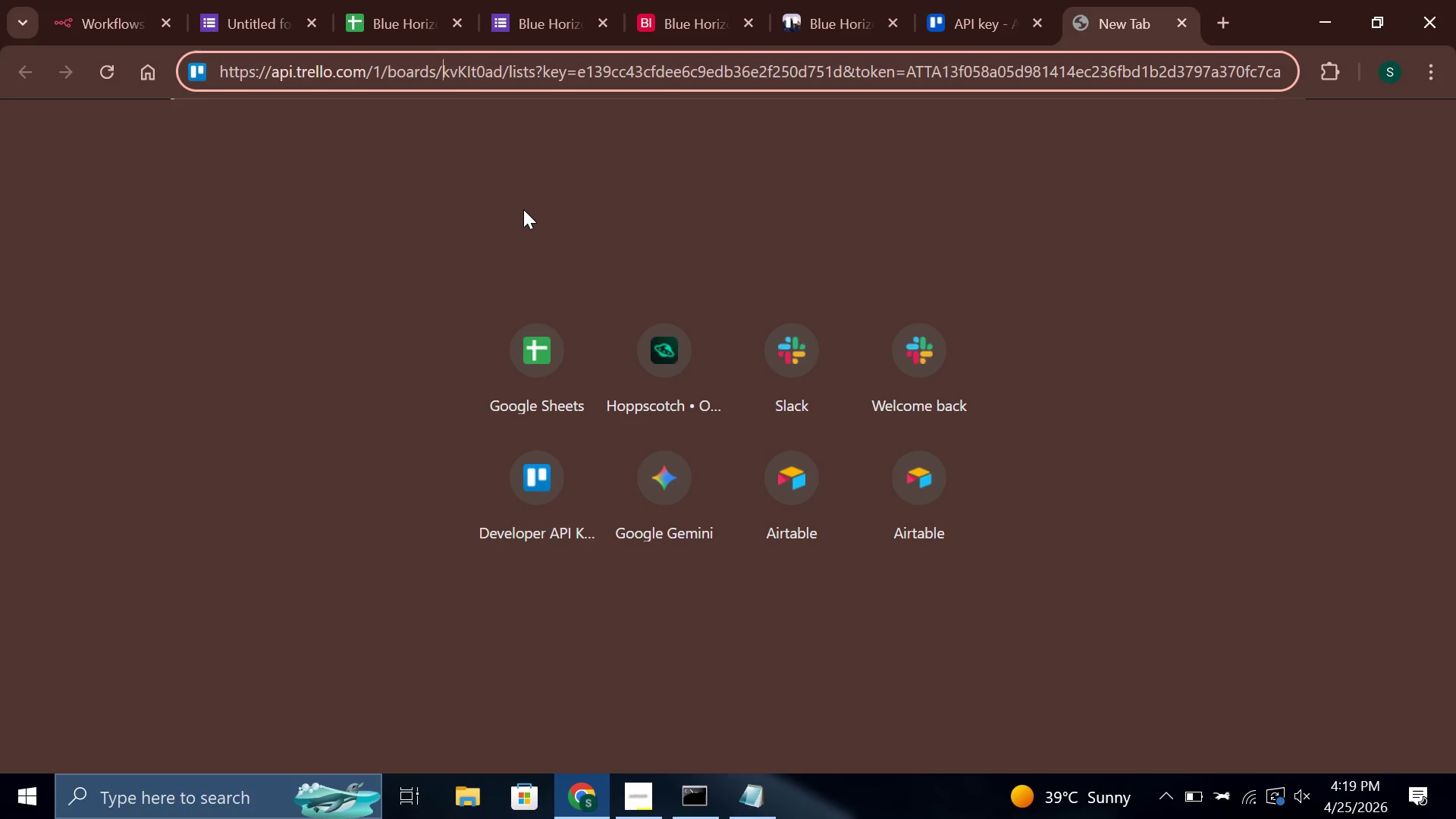 
hold_key(key=ControlLeft, duration=0.78)
 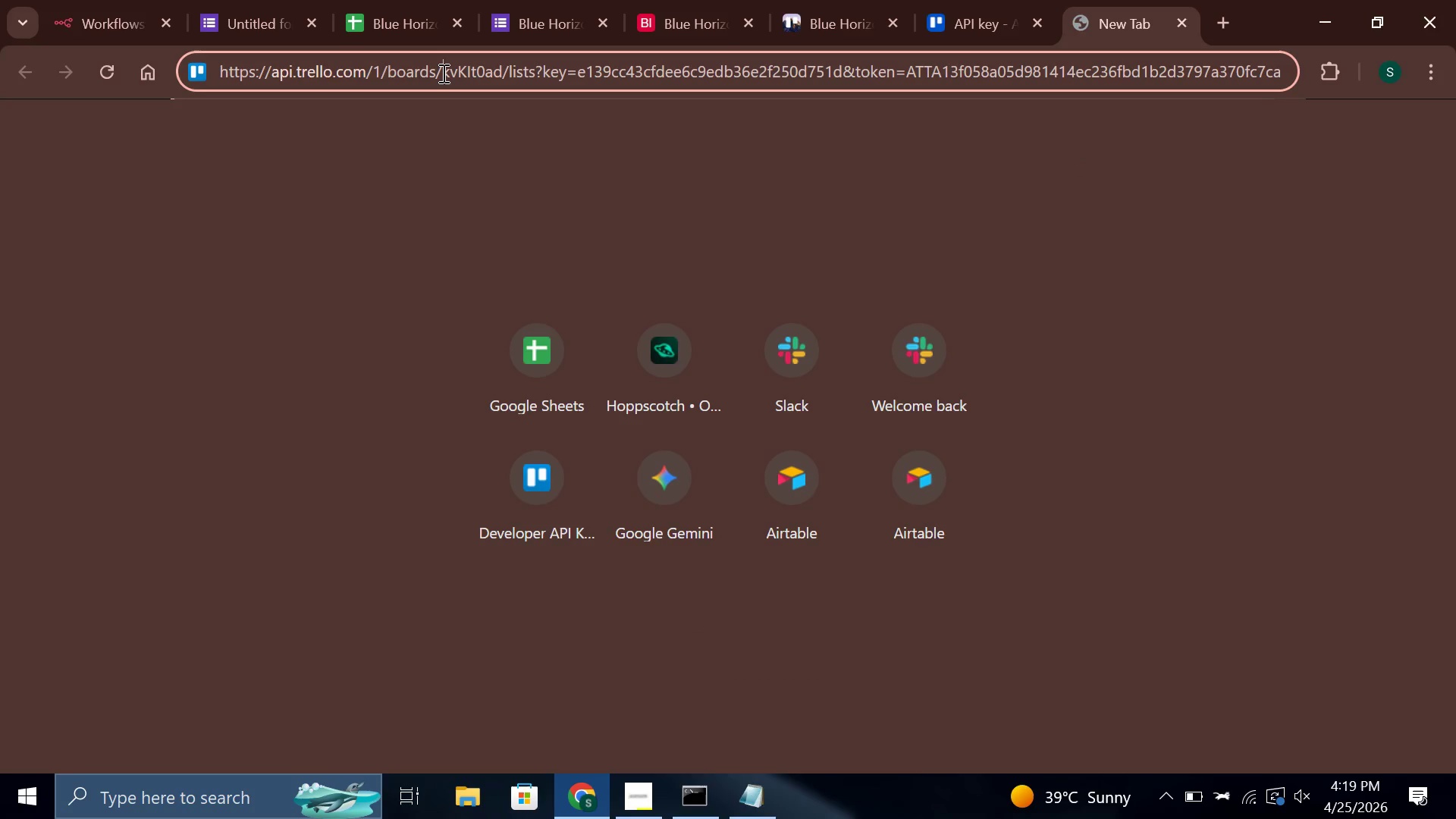 
left_click_drag(start_coordinate=[442, 73], to_coordinate=[1455, 102])
 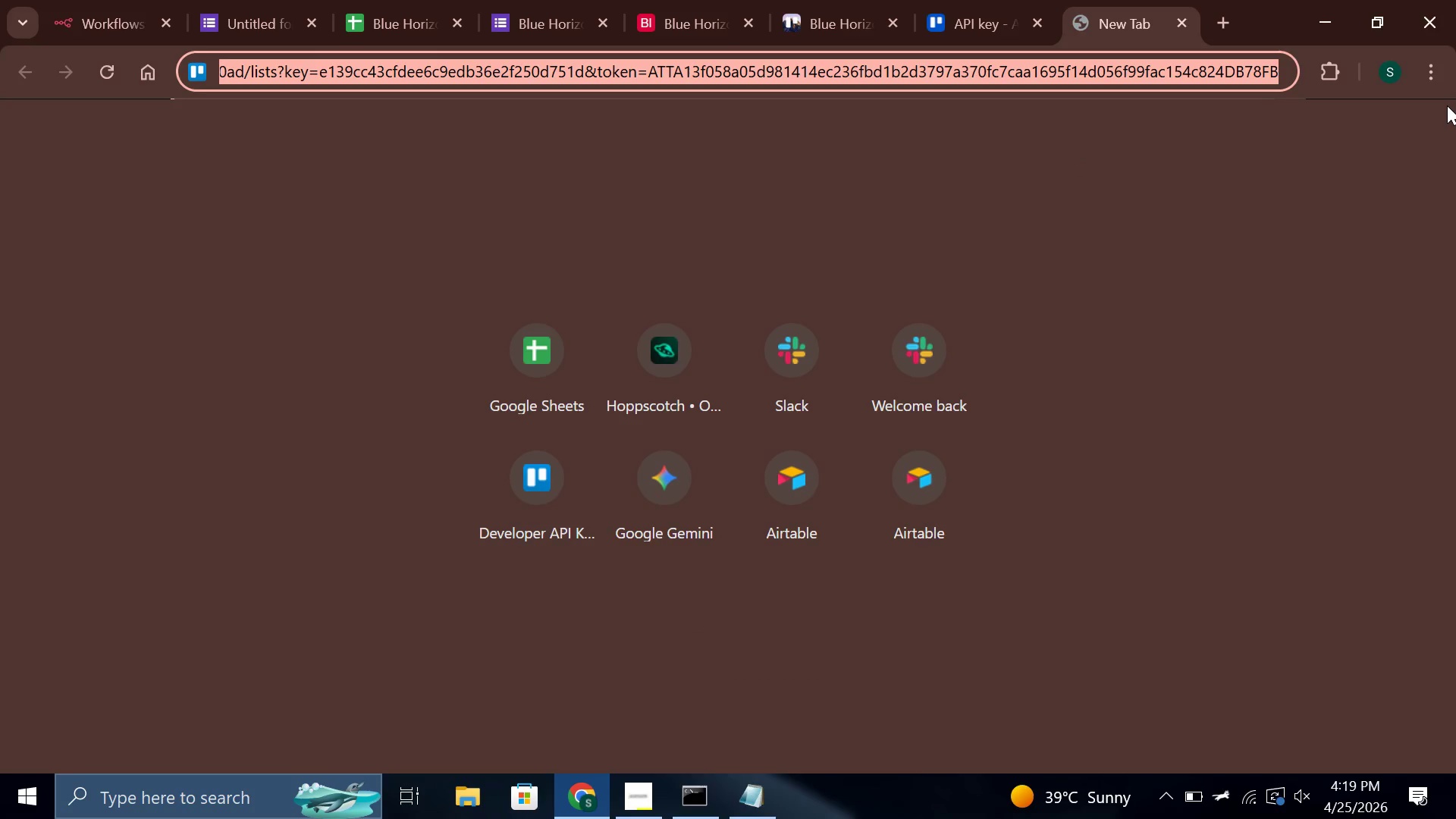 
key(Backspace)
 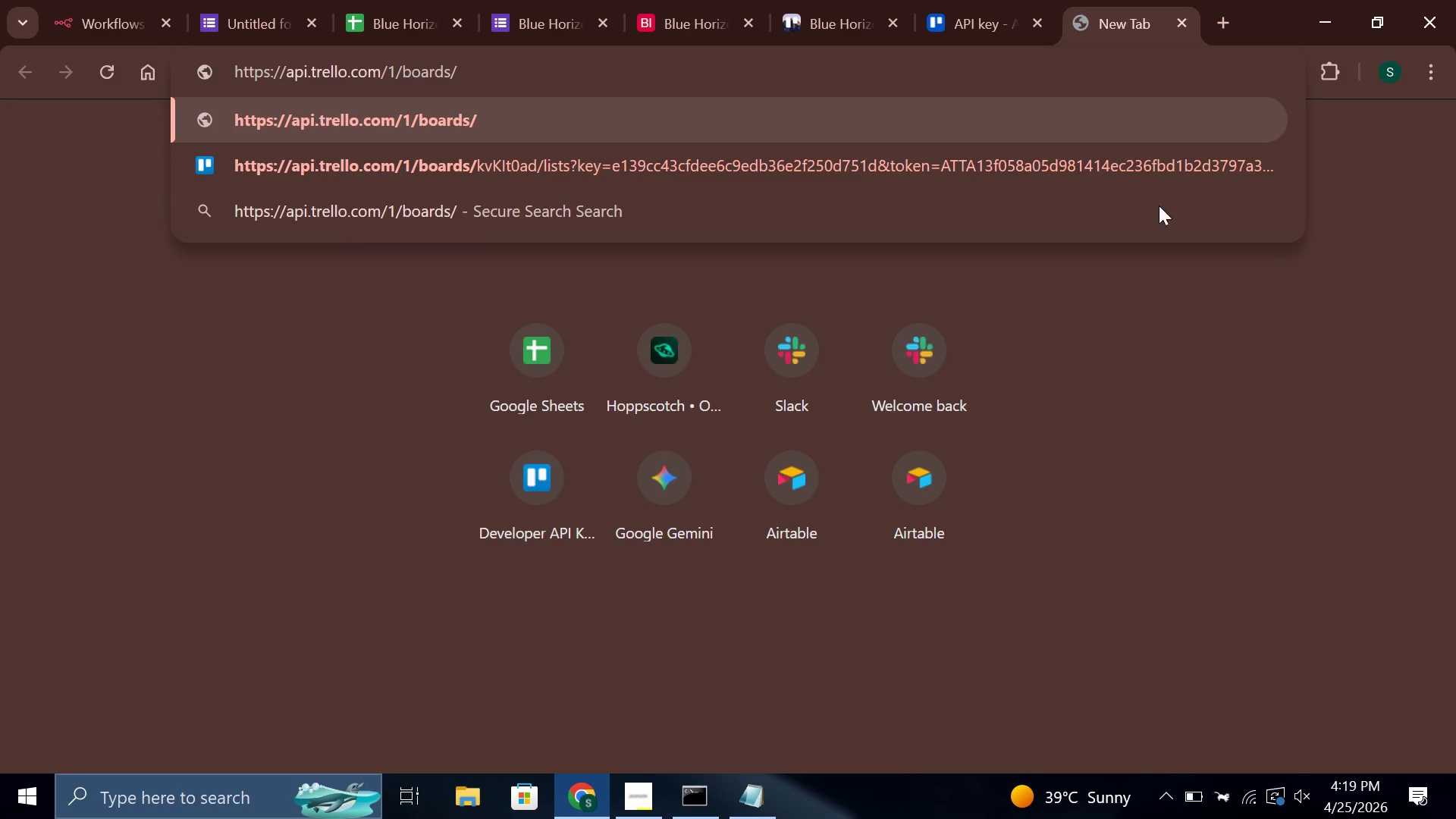 
key(Control+V)
 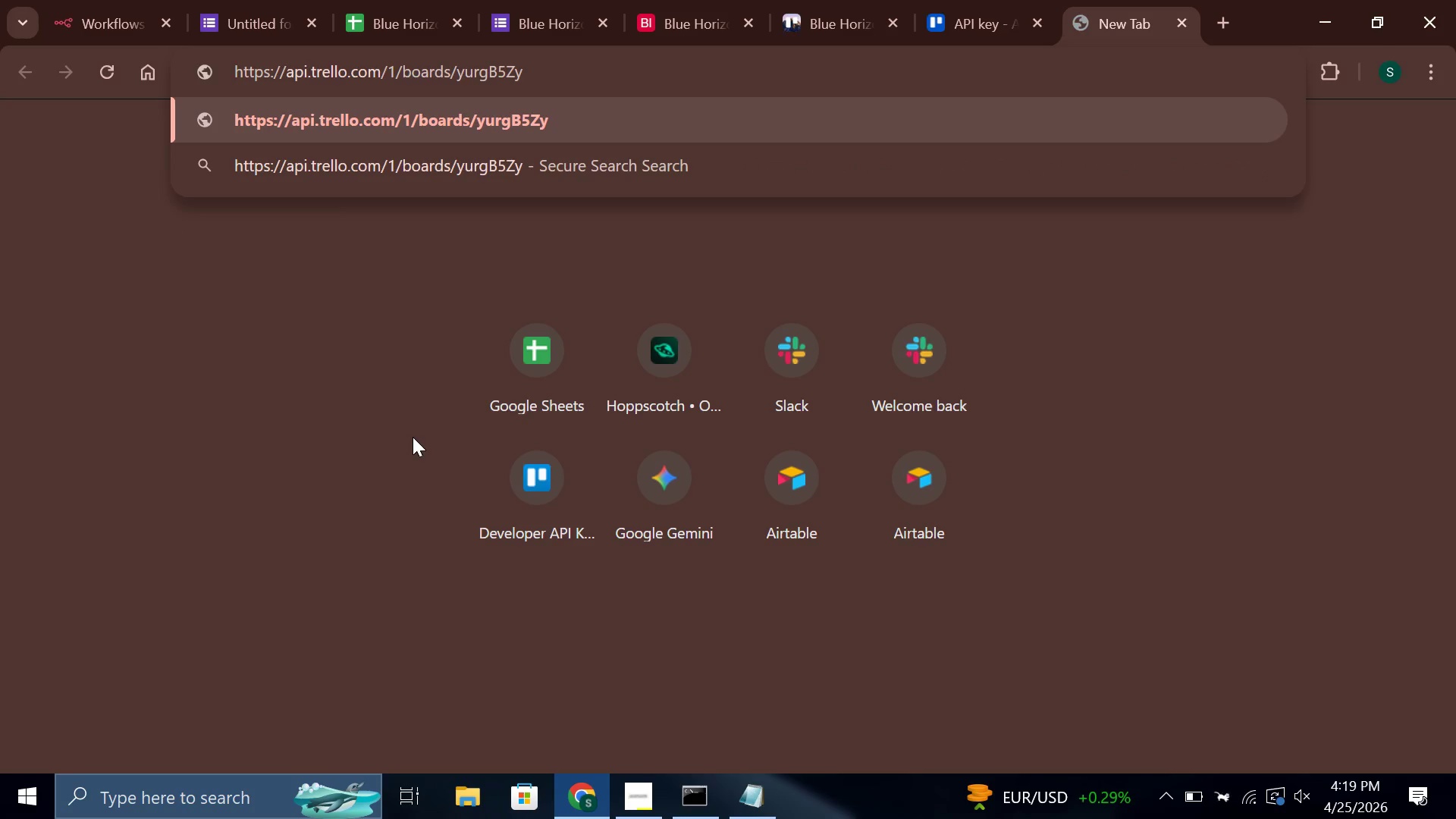 
type(/lists>)
key(Backspace)
type(?key=)
 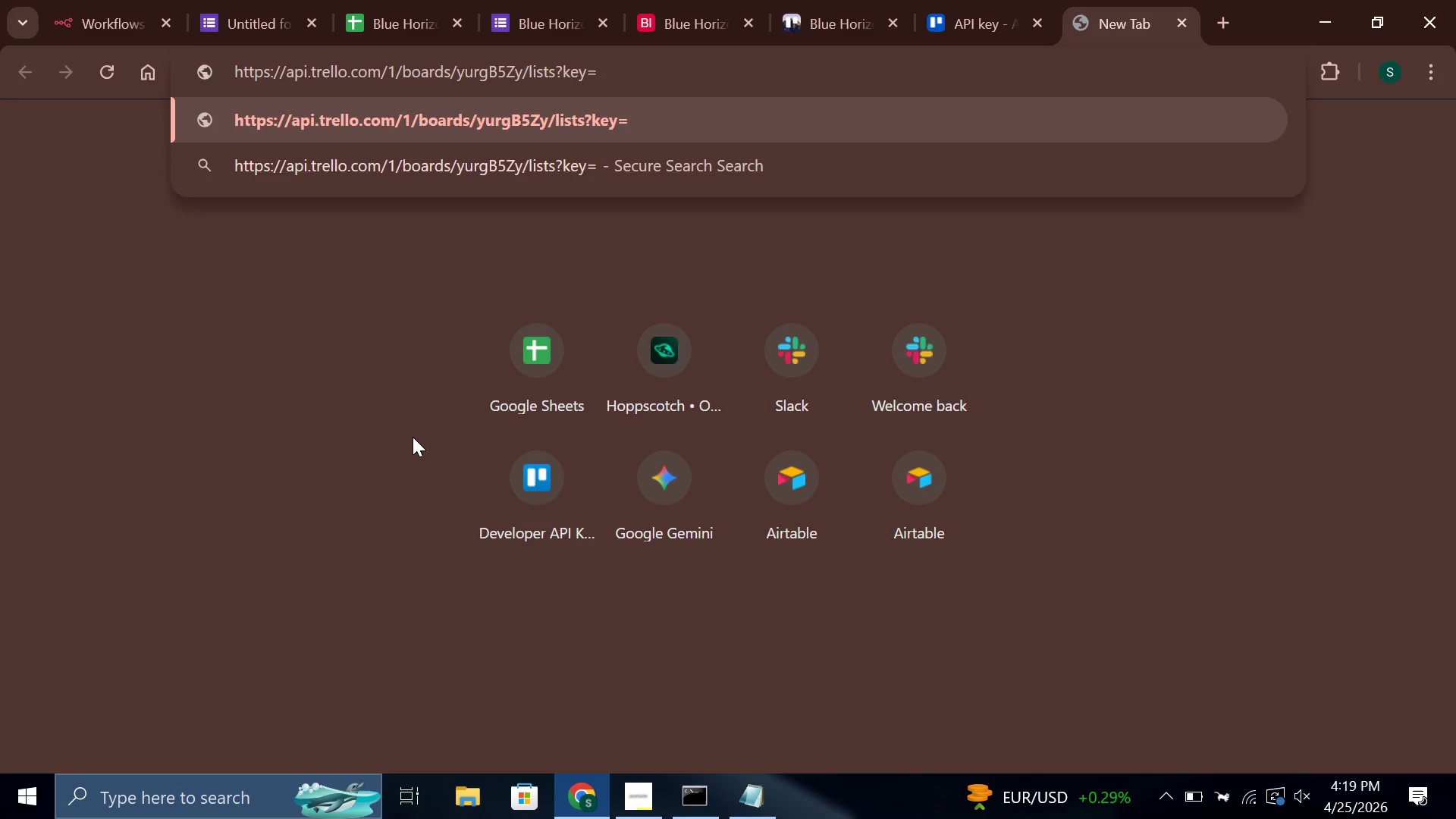 
left_click([976, 0])
 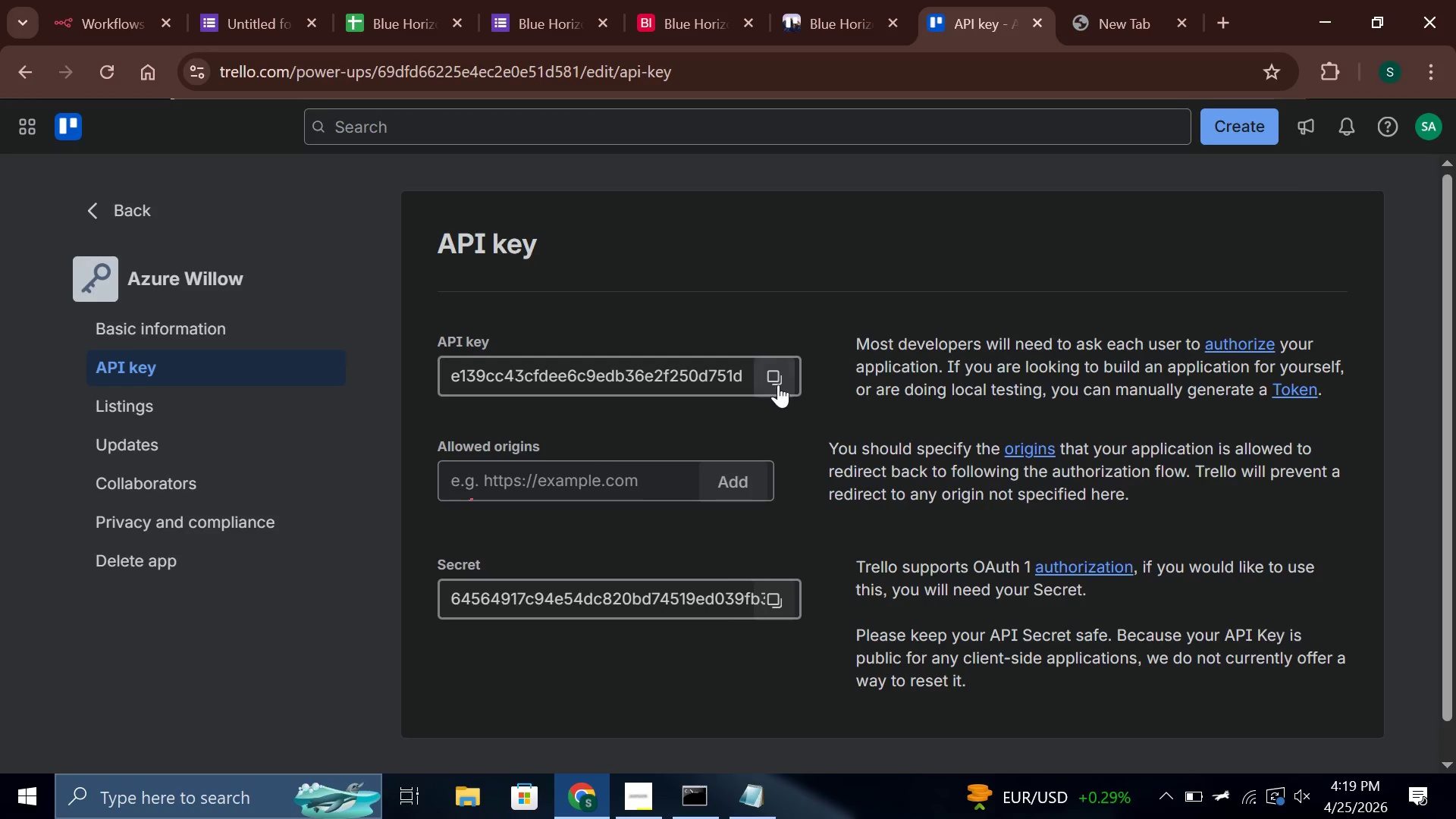 
left_click([787, 378])
 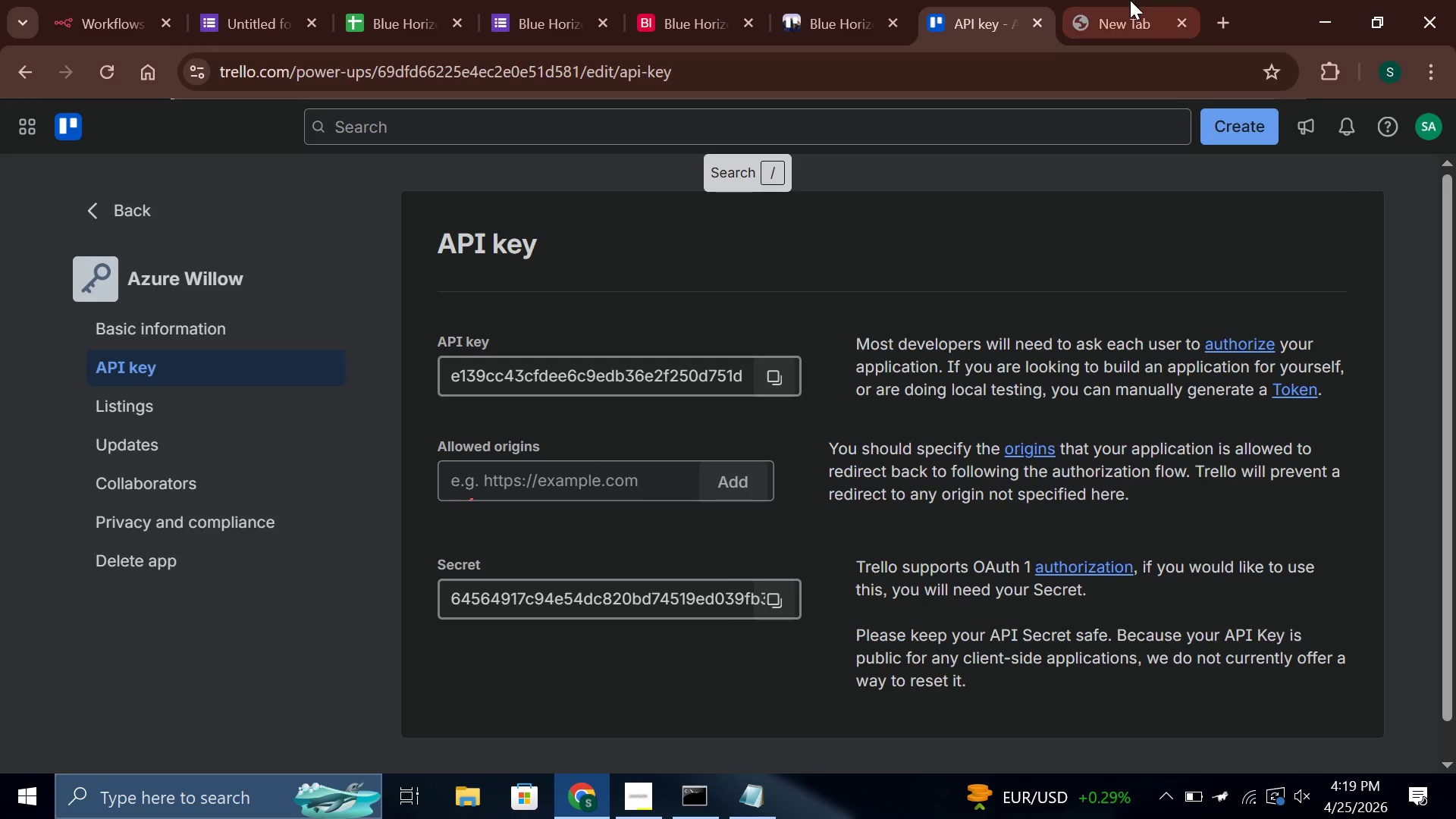 
left_click([1130, 0])
 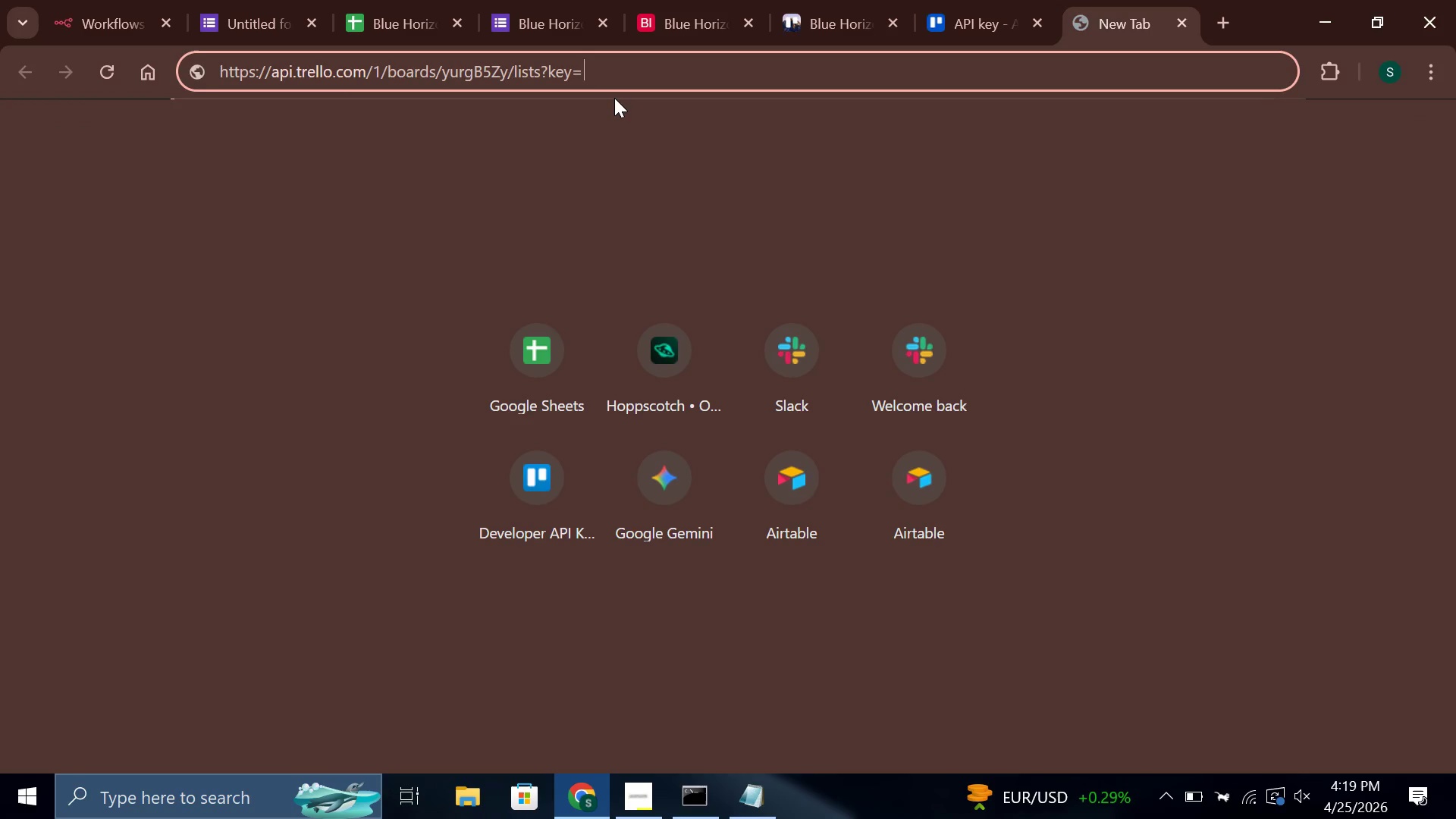 
key(Control+V)
 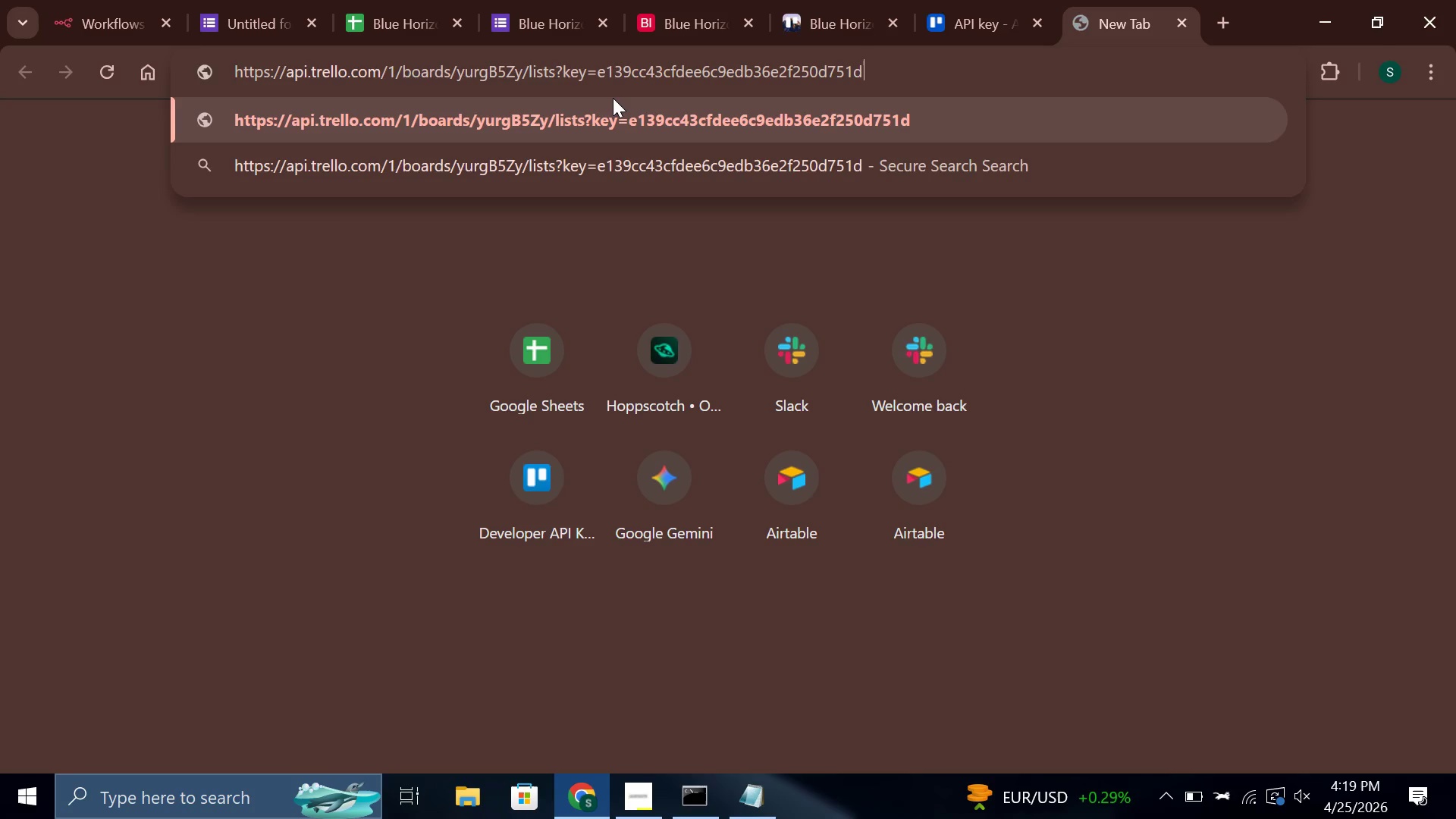 
hold_key(key=ShiftLeft, duration=1.51)
 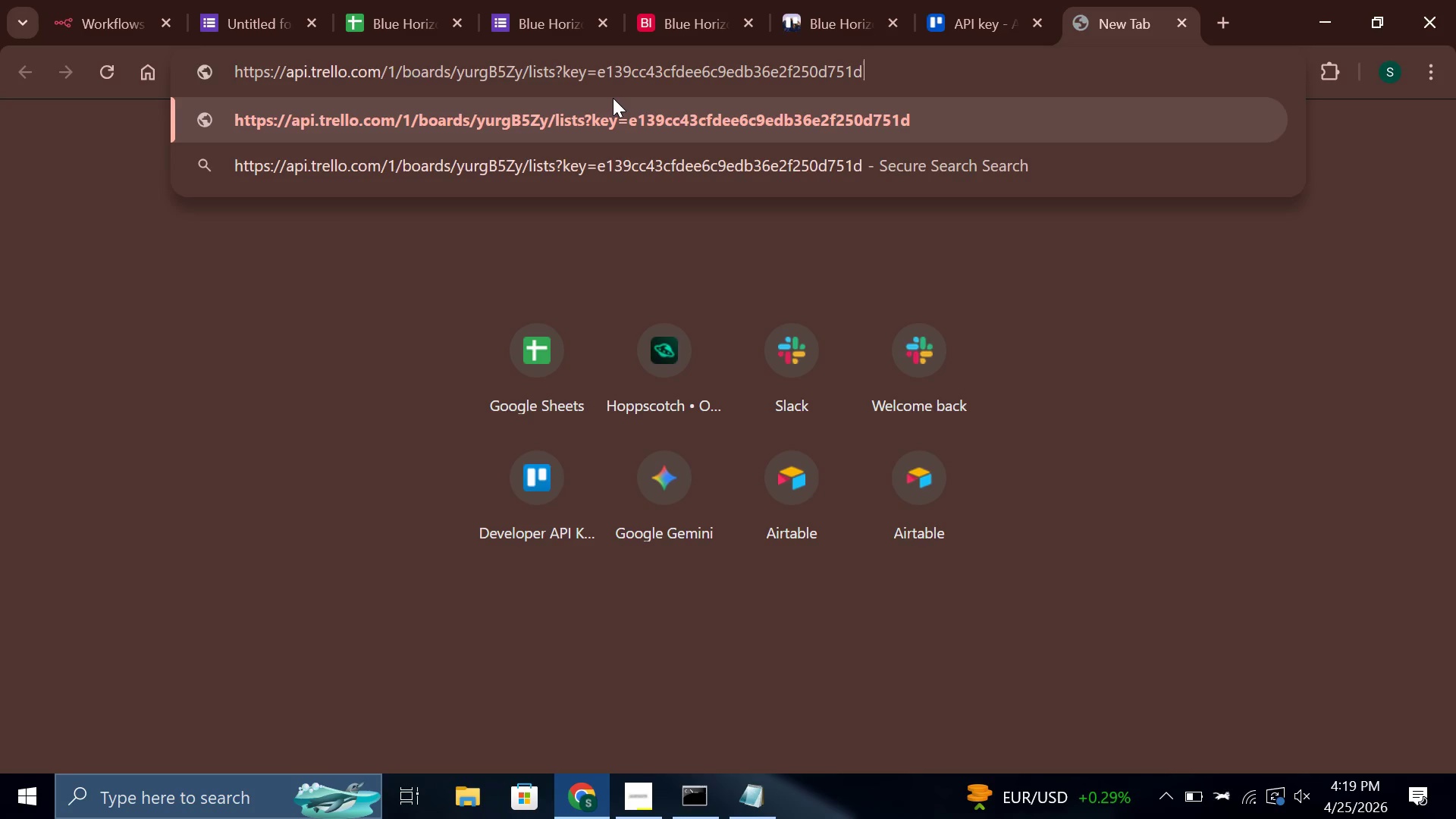 
key(Shift+7)
 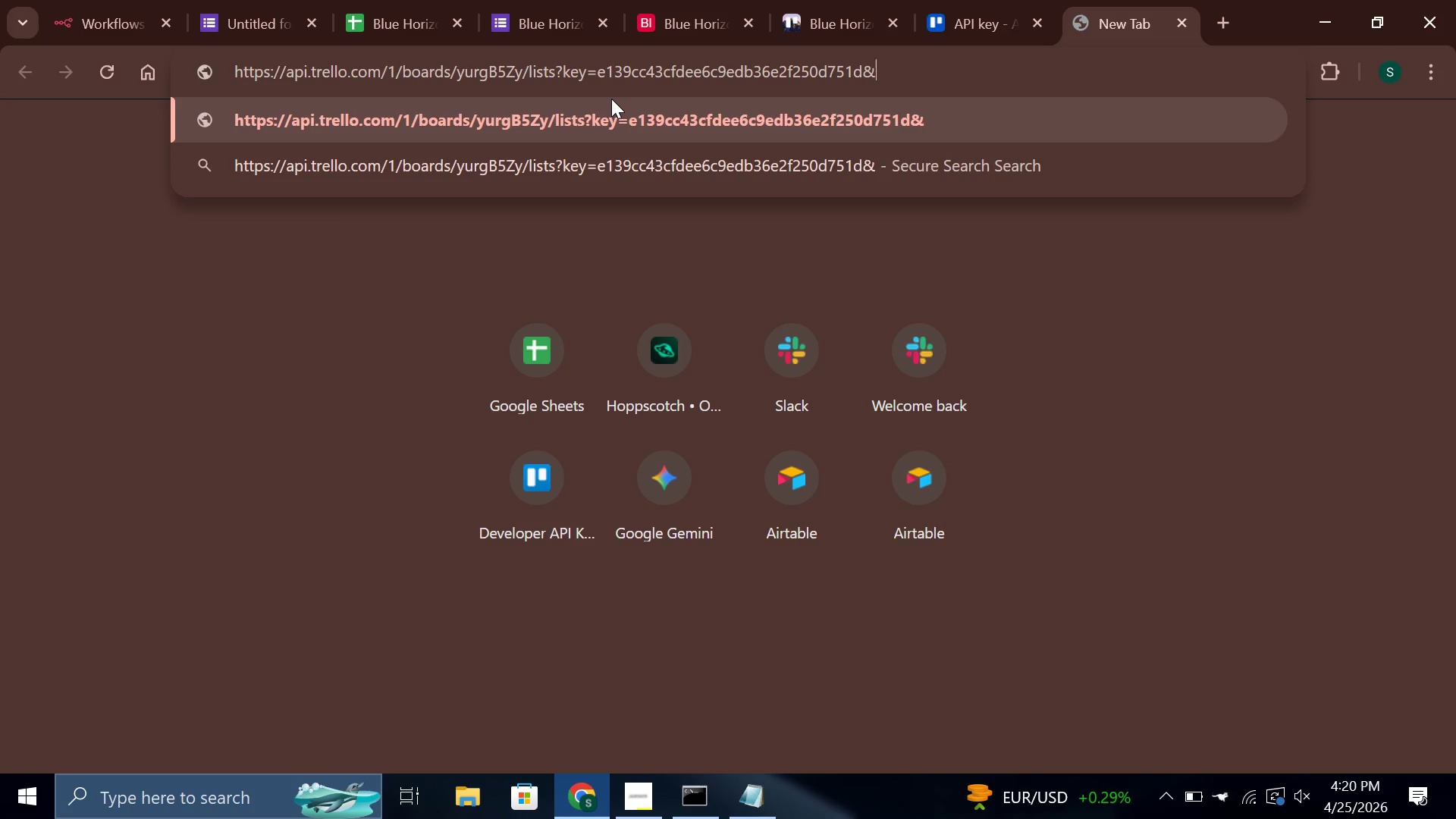 
wait(6.98)
 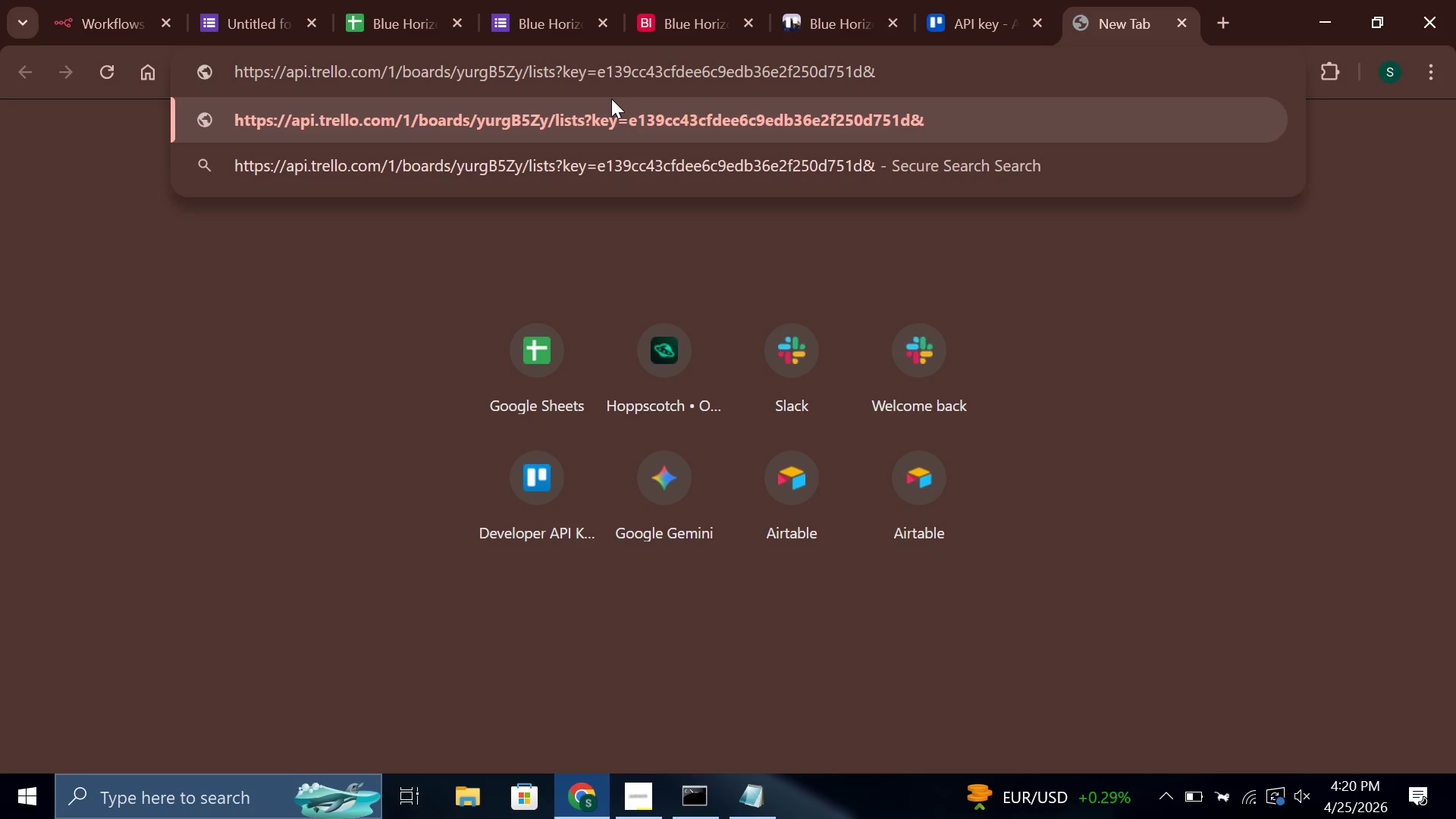 
type(token=)
 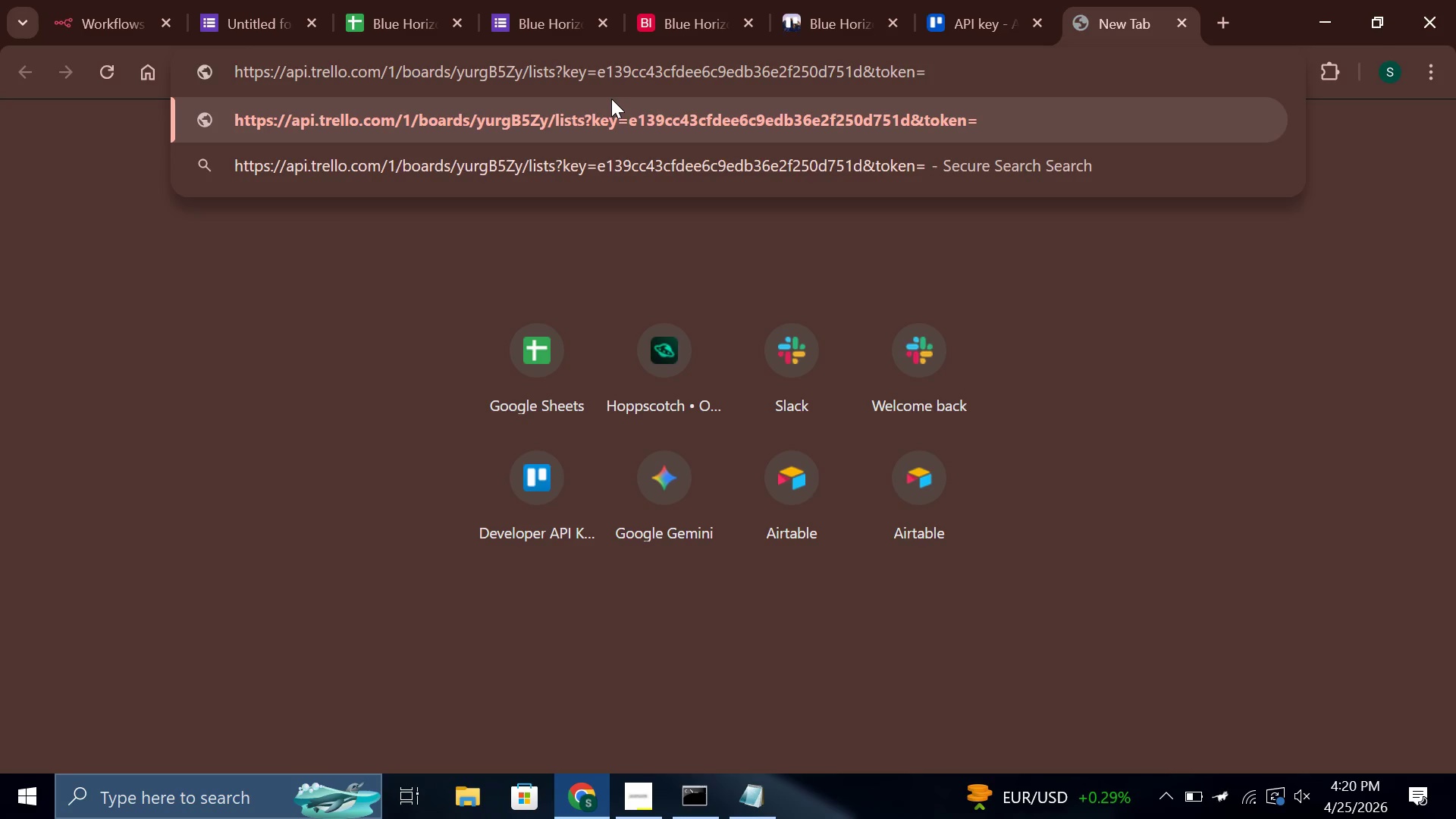 
key(Control+V)
 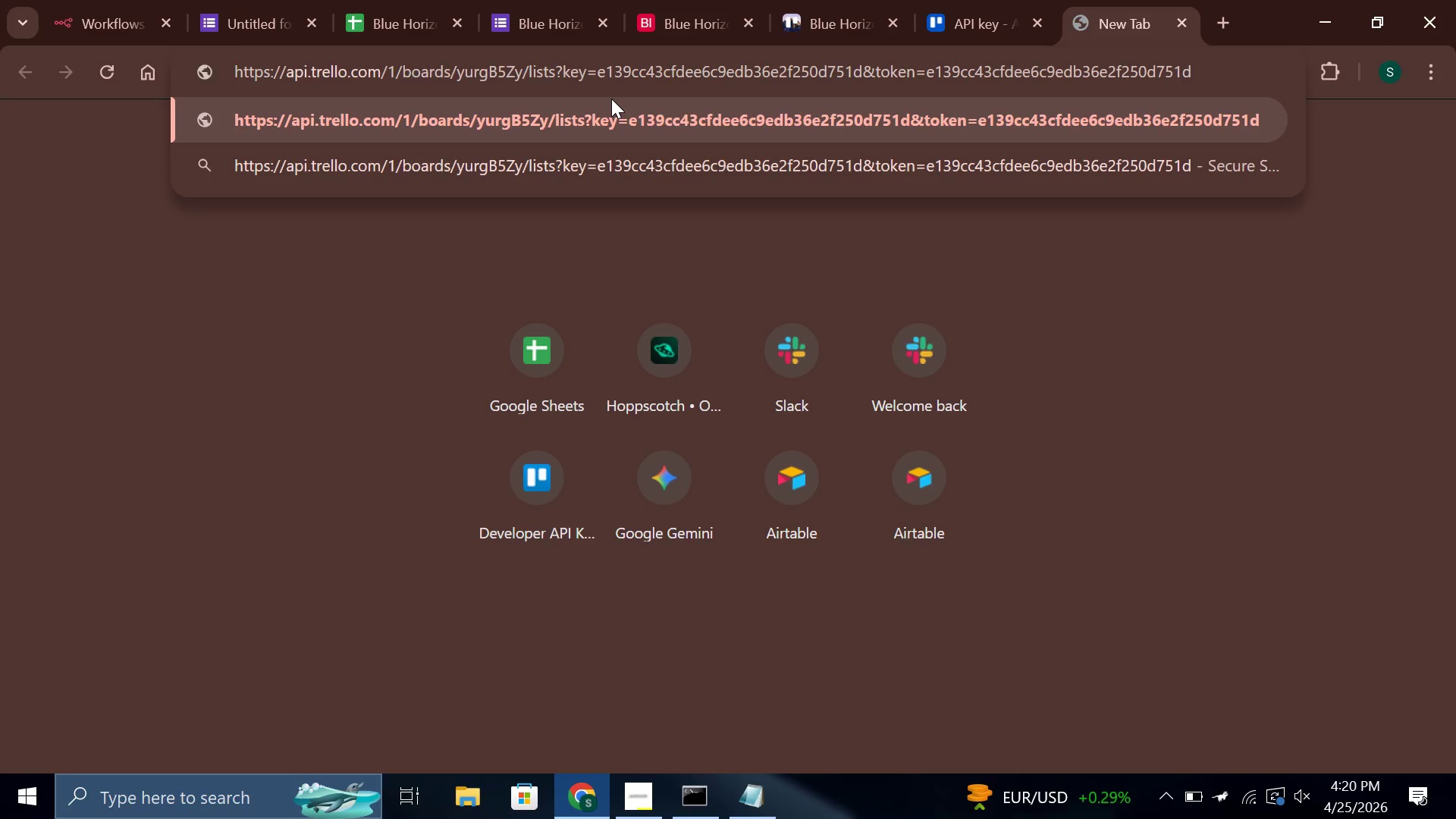 
key(Control+Z)
 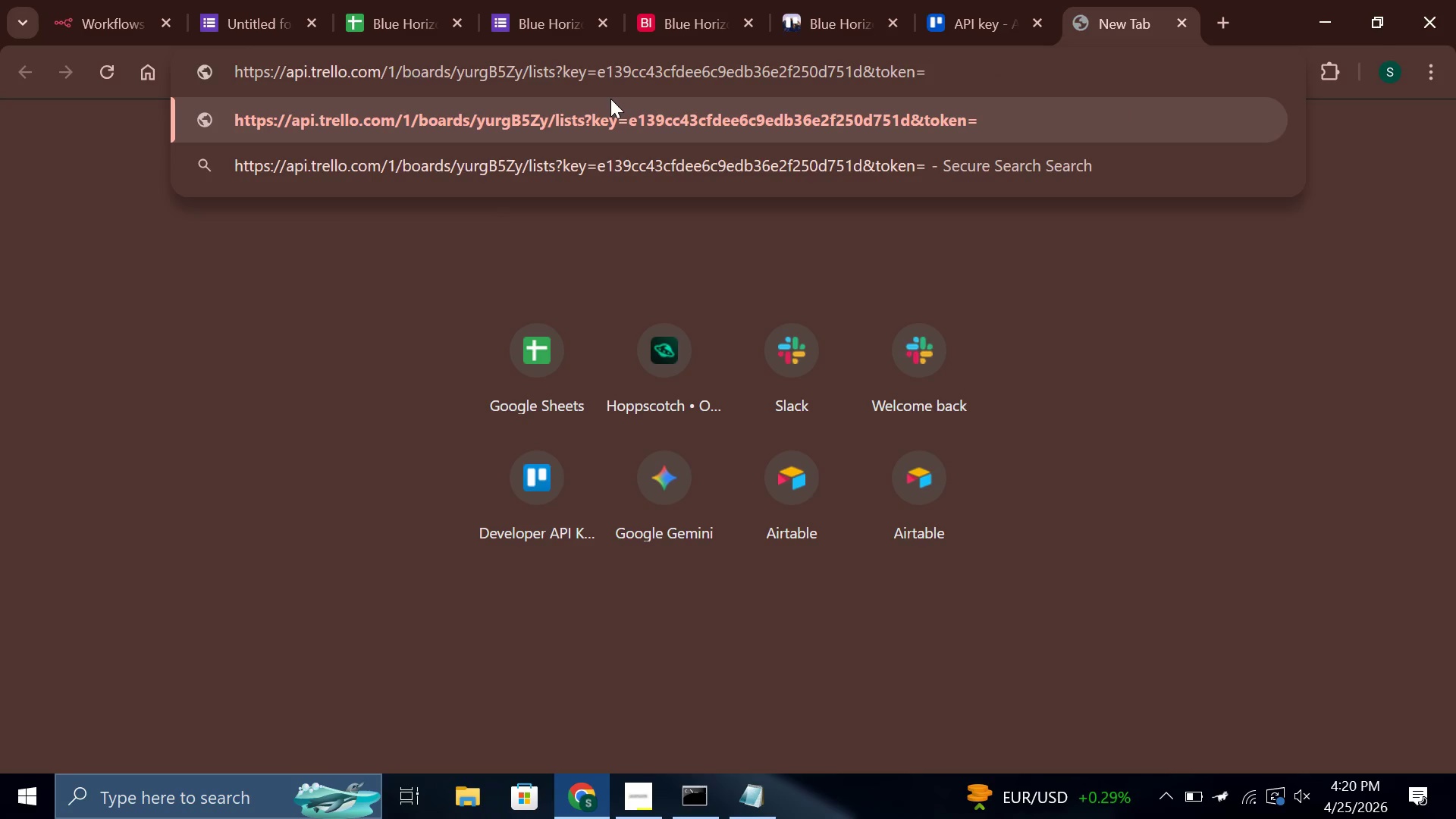 
wait(5.11)
 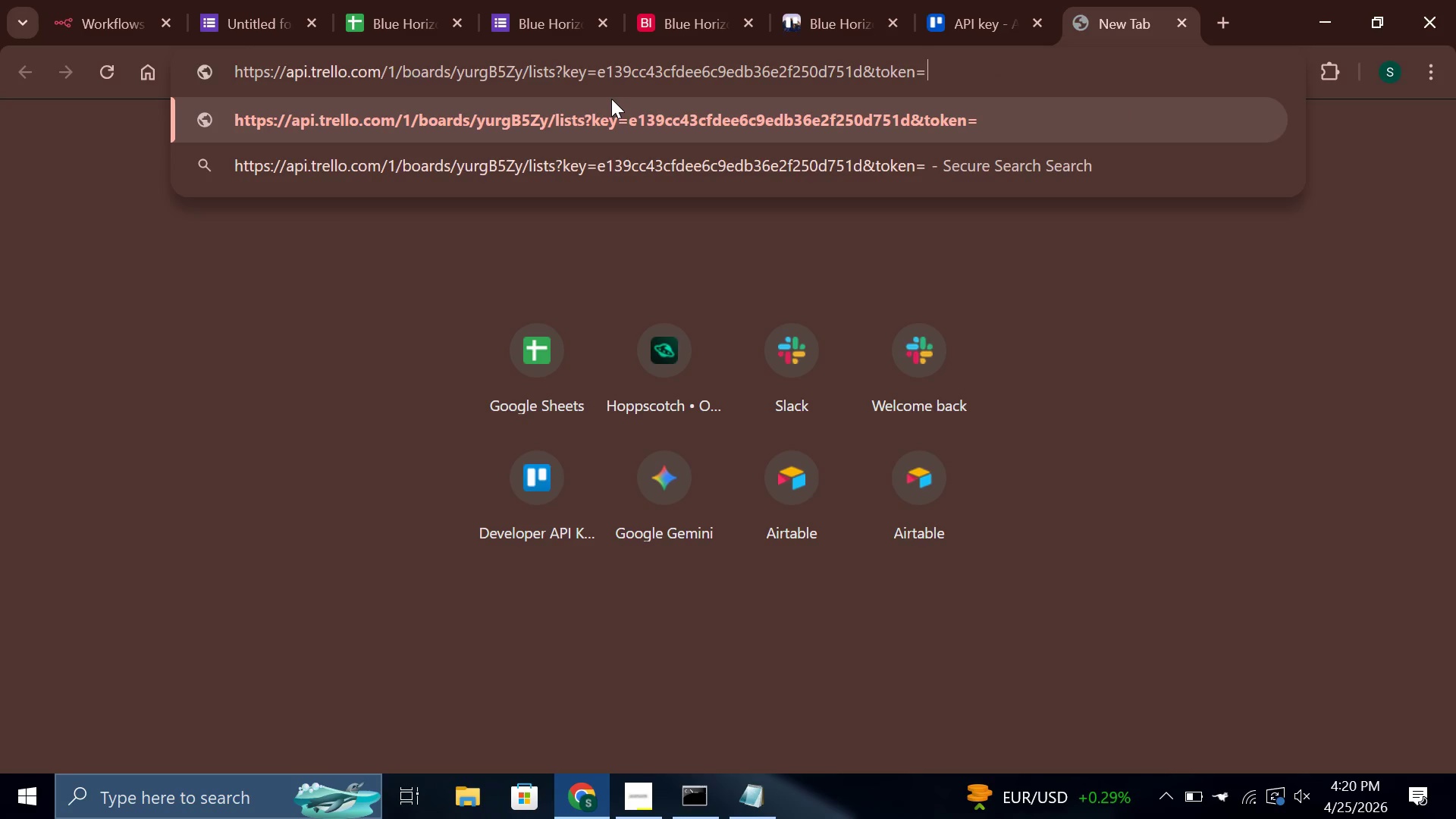 
left_click_drag(start_coordinate=[1003, 1], to_coordinate=[1298, 391])
 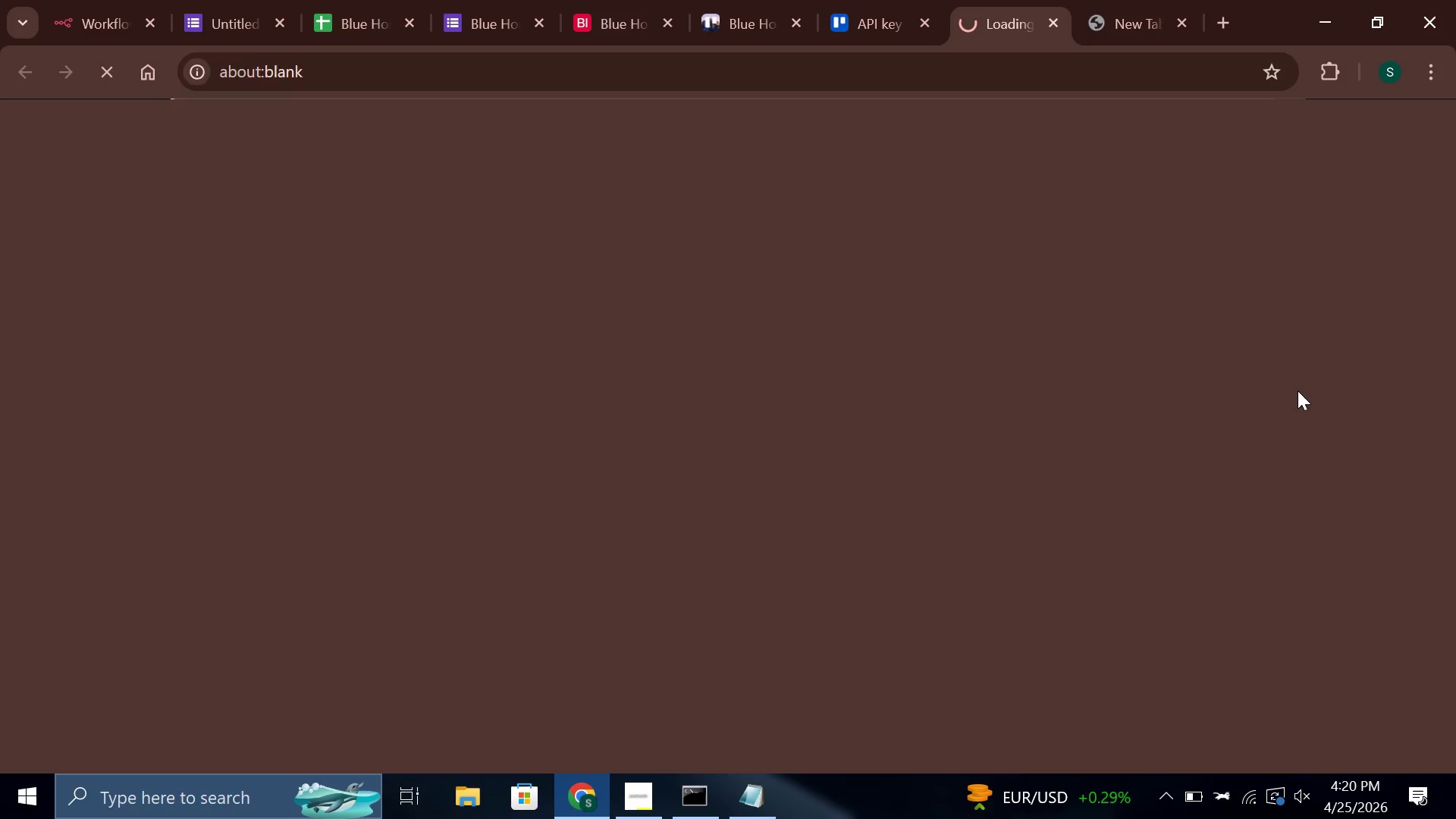 
left_click([1298, 391])
 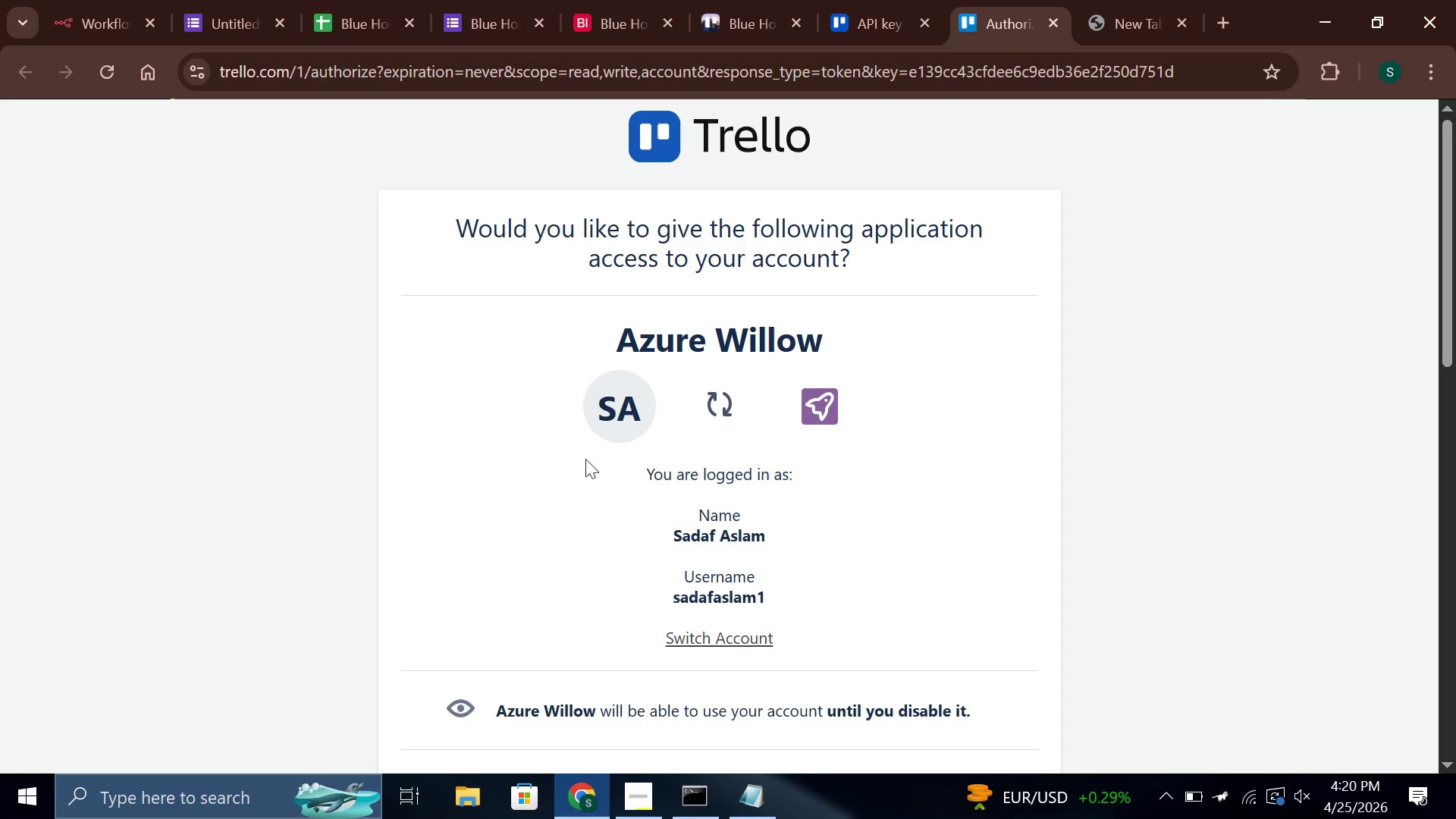 
scroll: coordinate [766, 636], scroll_direction: down, amount: 12.0
 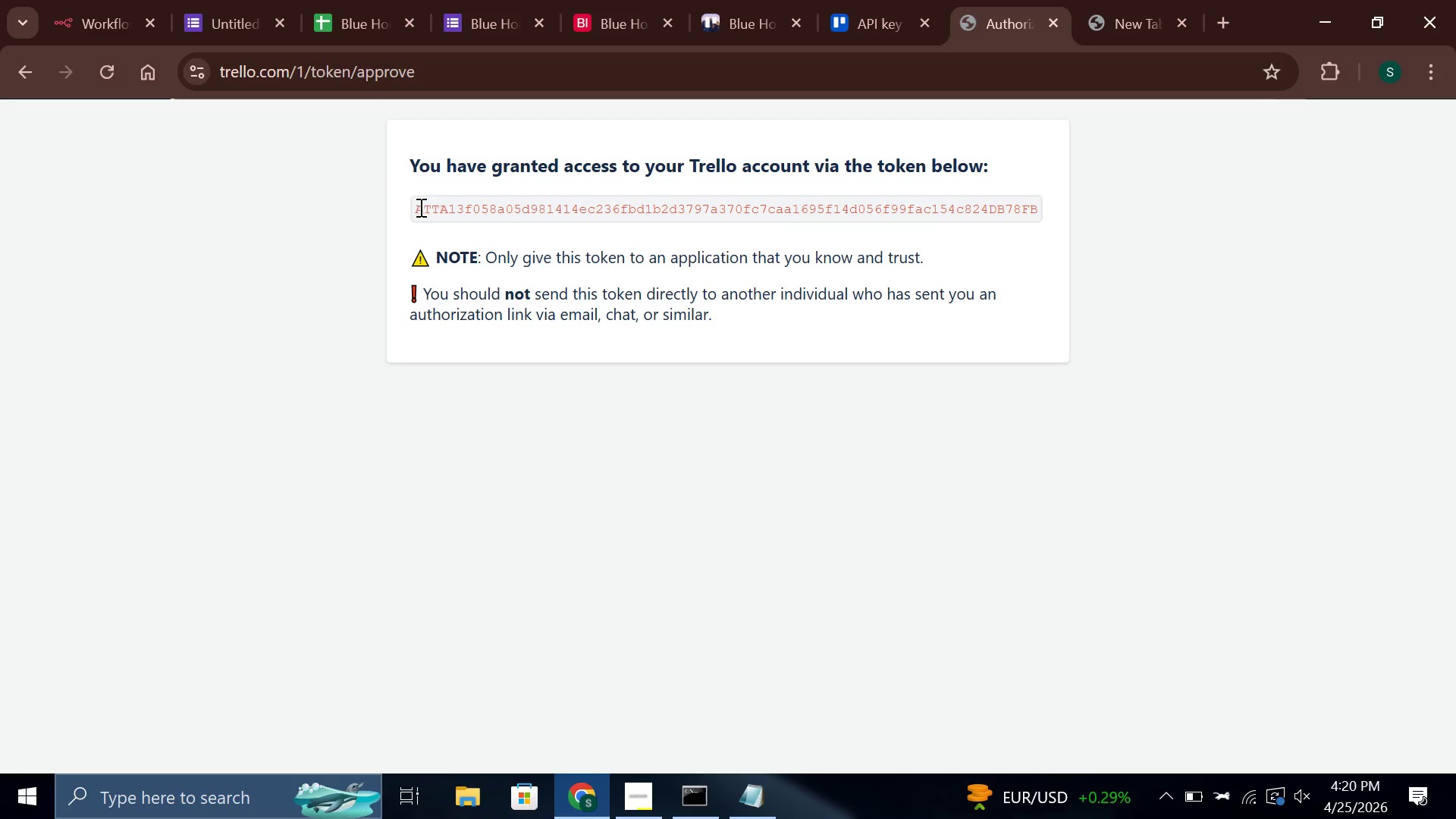 
wait(5.83)
 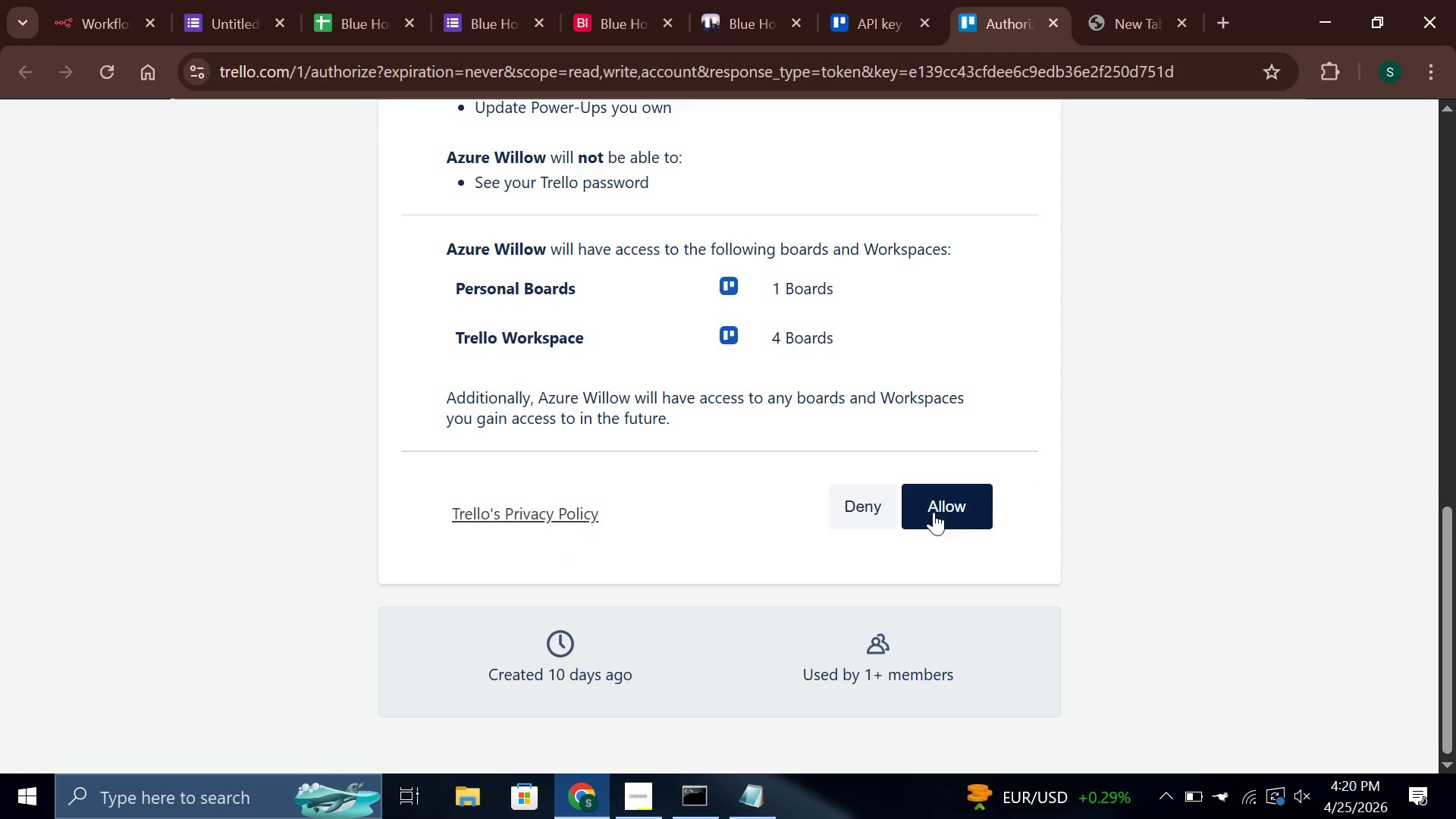 
left_click_drag(start_coordinate=[415, 210], to_coordinate=[1072, 212])
 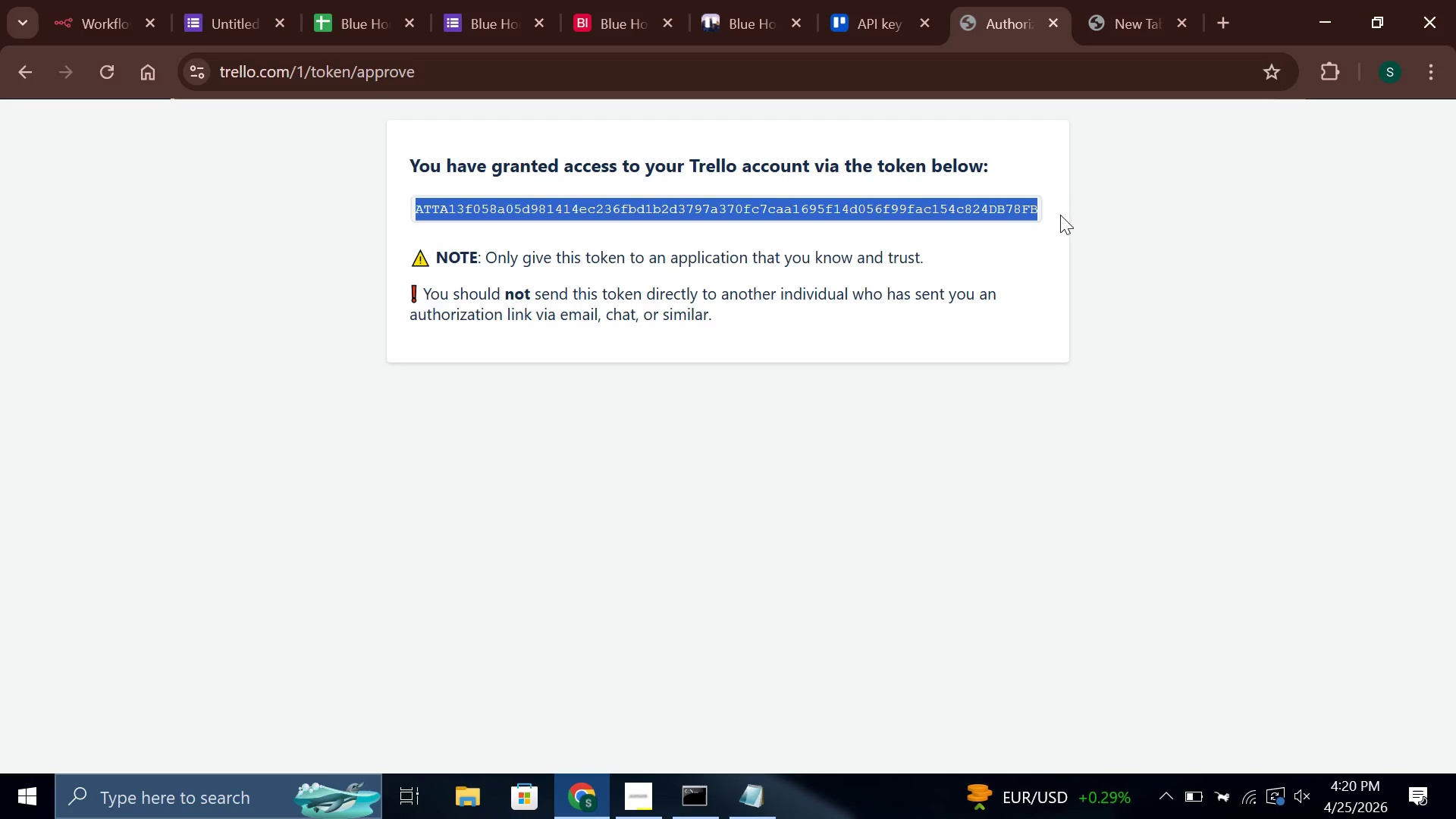 
key(Control+C)
 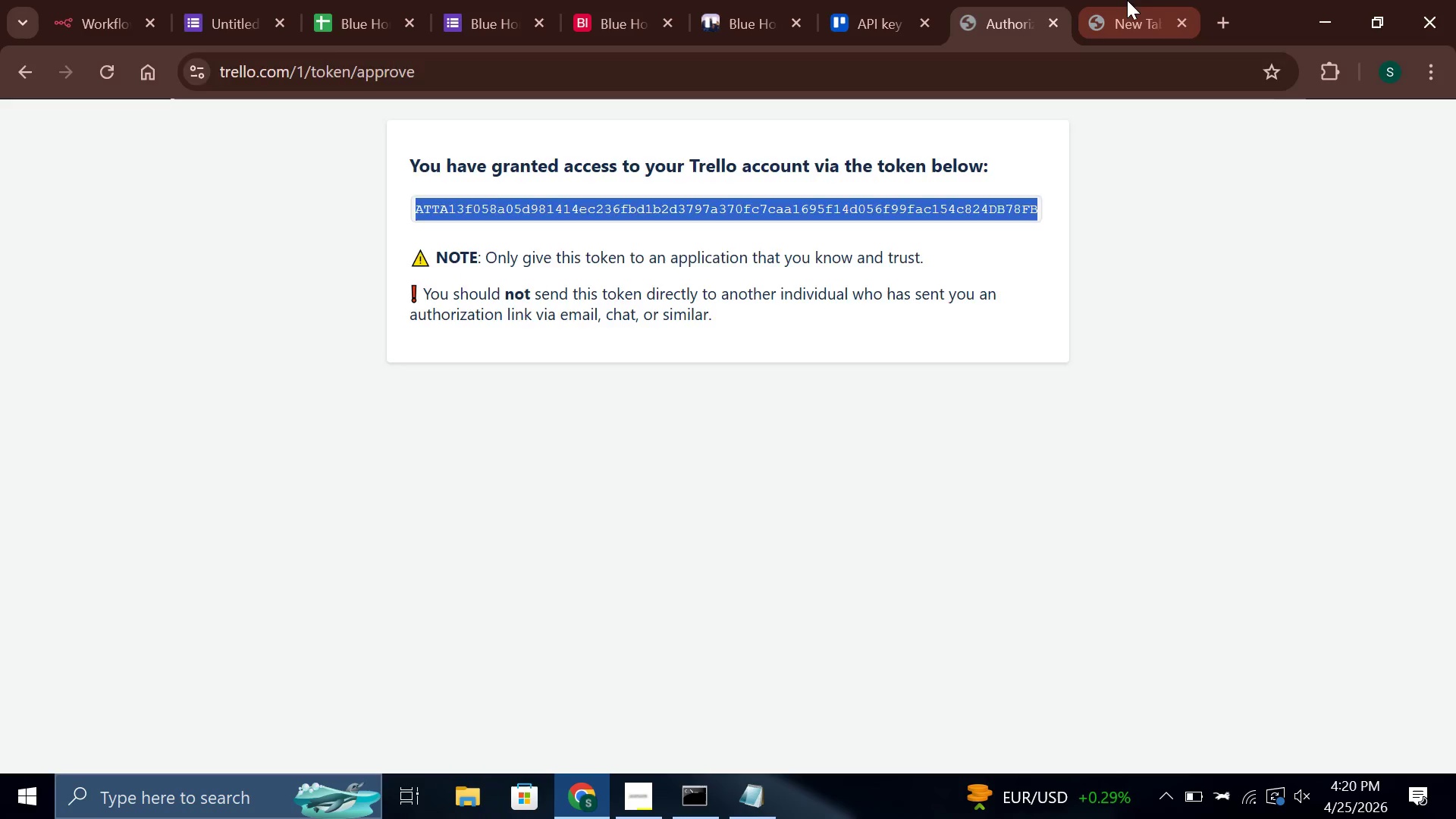 
left_click([1127, 0])
 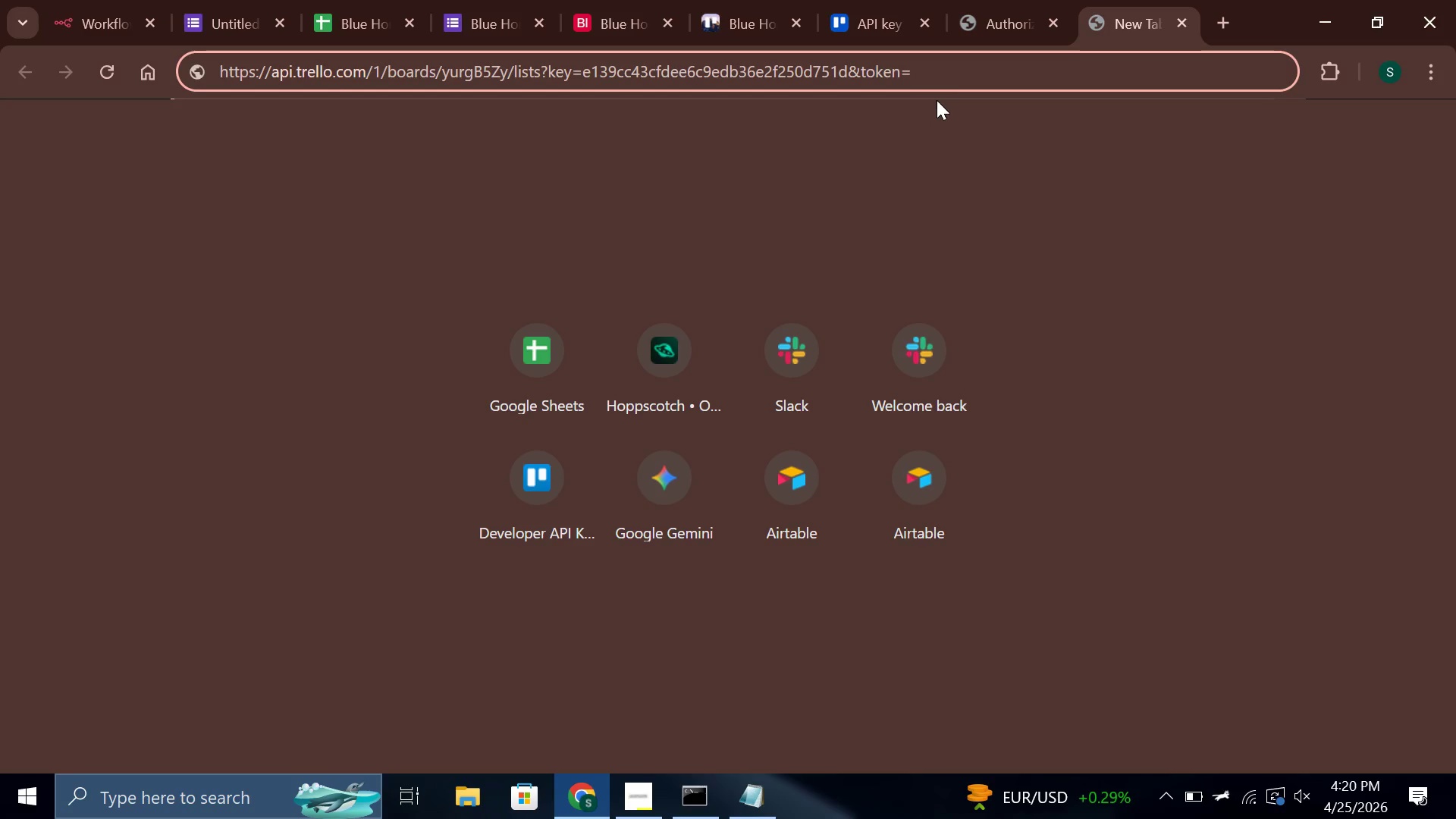 
key(Control+V)
 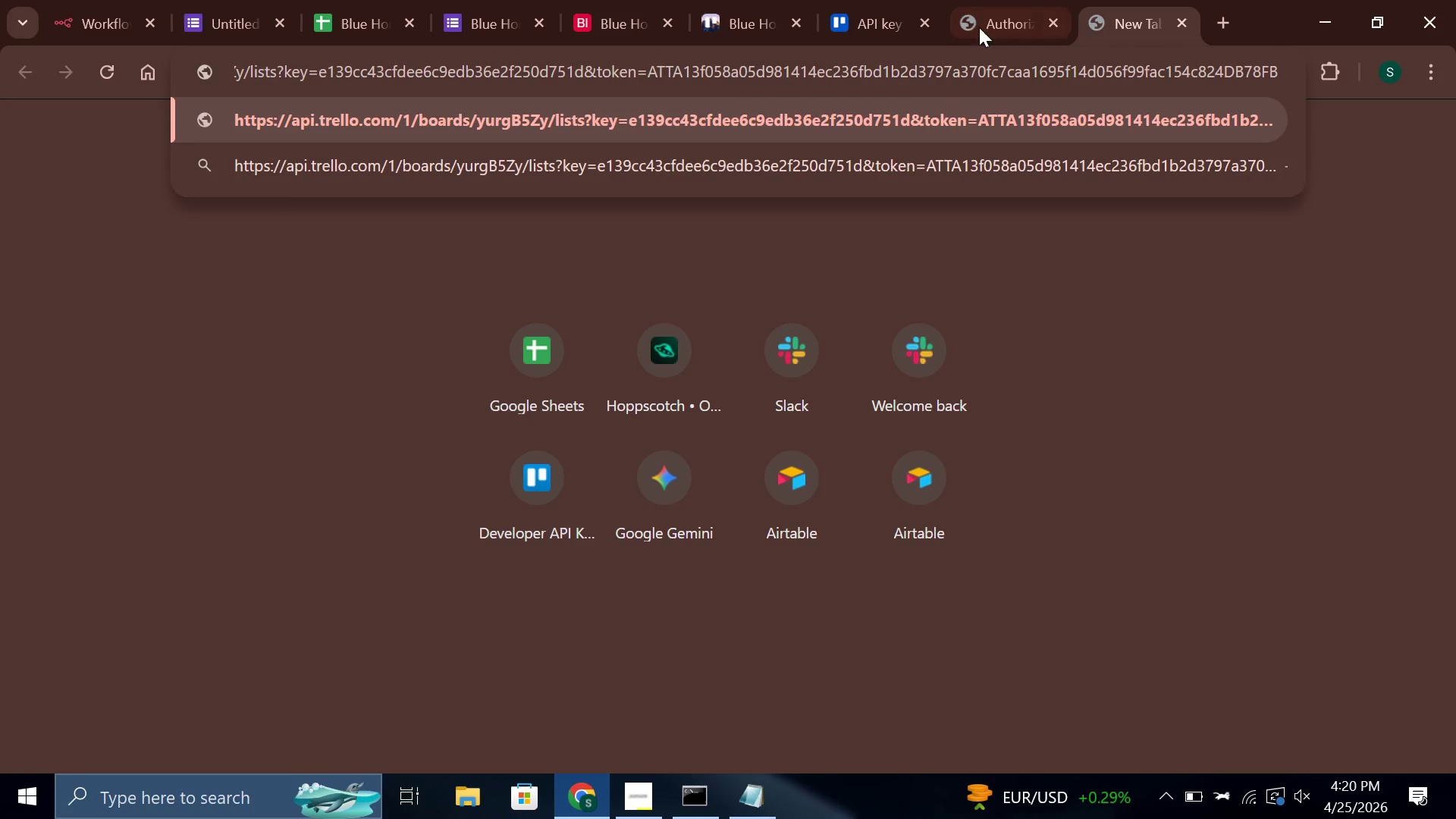 
left_click_drag(start_coordinate=[983, 19], to_coordinate=[757, 793])
 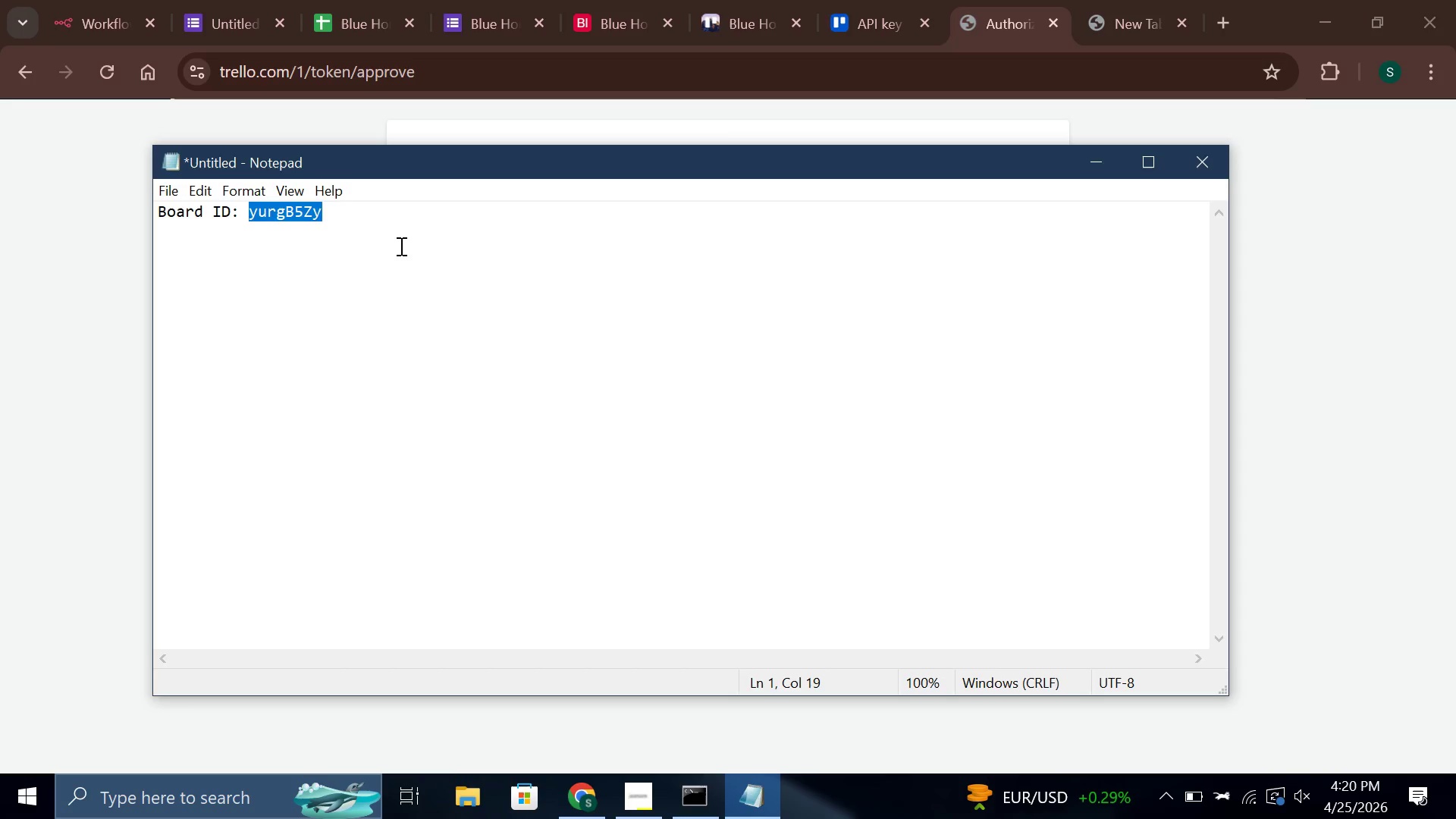 
left_click([757, 793])
 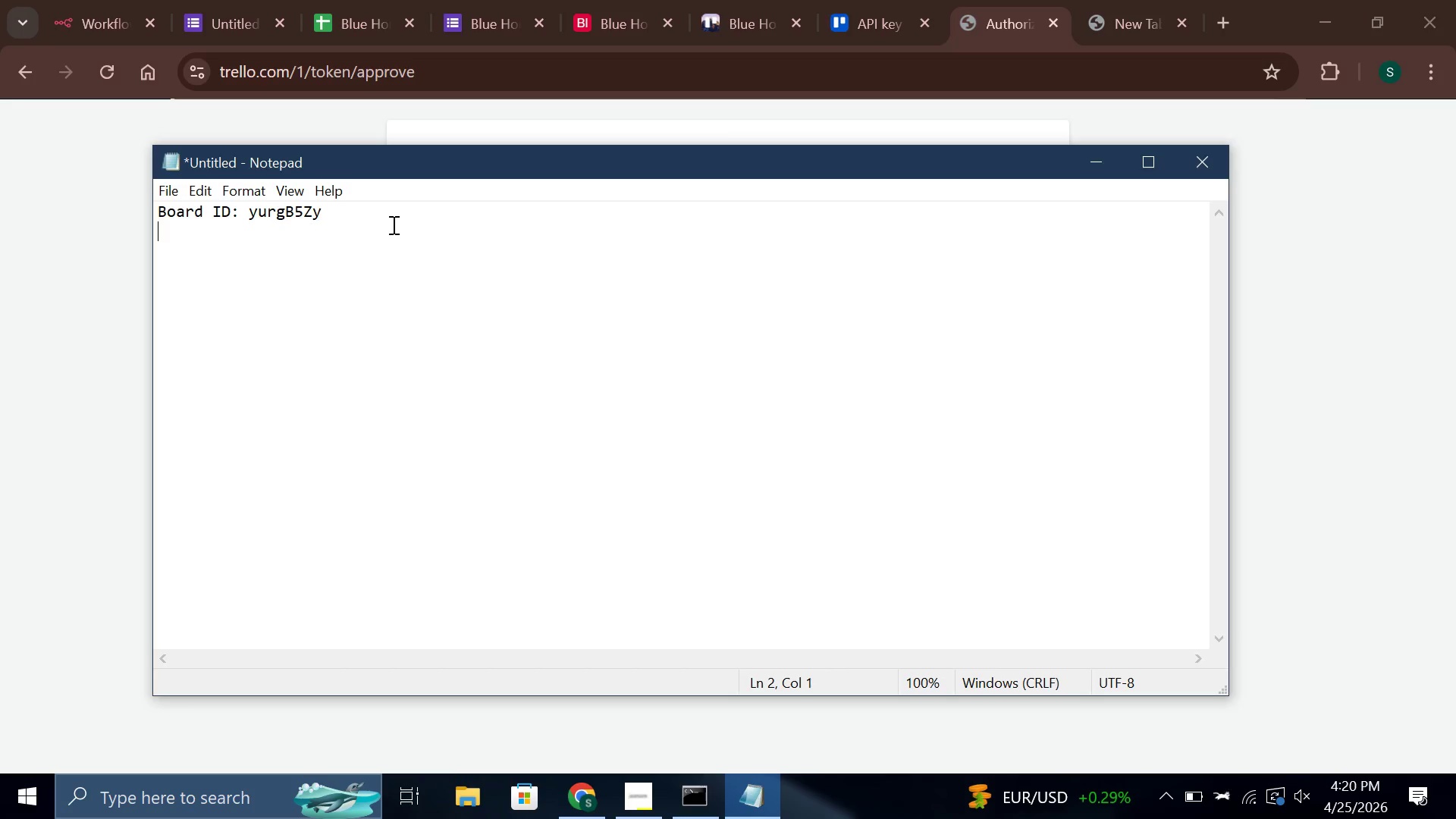 
key(Shift+ShiftRight)
 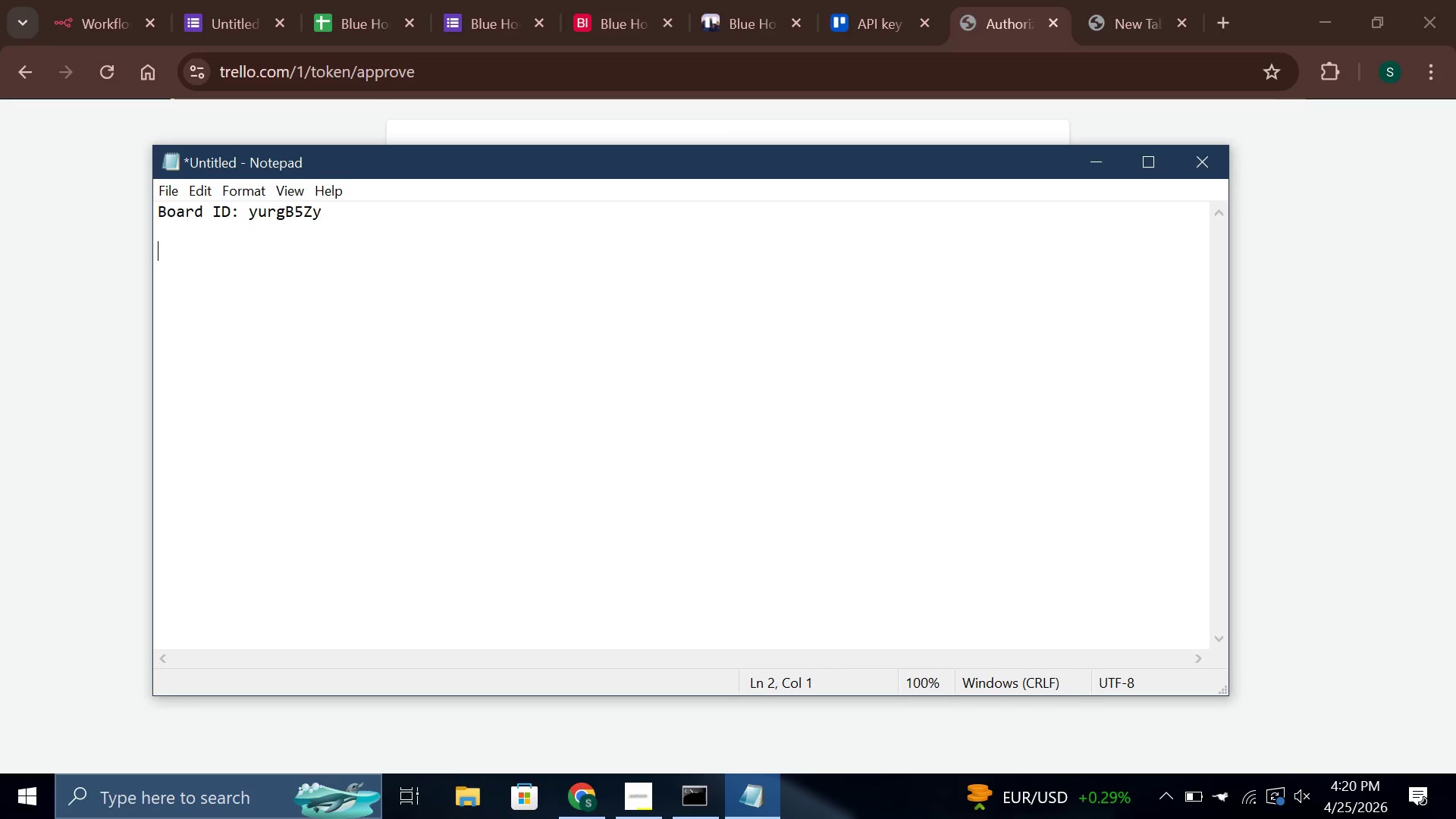 
key(Shift+Enter)
 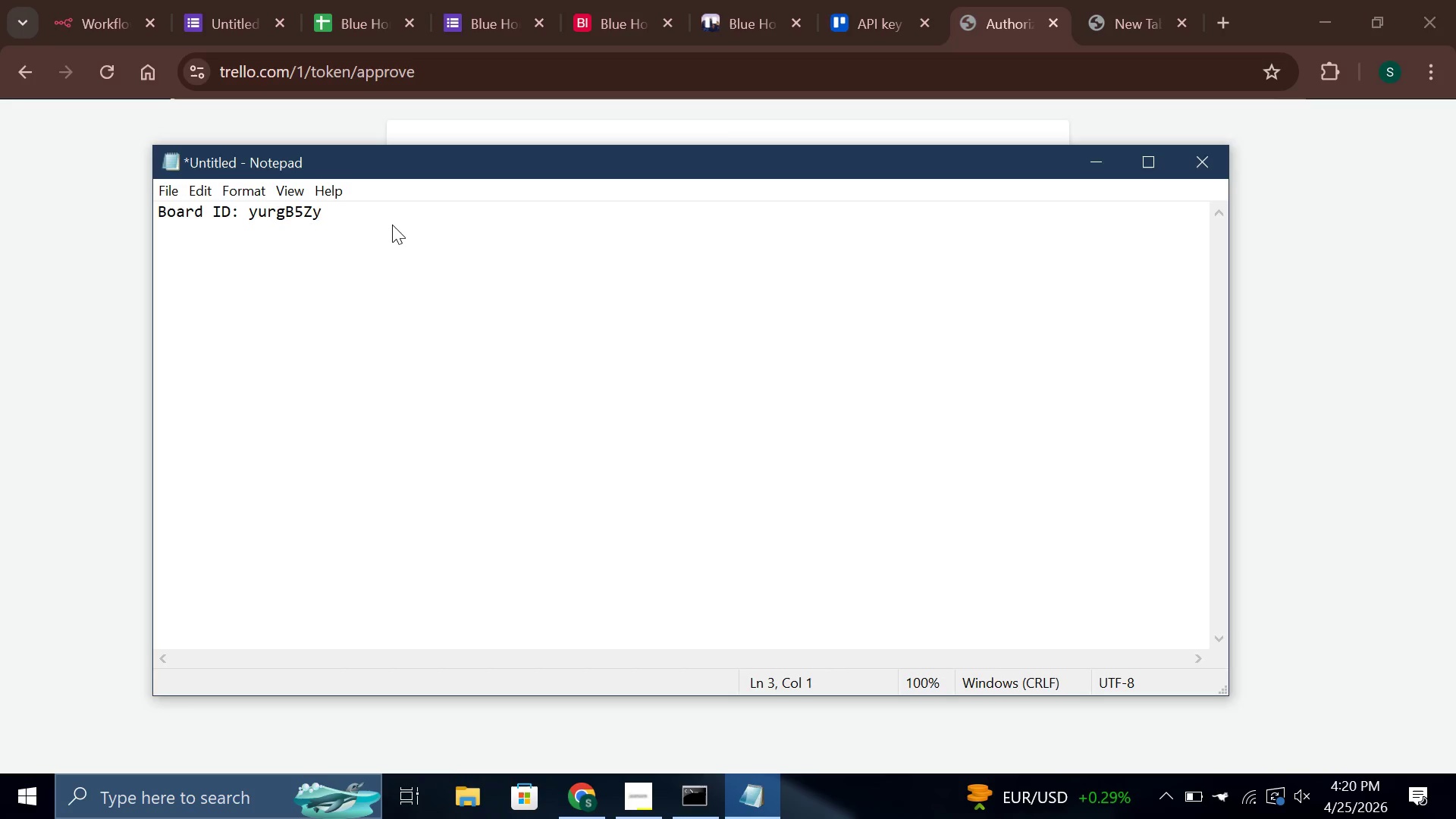 
type(Toekn)
key(Backspace)
key(Backspace)
key(Backspace)
type(ken: )
 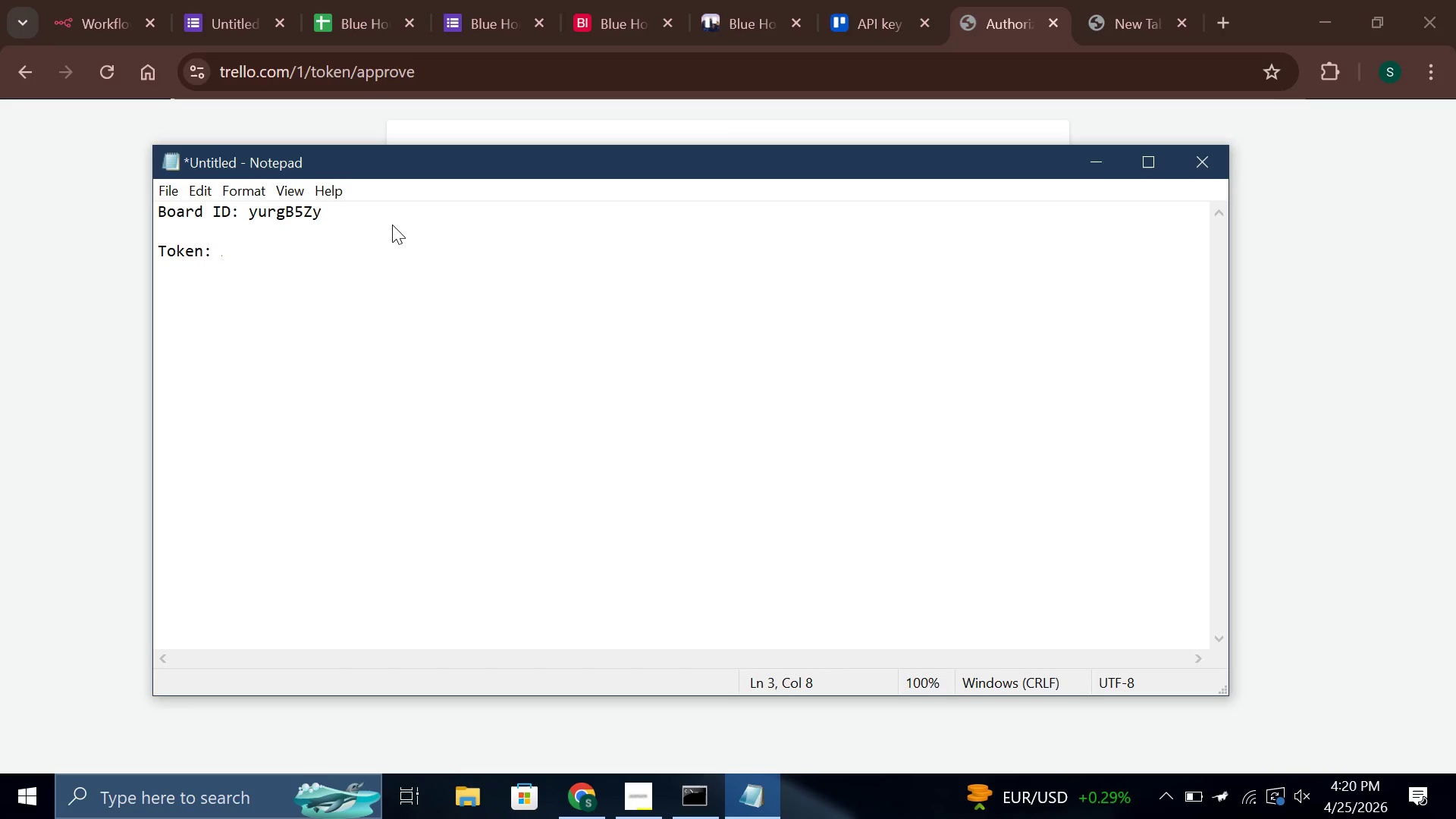 
hold_key(key=ControlLeft, duration=0.36)
 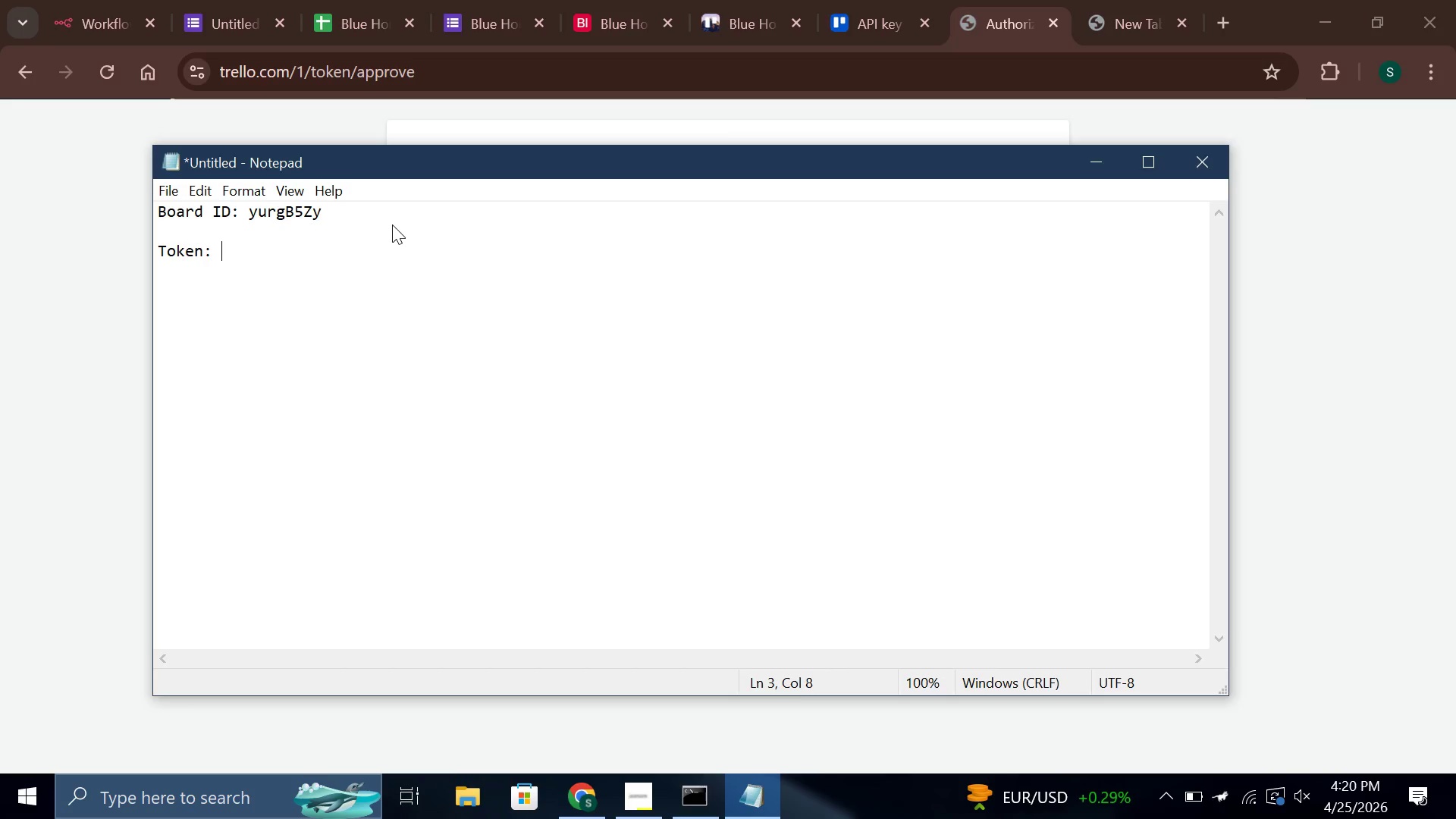 
key(Control+V)
 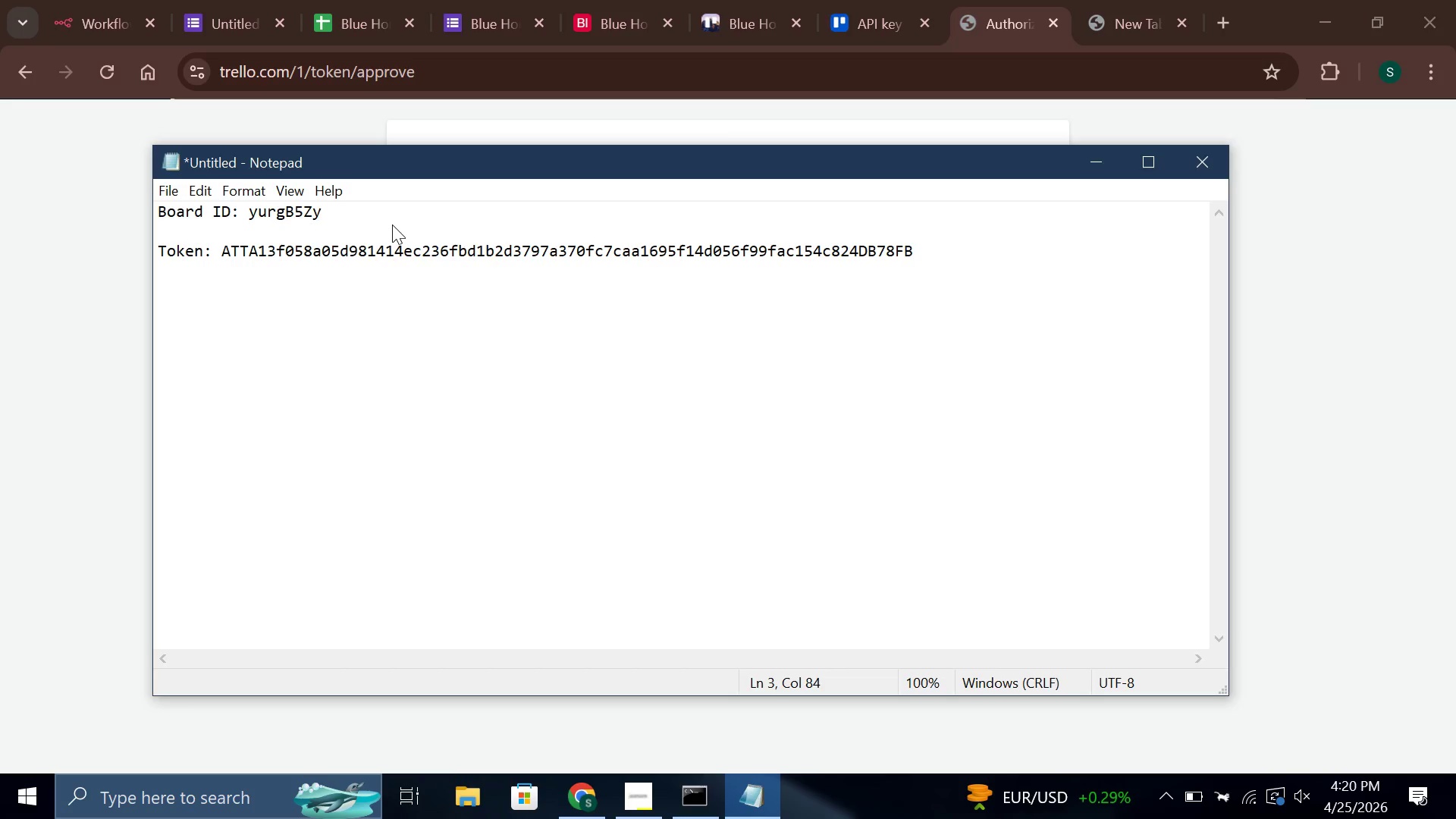 
key(Shift+Enter)
 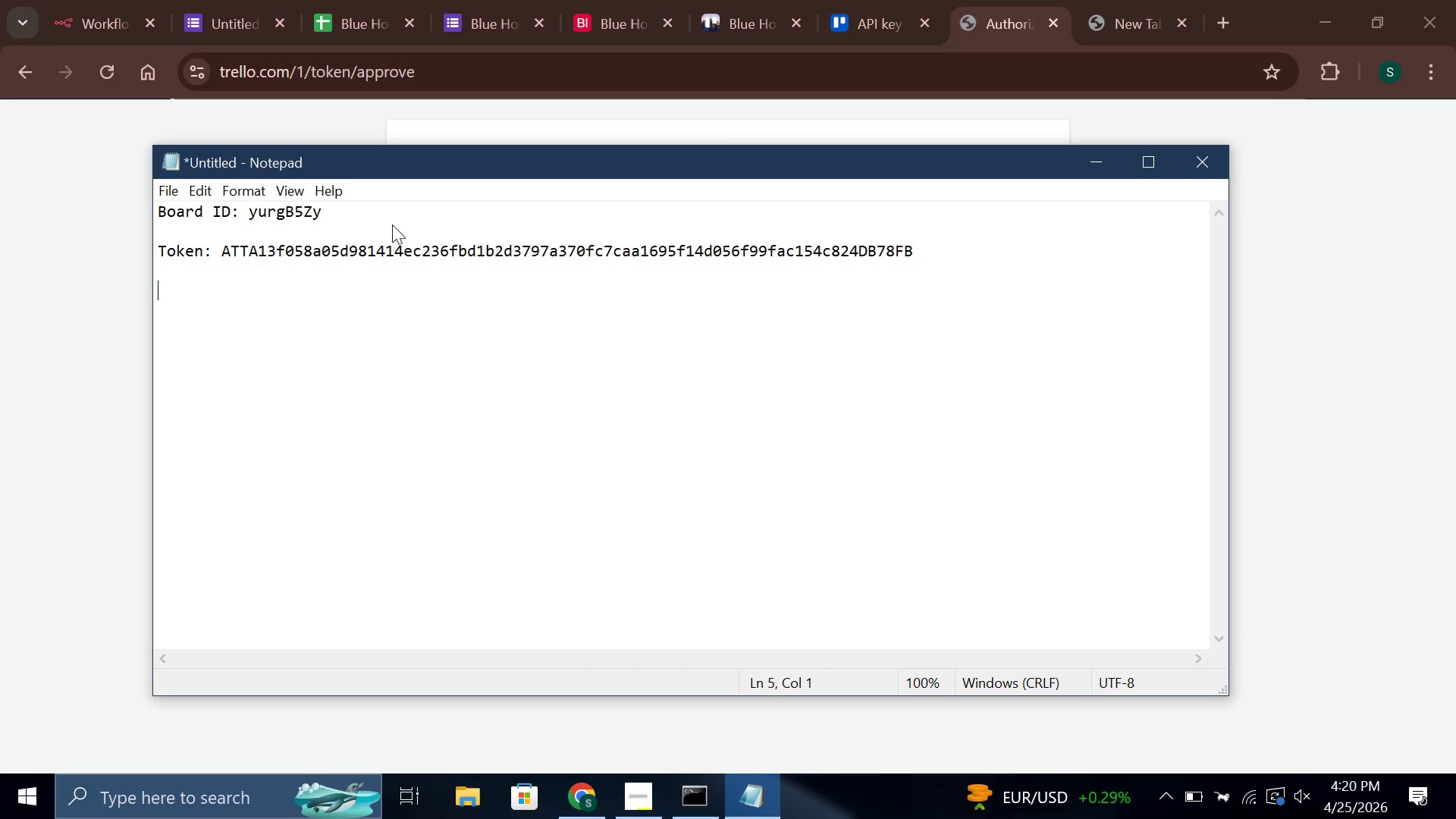 
key(Shift+Enter)
 